 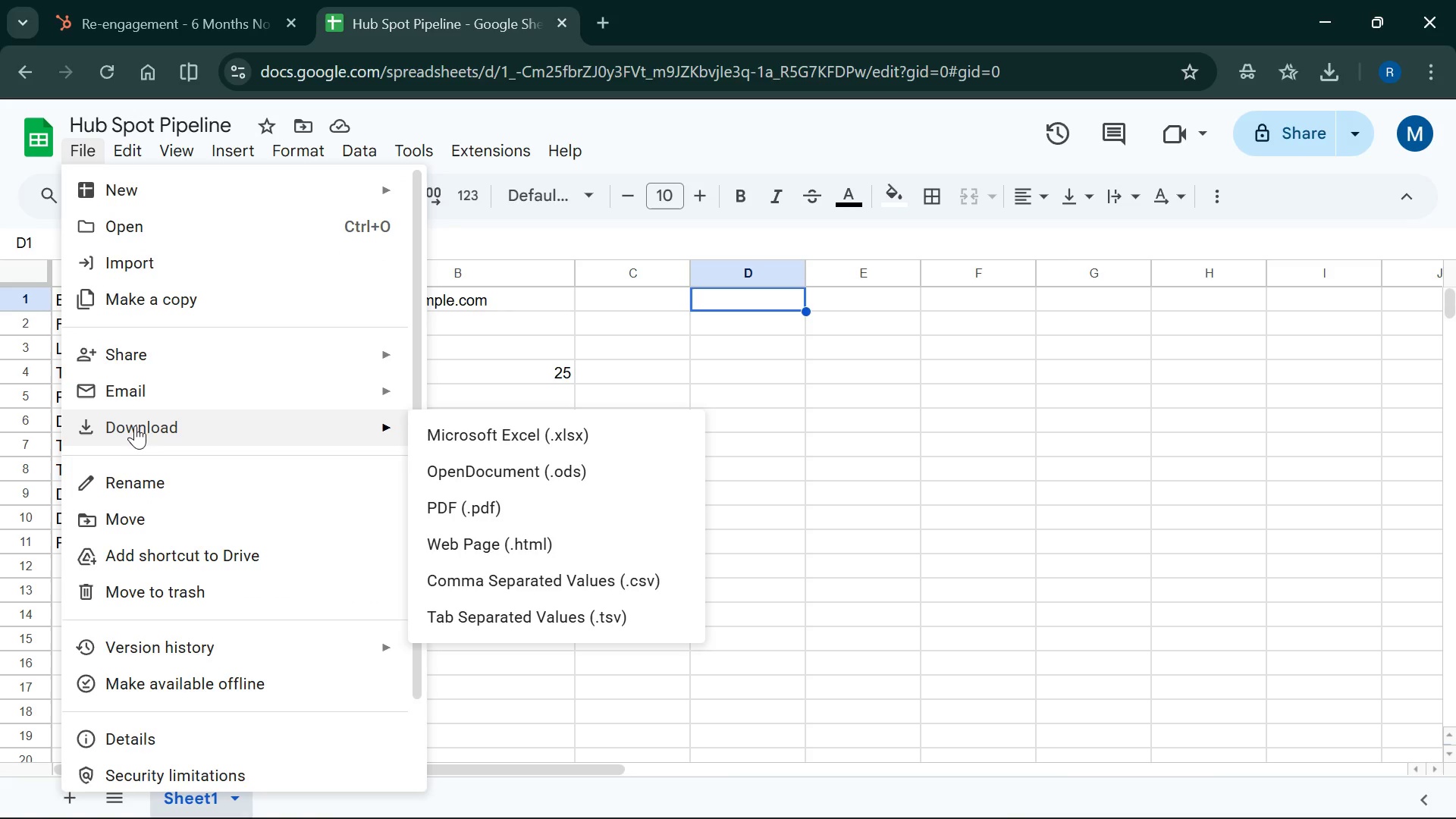 
left_click([453, 572])
 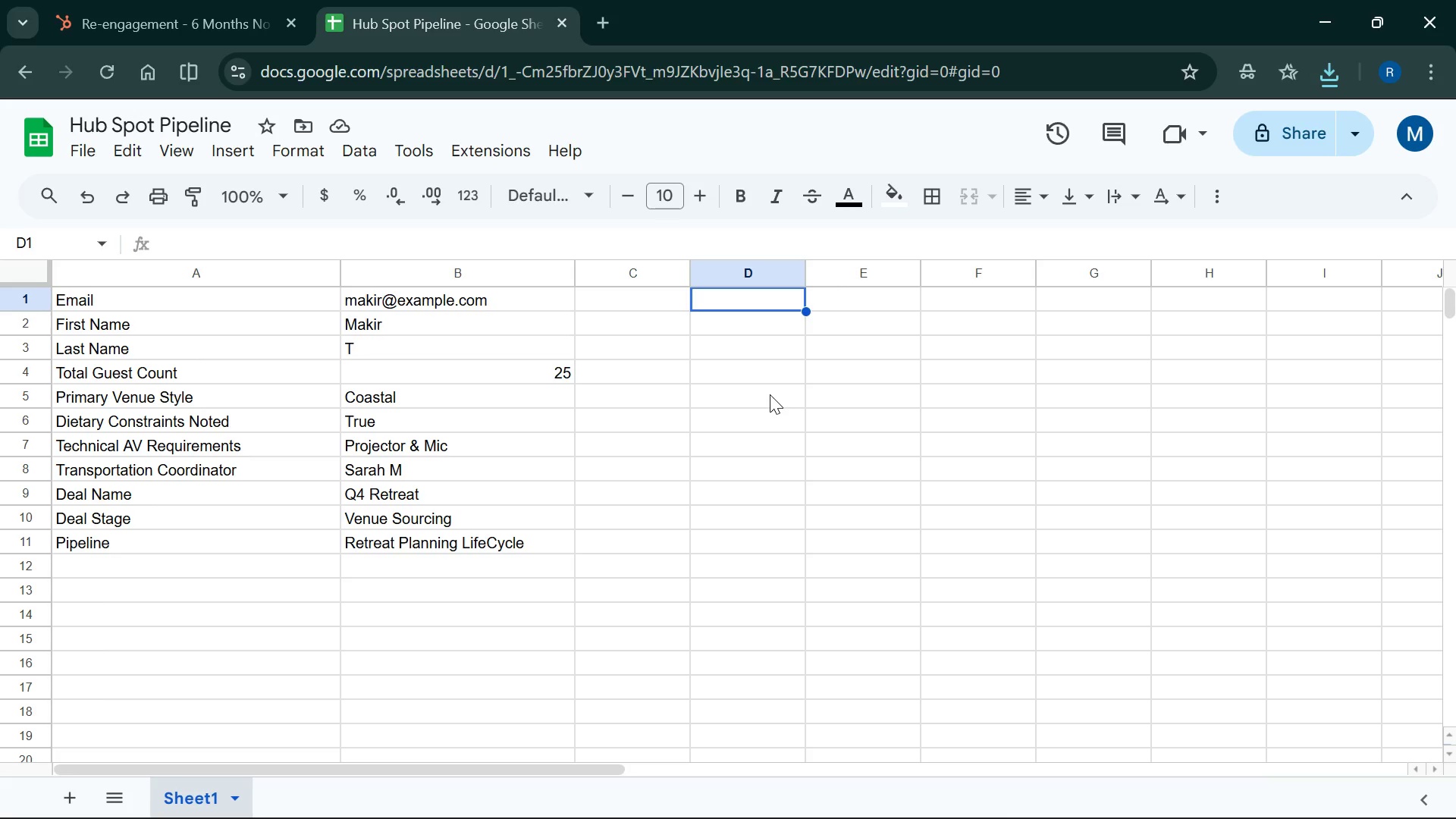 
wait(38.39)
 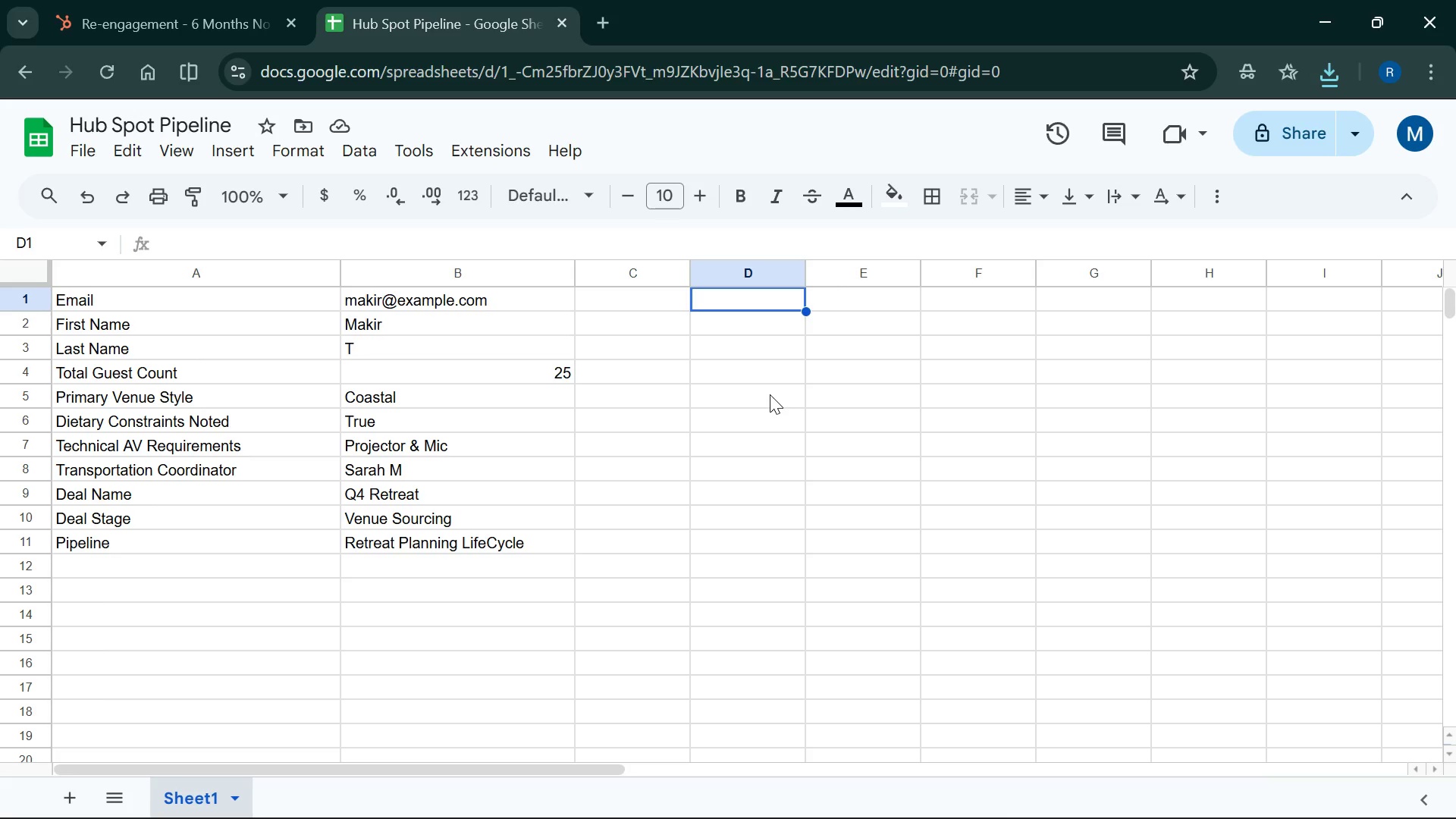 
left_click([224, 23])
 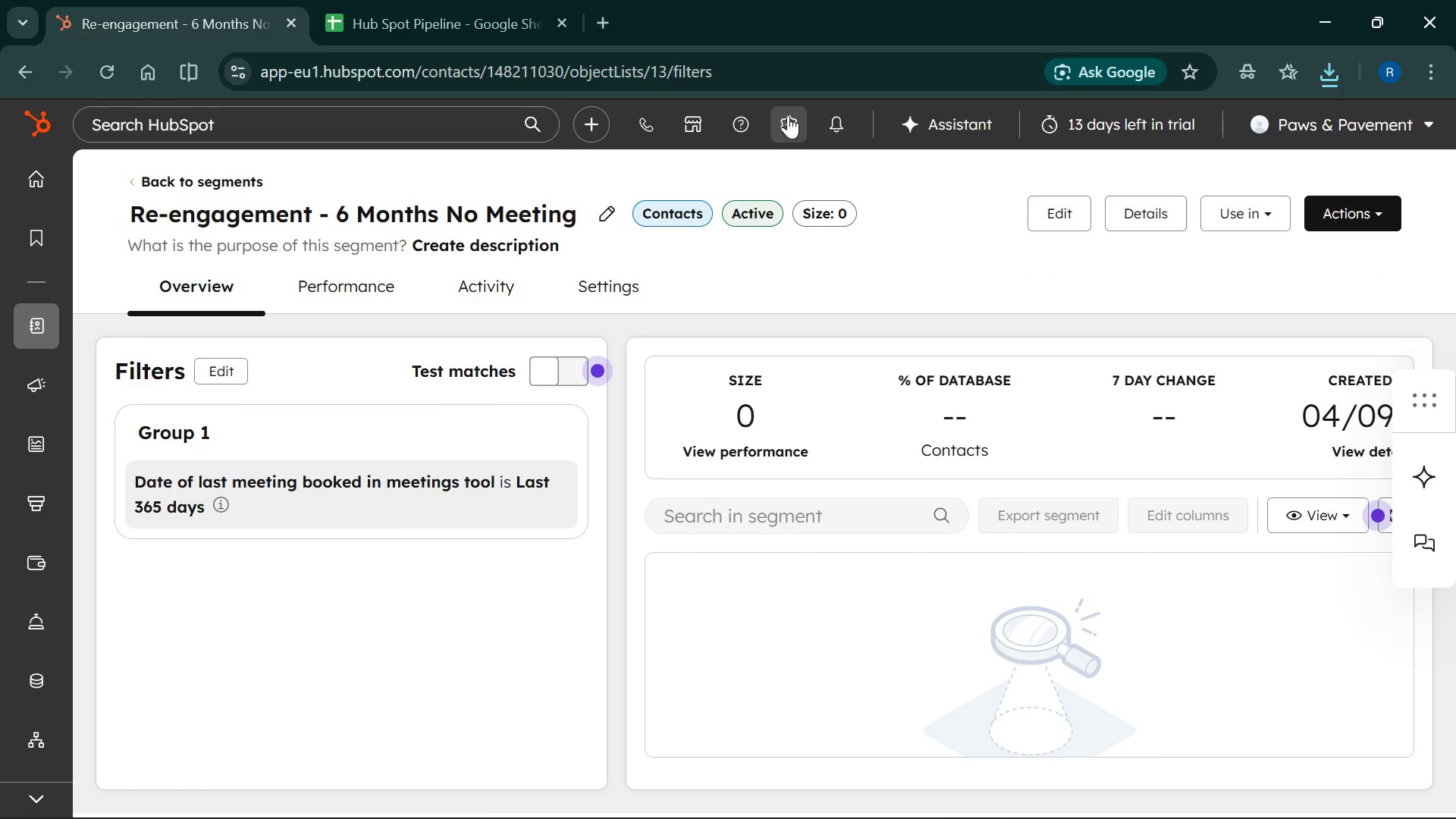 
left_click([804, 115])
 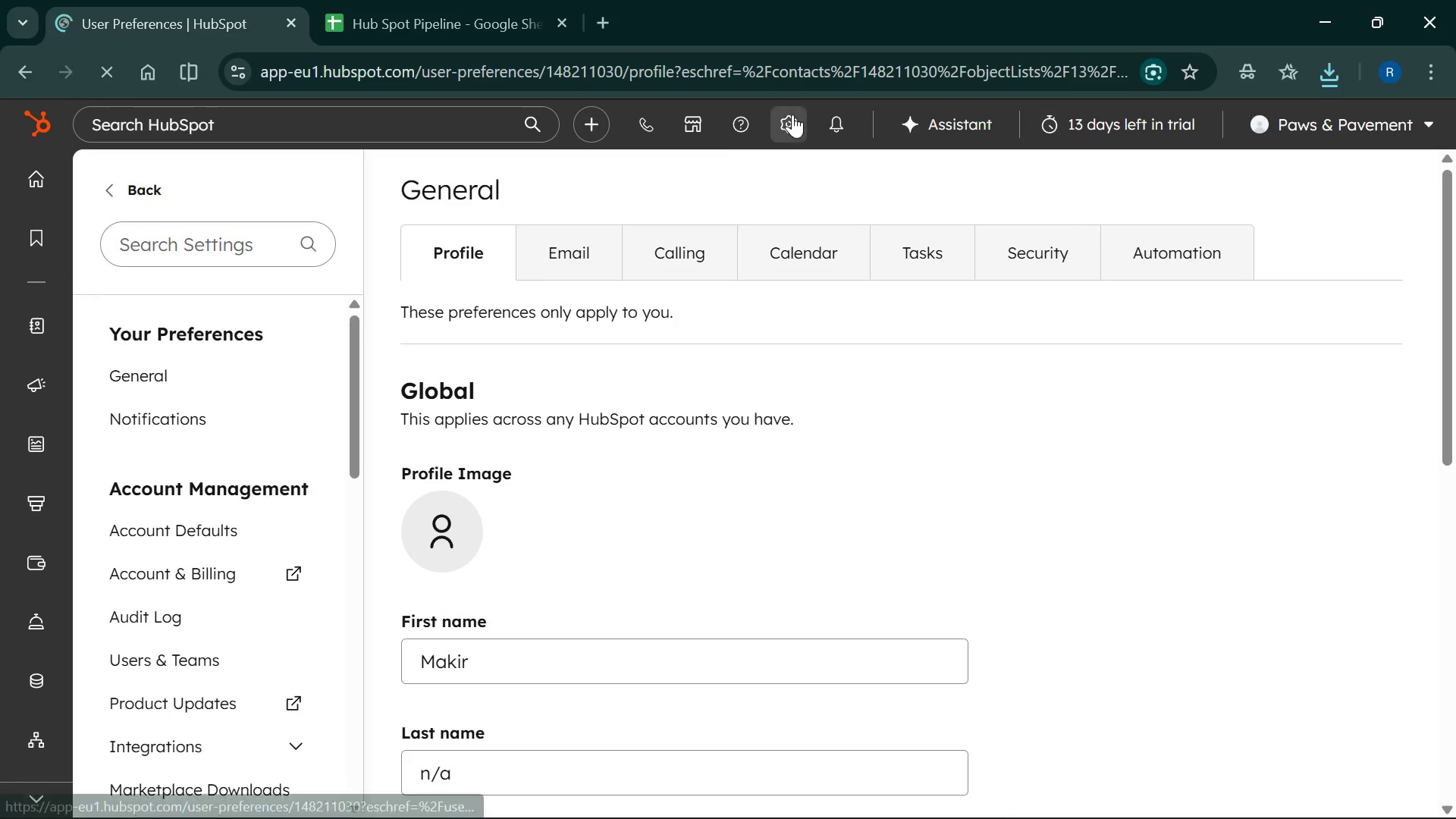 
scroll: coordinate [151, 632], scroll_direction: down, amount: 5.0
 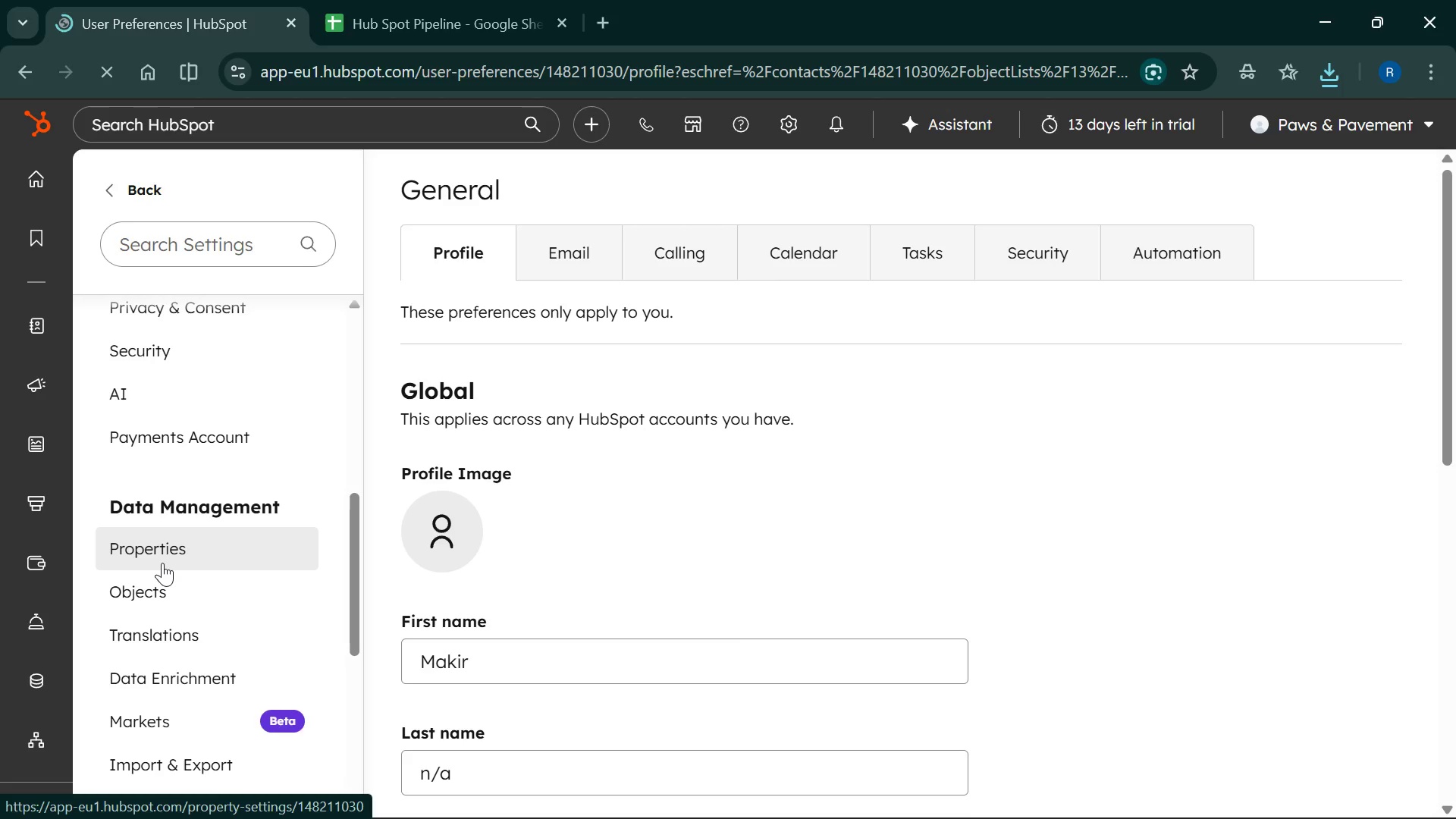 
left_click([163, 562])
 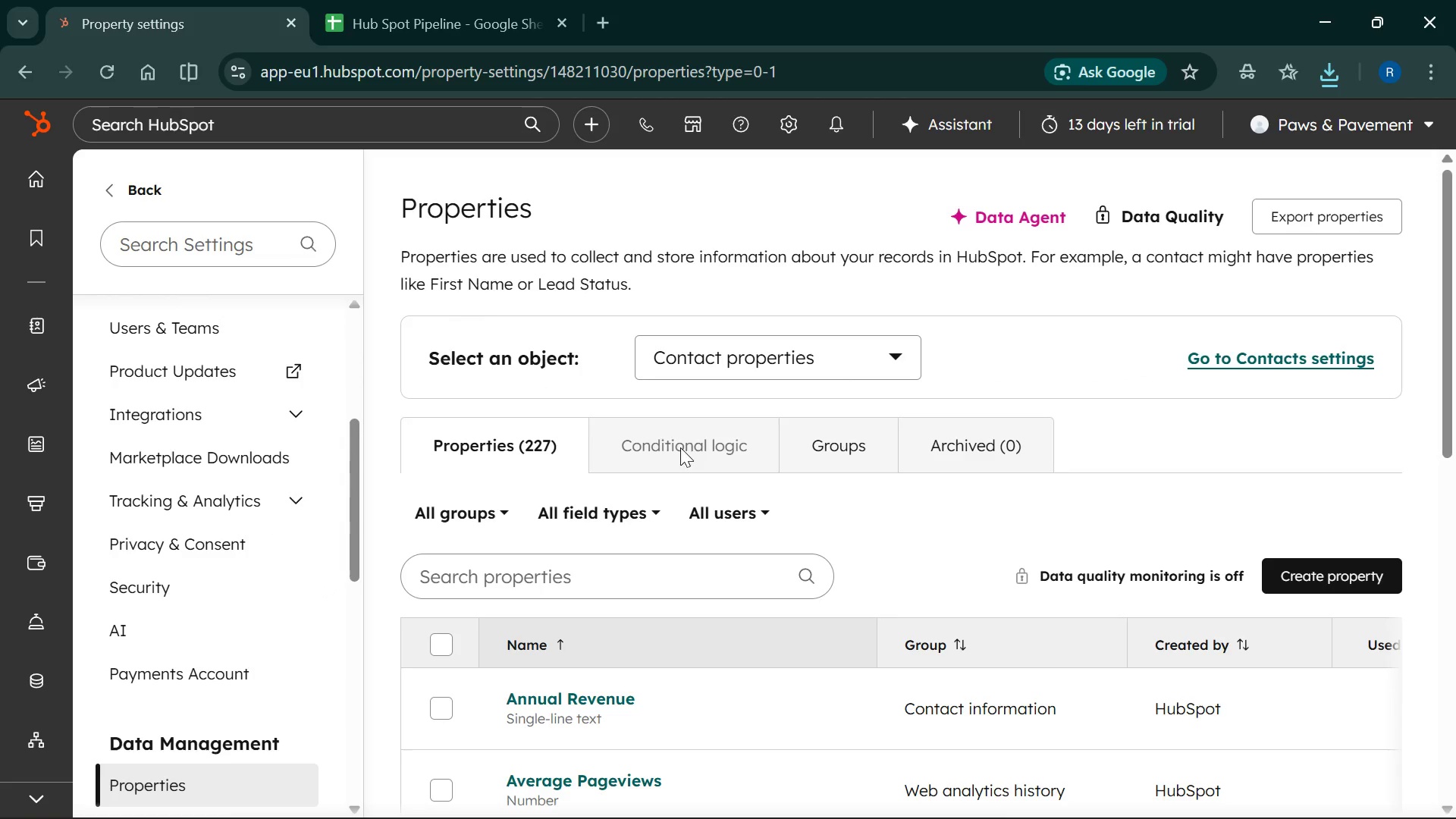 
left_click([841, 463])
 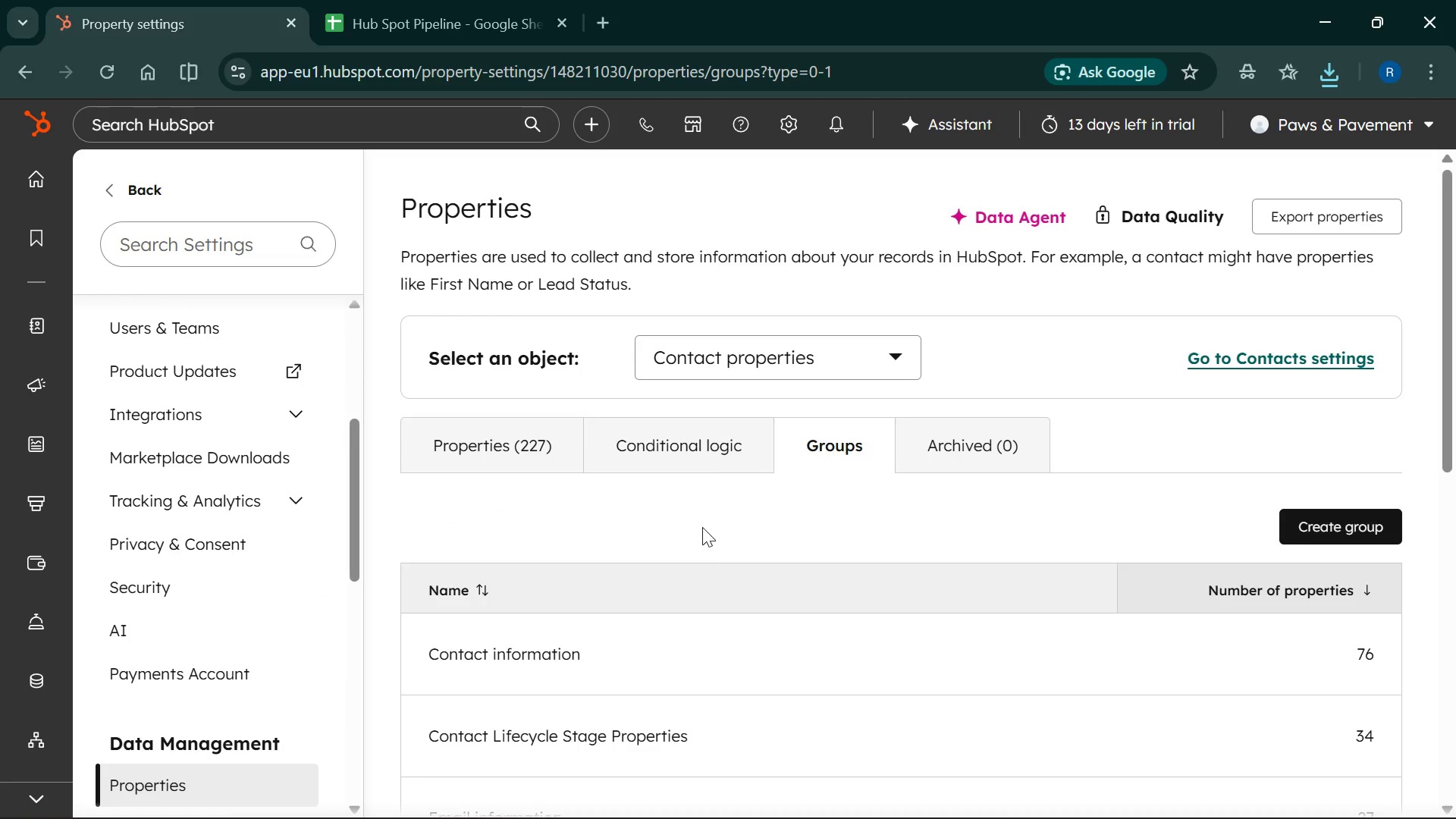 
scroll: coordinate [702, 527], scroll_direction: down, amount: 1.0
 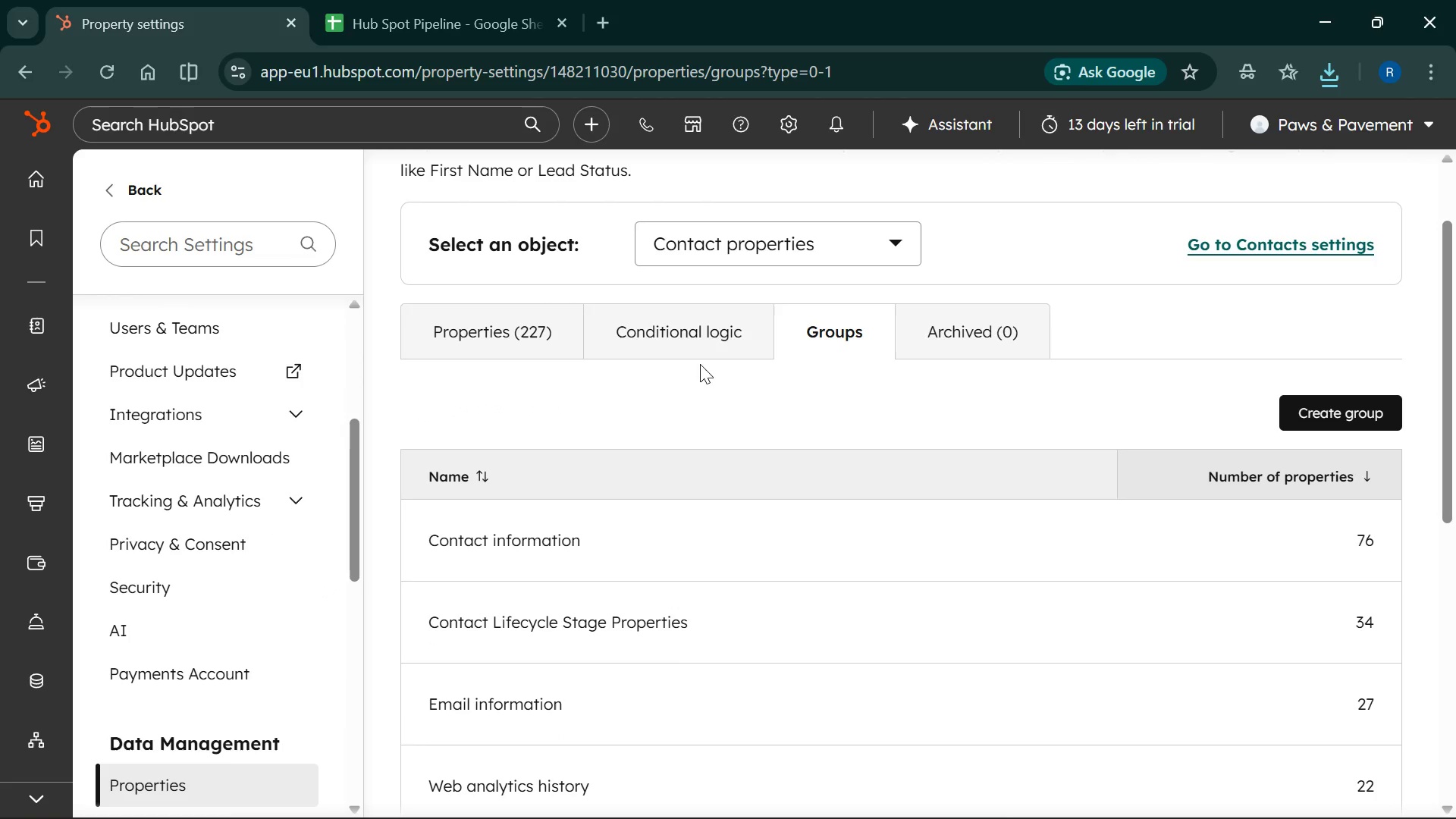 
wait(7.79)
 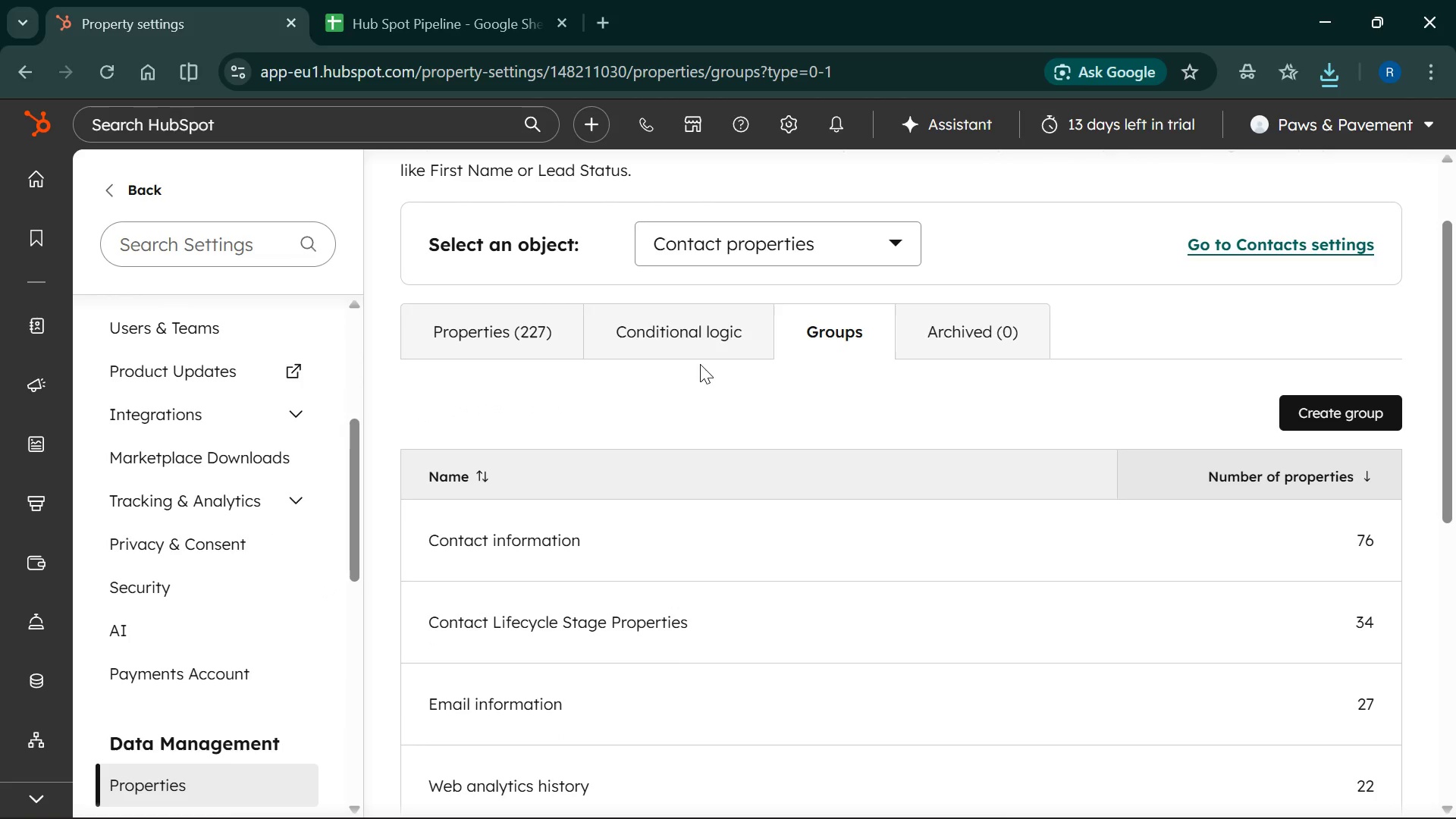 
scroll: coordinate [679, 410], scroll_direction: down, amount: 8.0
 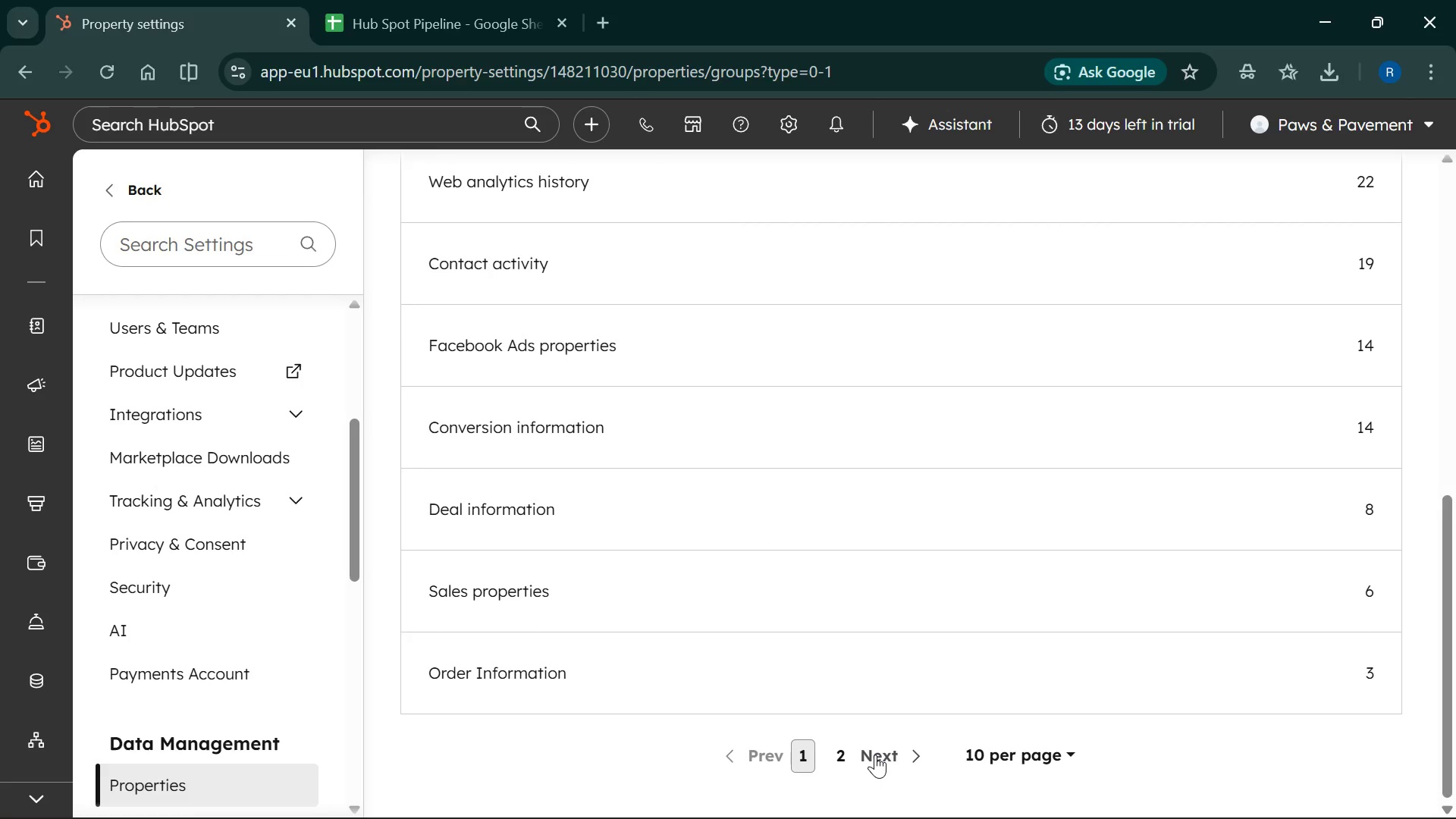 
left_click([875, 755])
 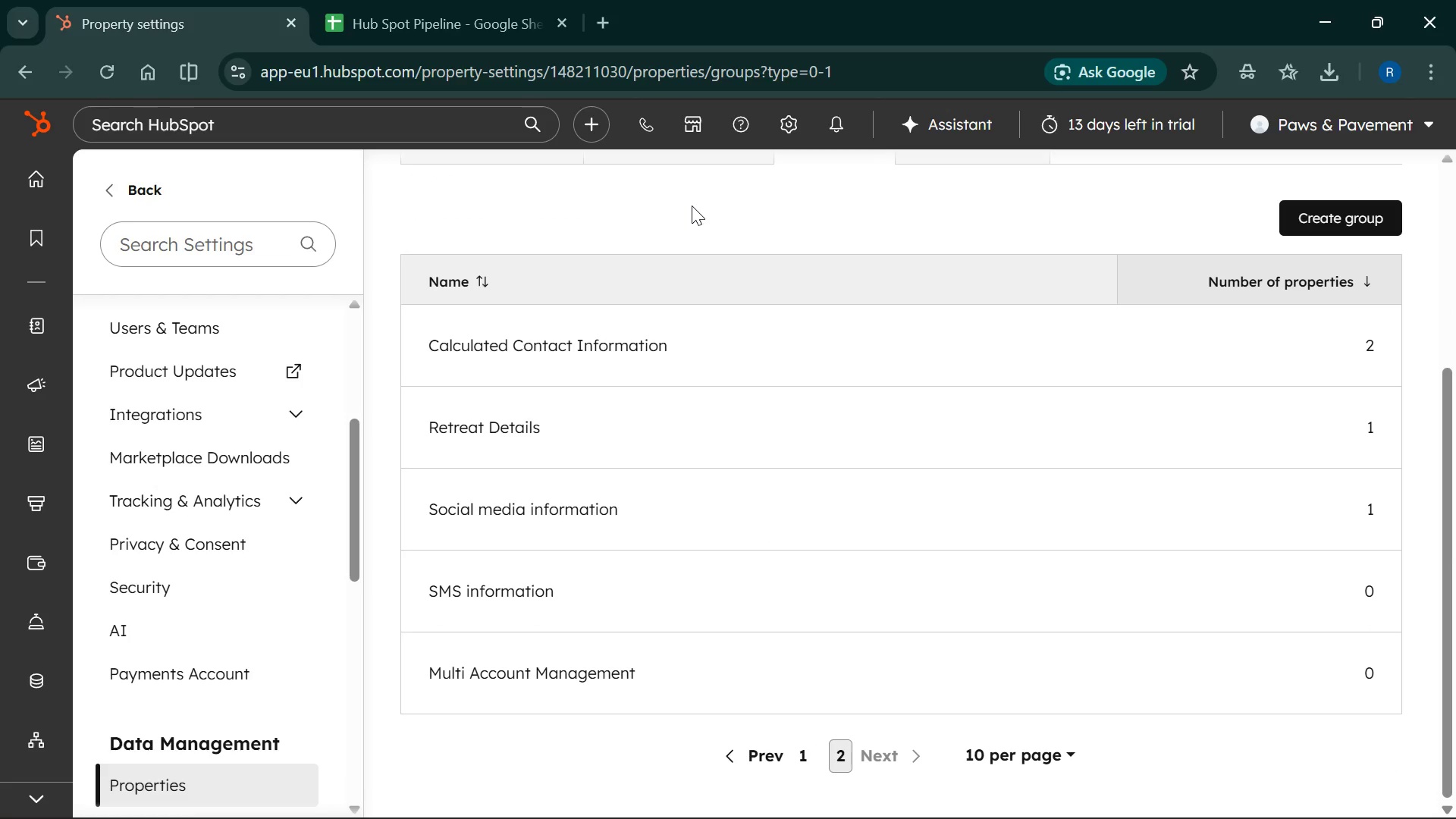 
key(PrintScreen)
 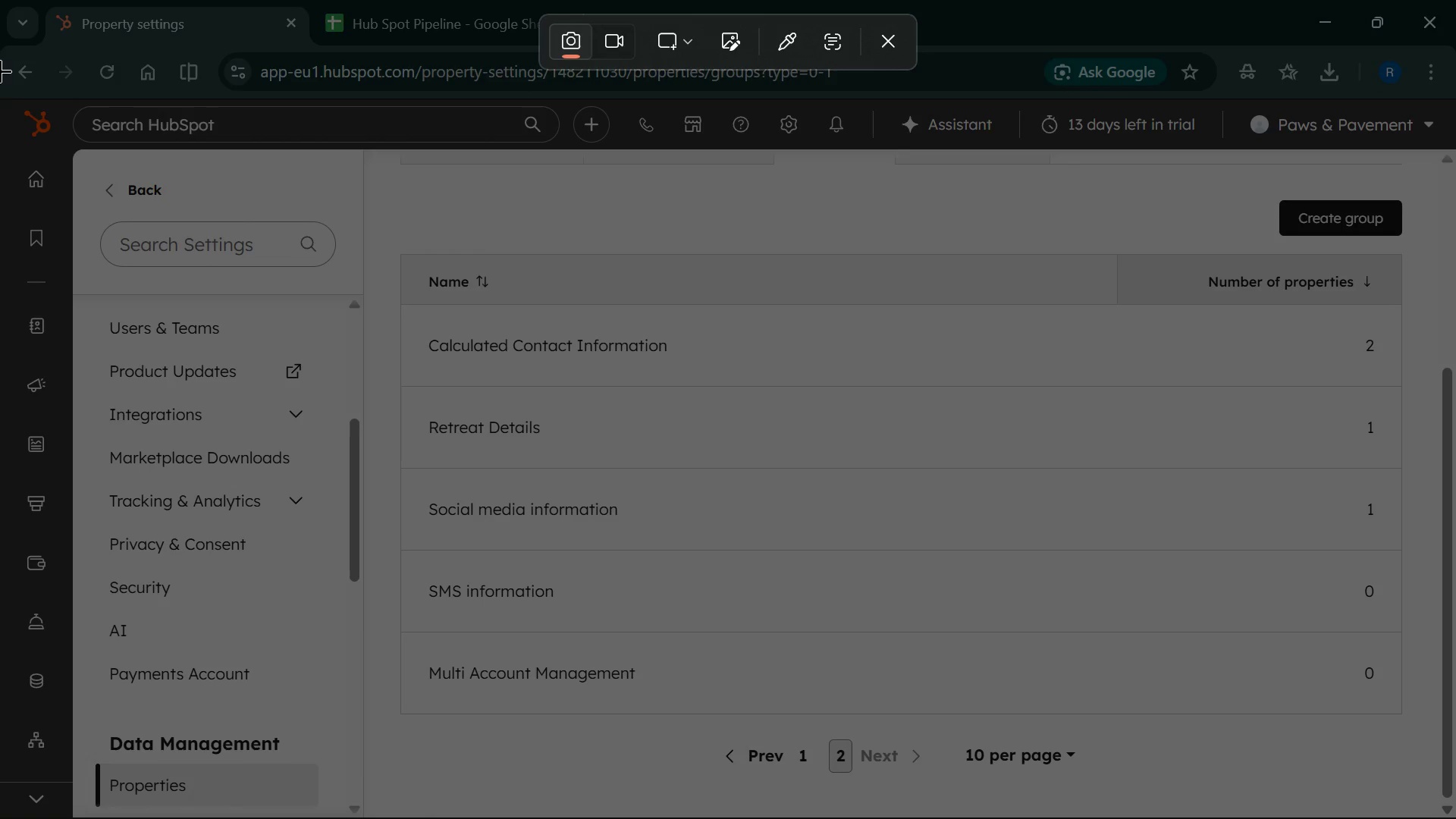 
left_click_drag(start_coordinate=[0, 93], to_coordinate=[1455, 818])
 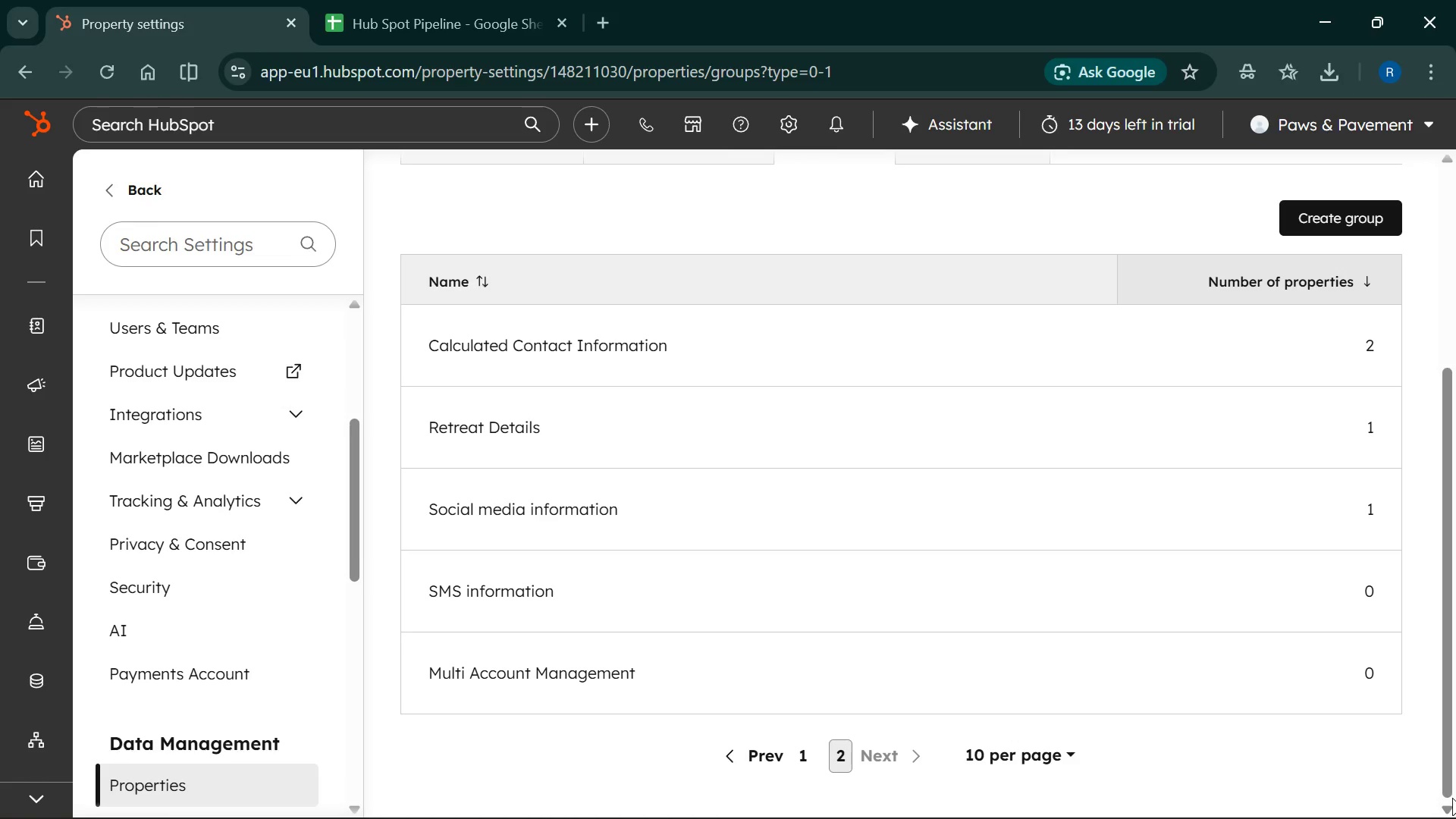 
wait(12.76)
 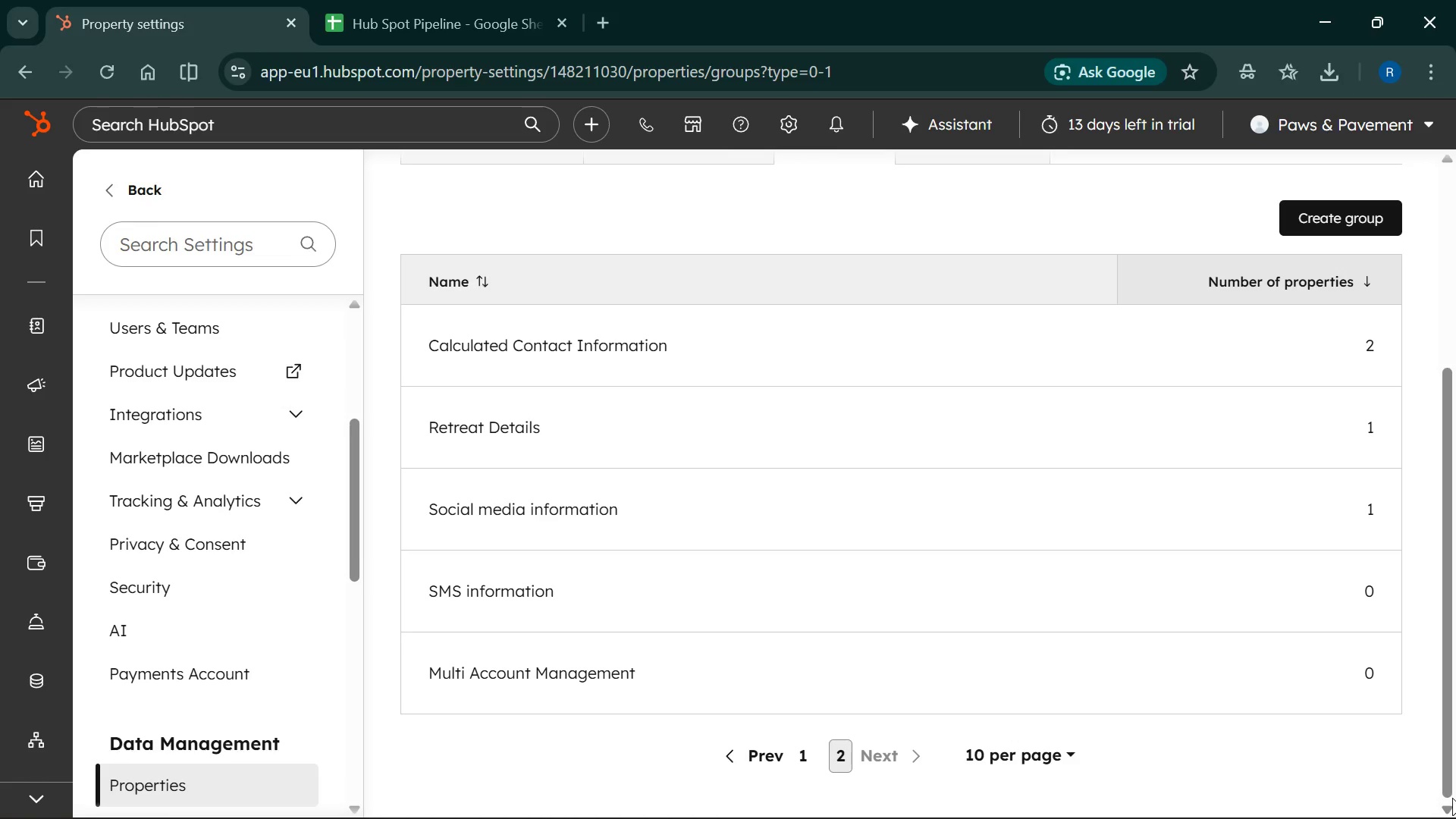 
left_click([960, 429])
 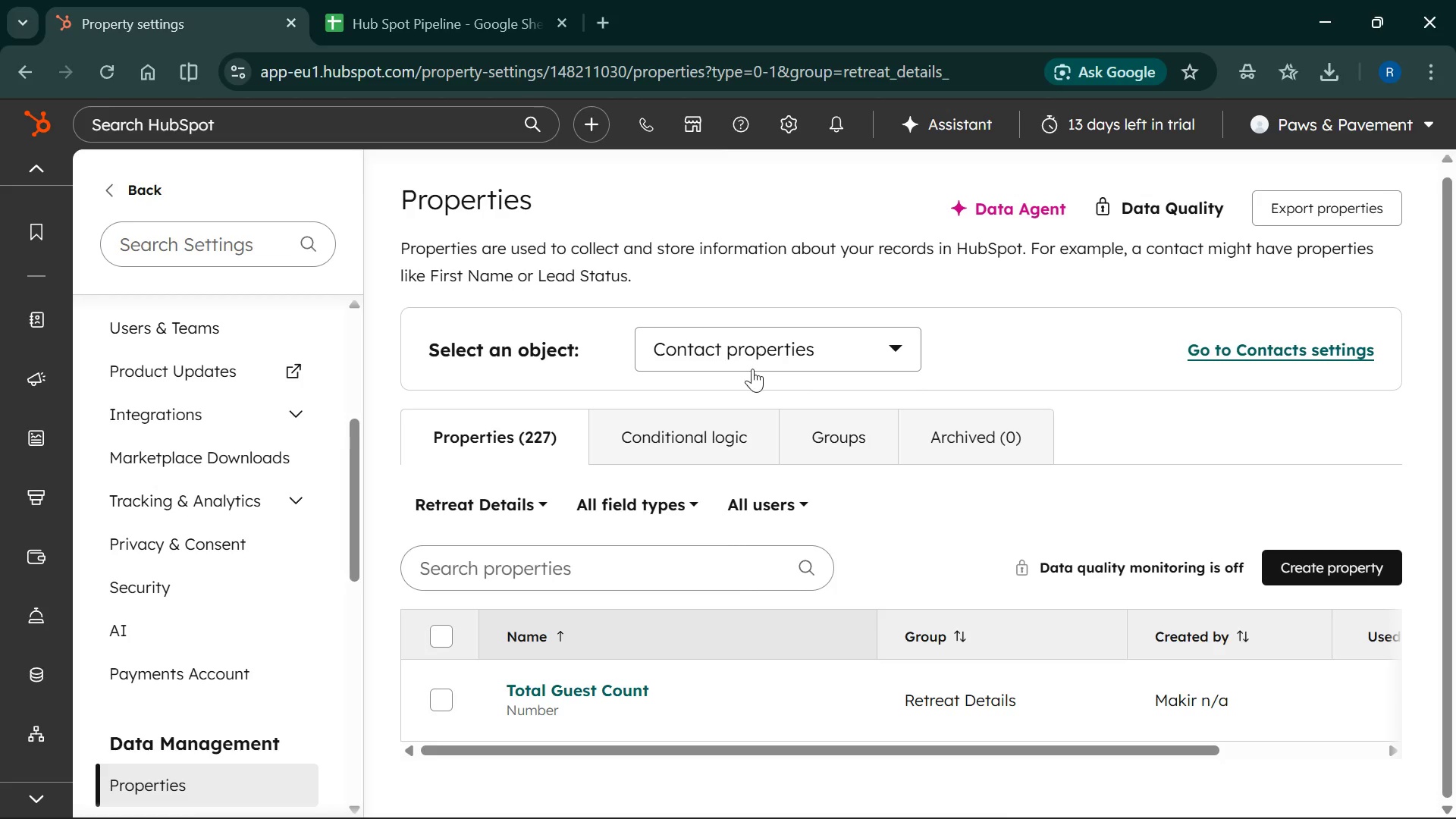 
scroll: coordinate [772, 681], scroll_direction: down, amount: 7.0
 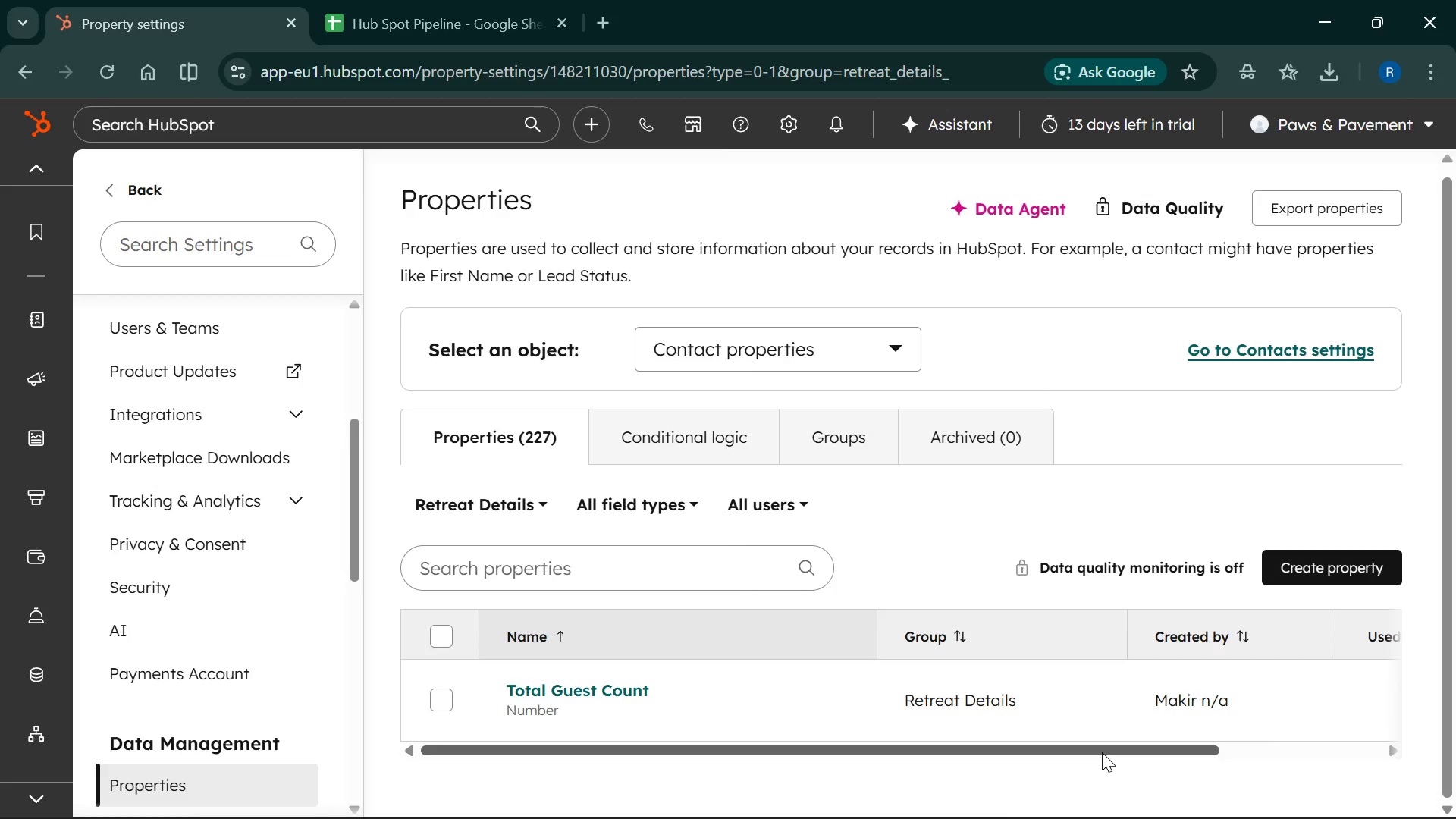 
left_click_drag(start_coordinate=[1102, 753], to_coordinate=[930, 752])
 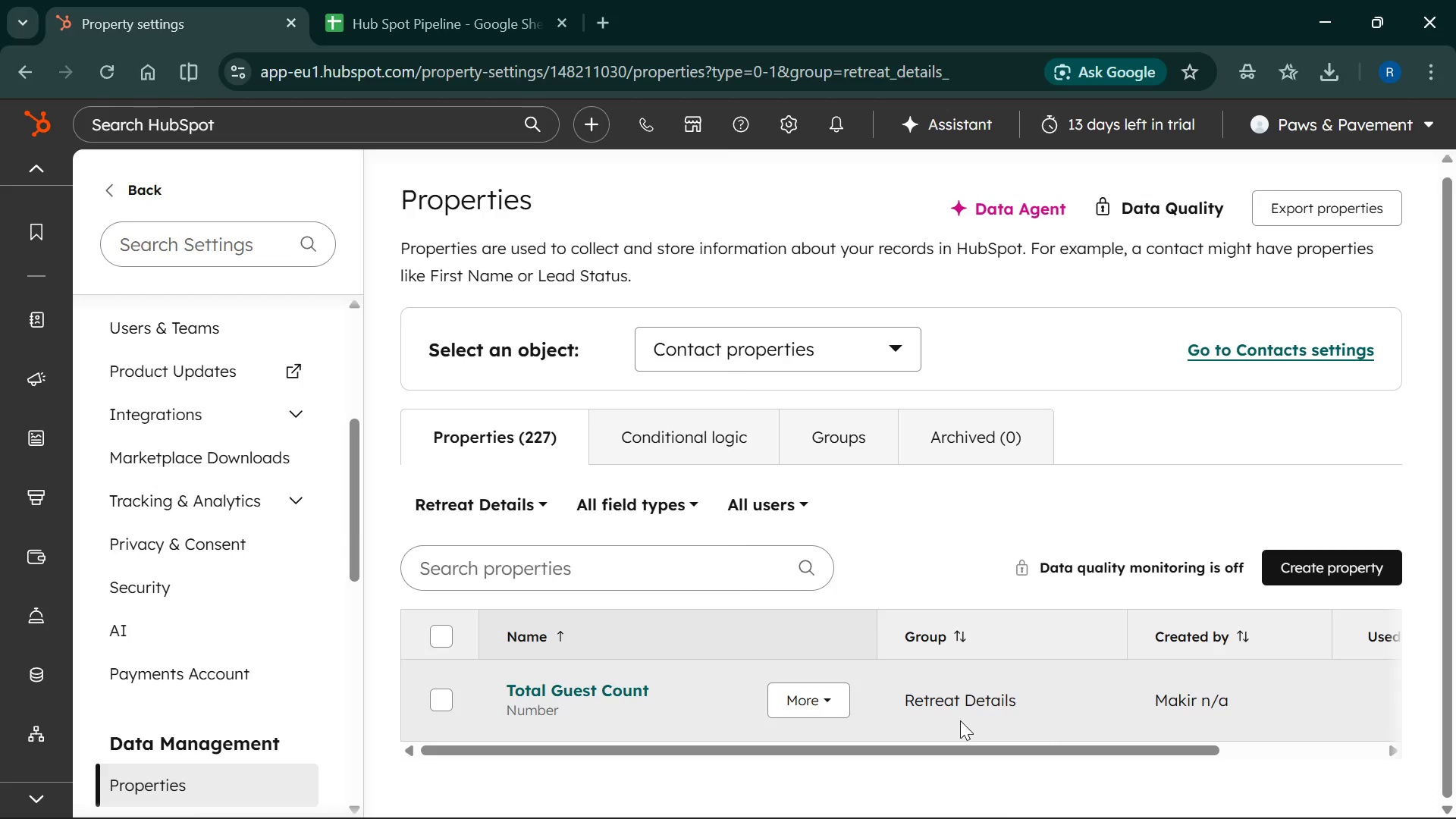 
wait(11.55)
 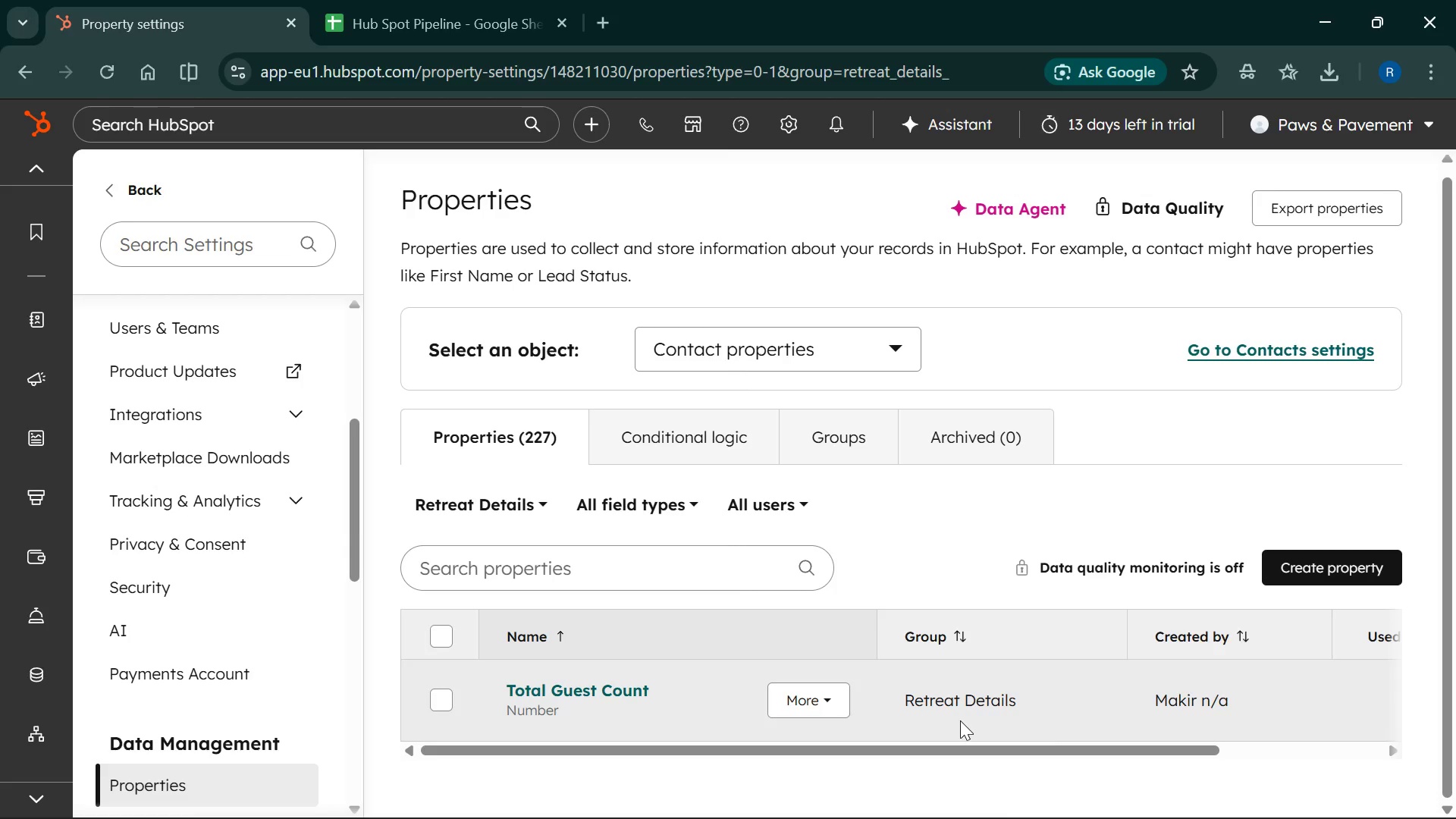 
scroll: coordinate [210, 547], scroll_direction: up, amount: 2.0
 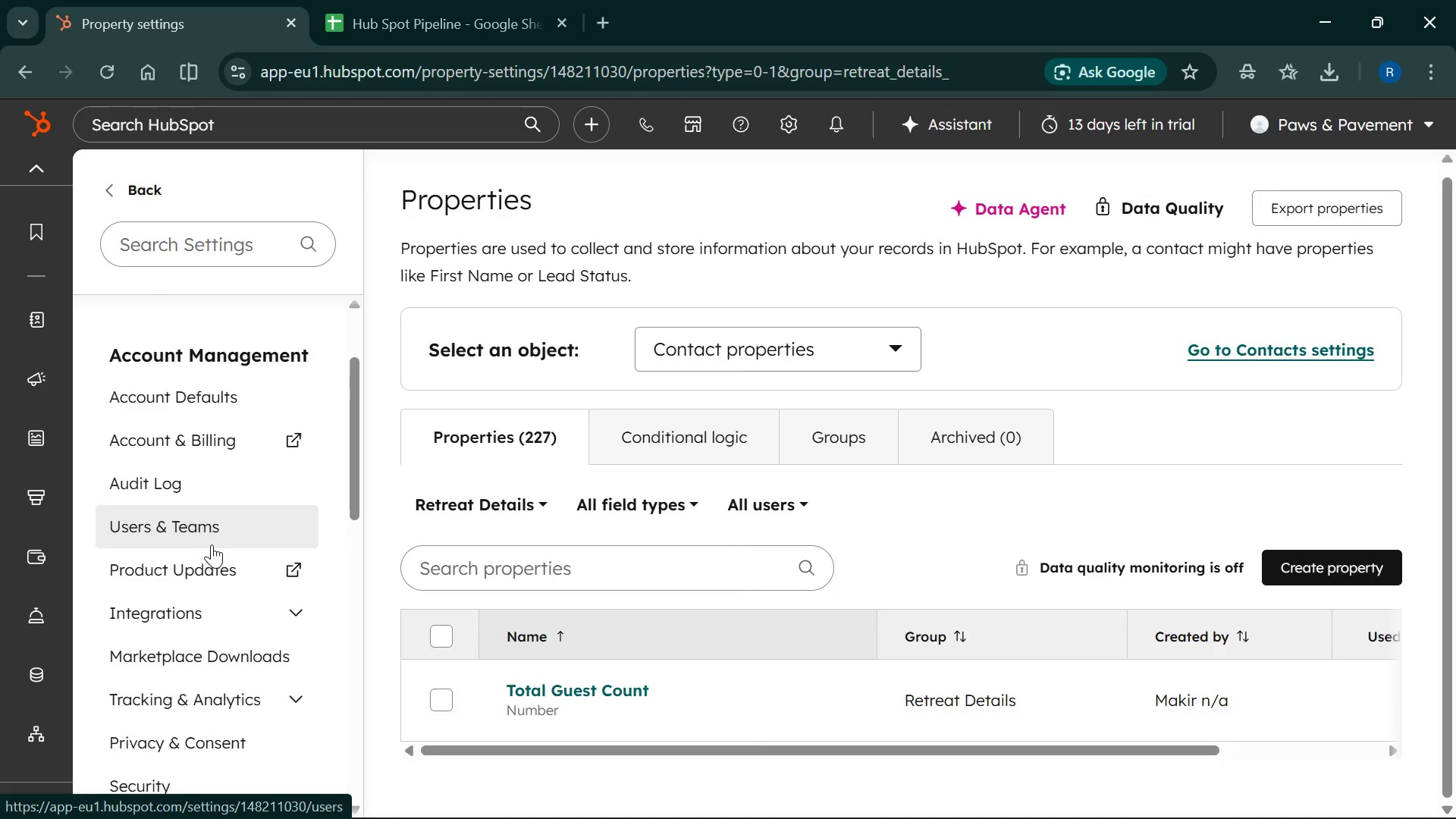 
scroll: coordinate [219, 539], scroll_direction: down, amount: 4.0
 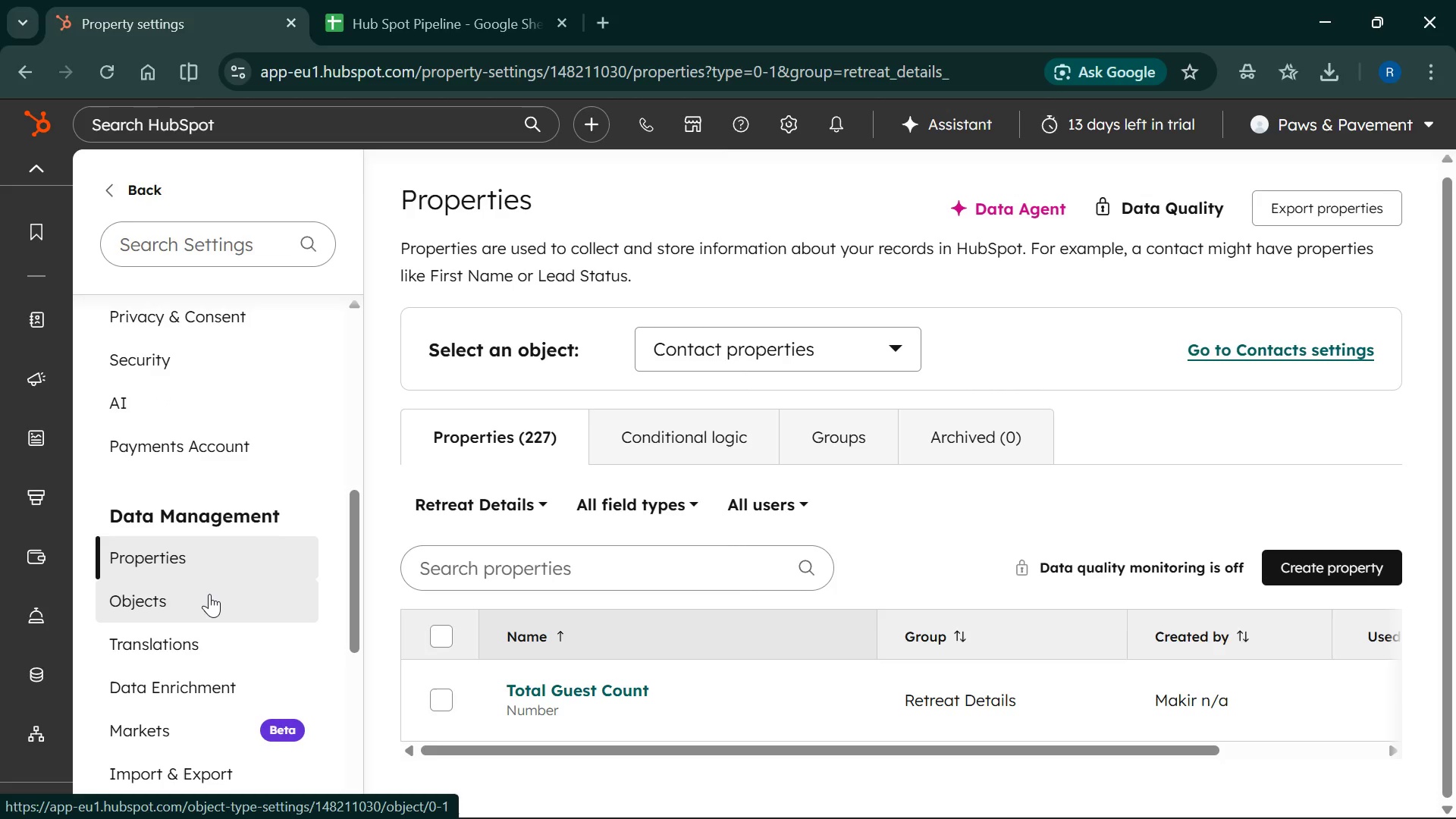 
left_click([209, 594])
 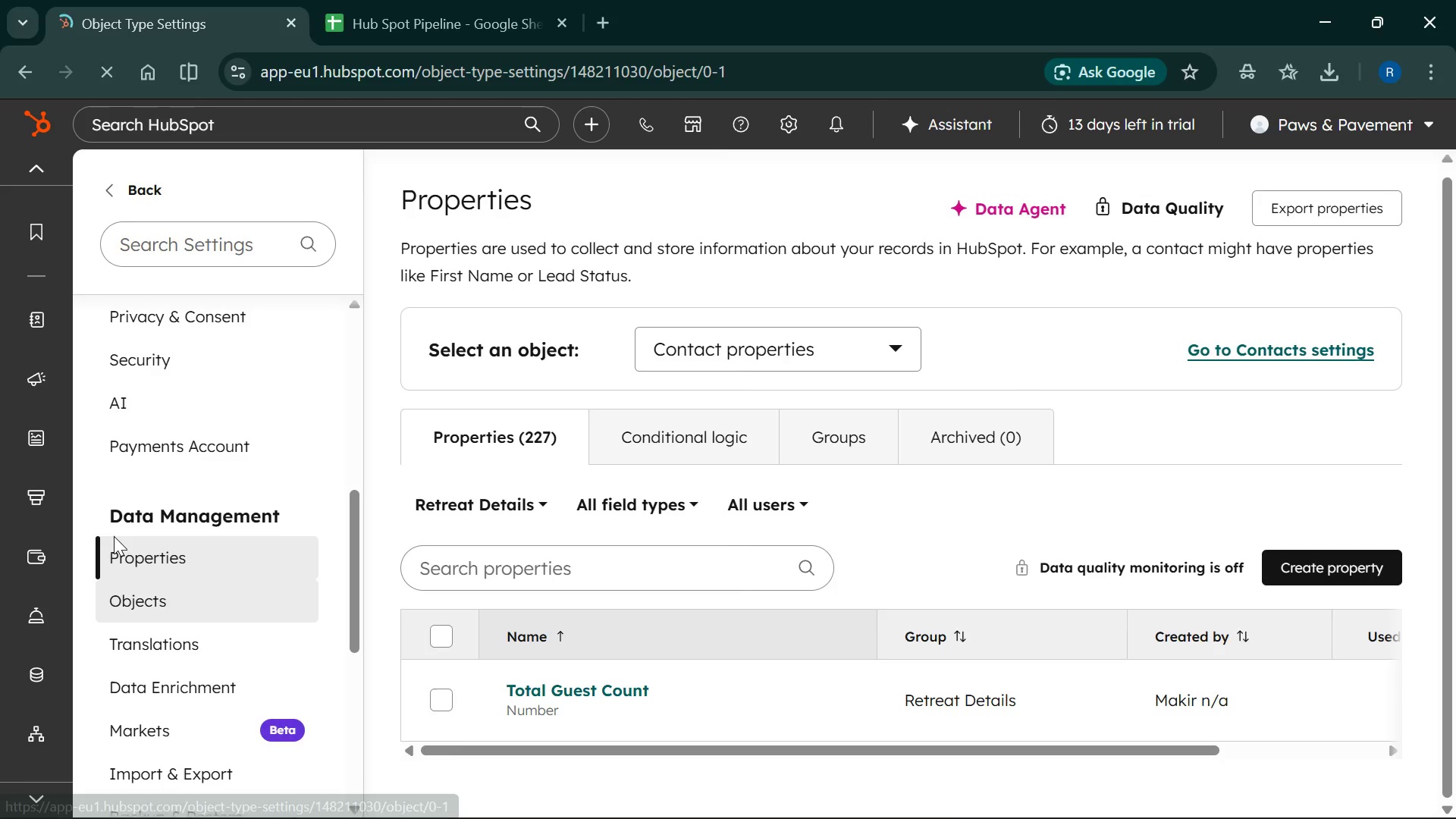 
mouse_move([173, 460])
 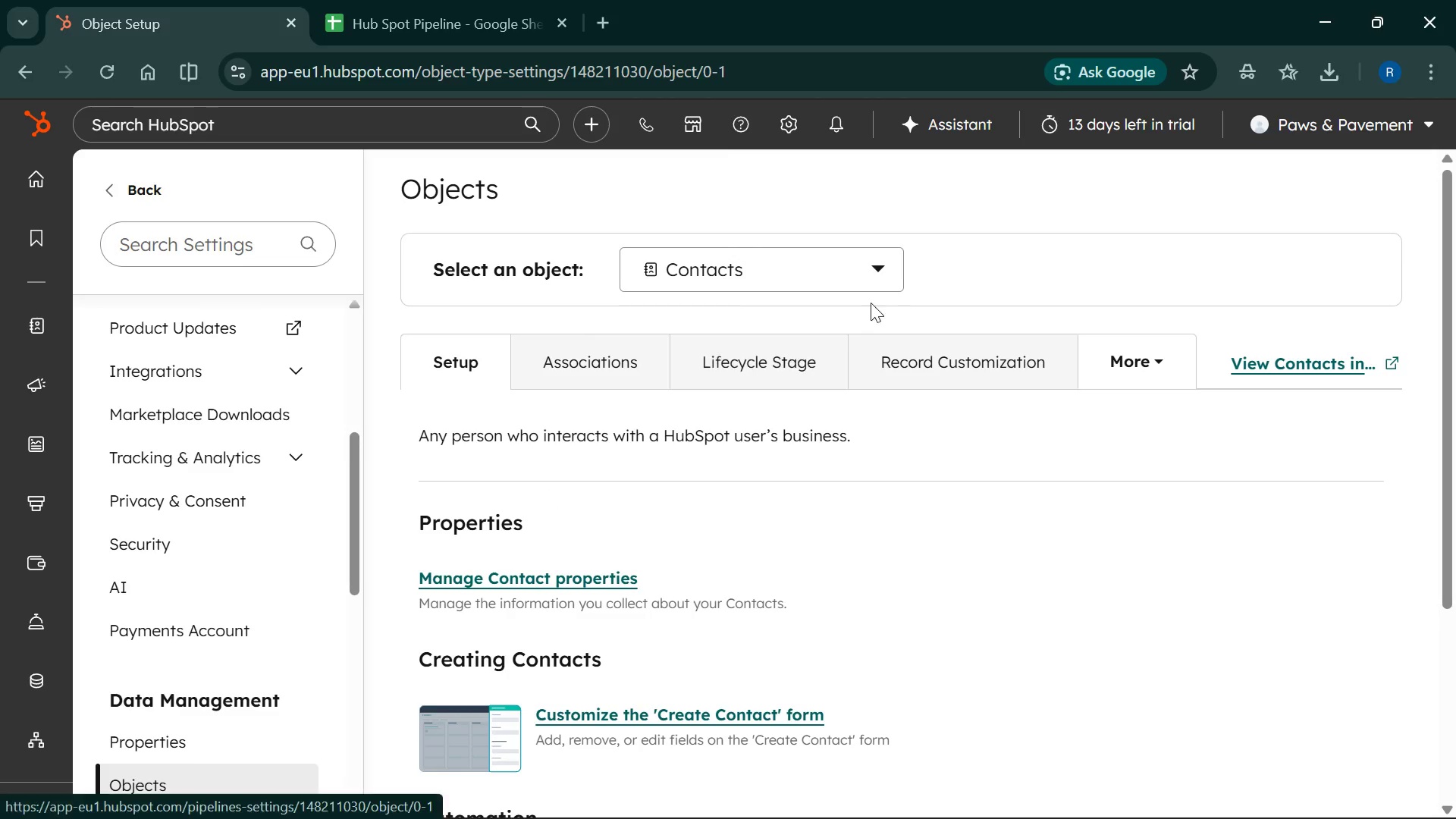 
left_click([870, 277])
 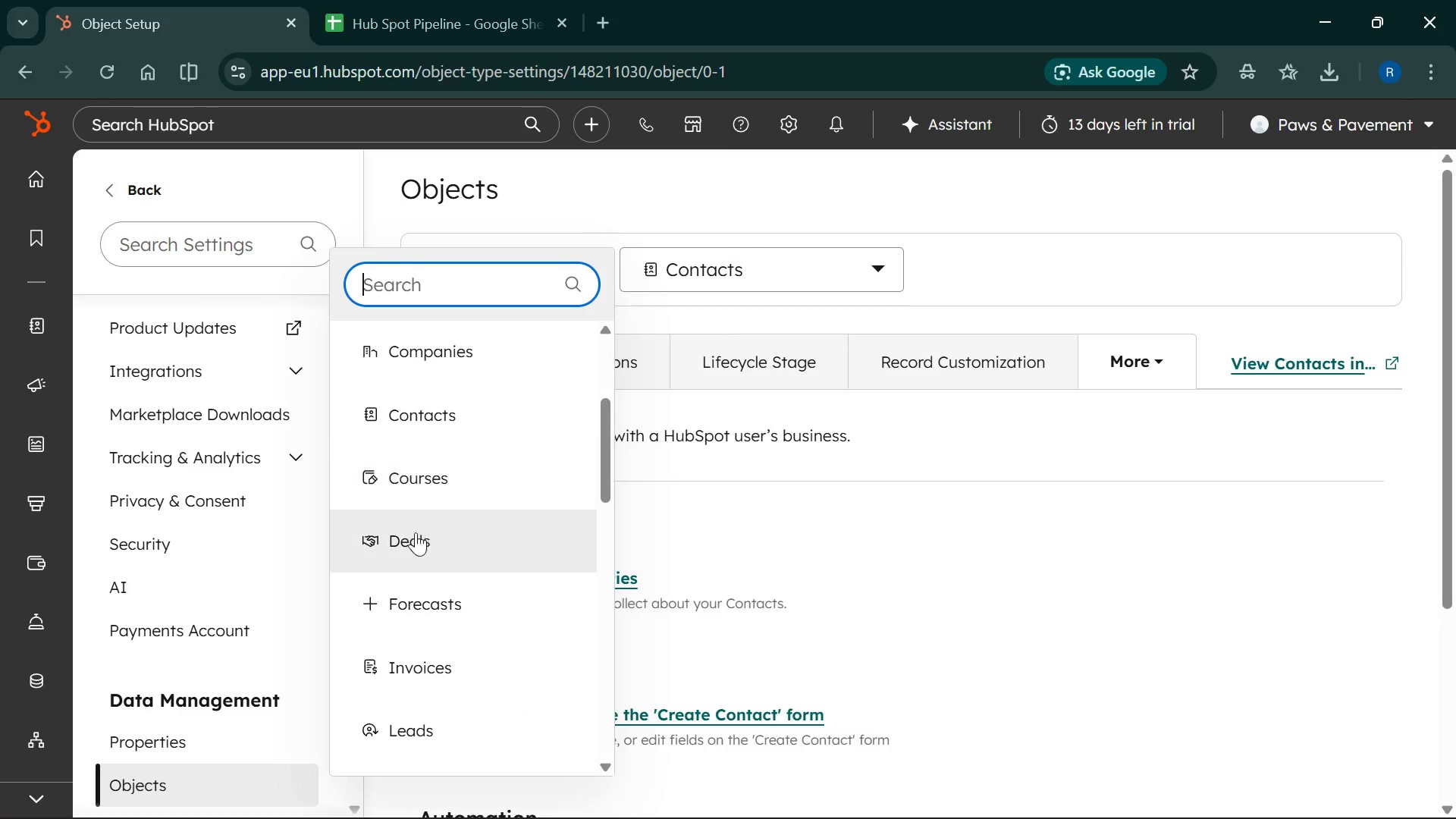 
left_click([413, 542])
 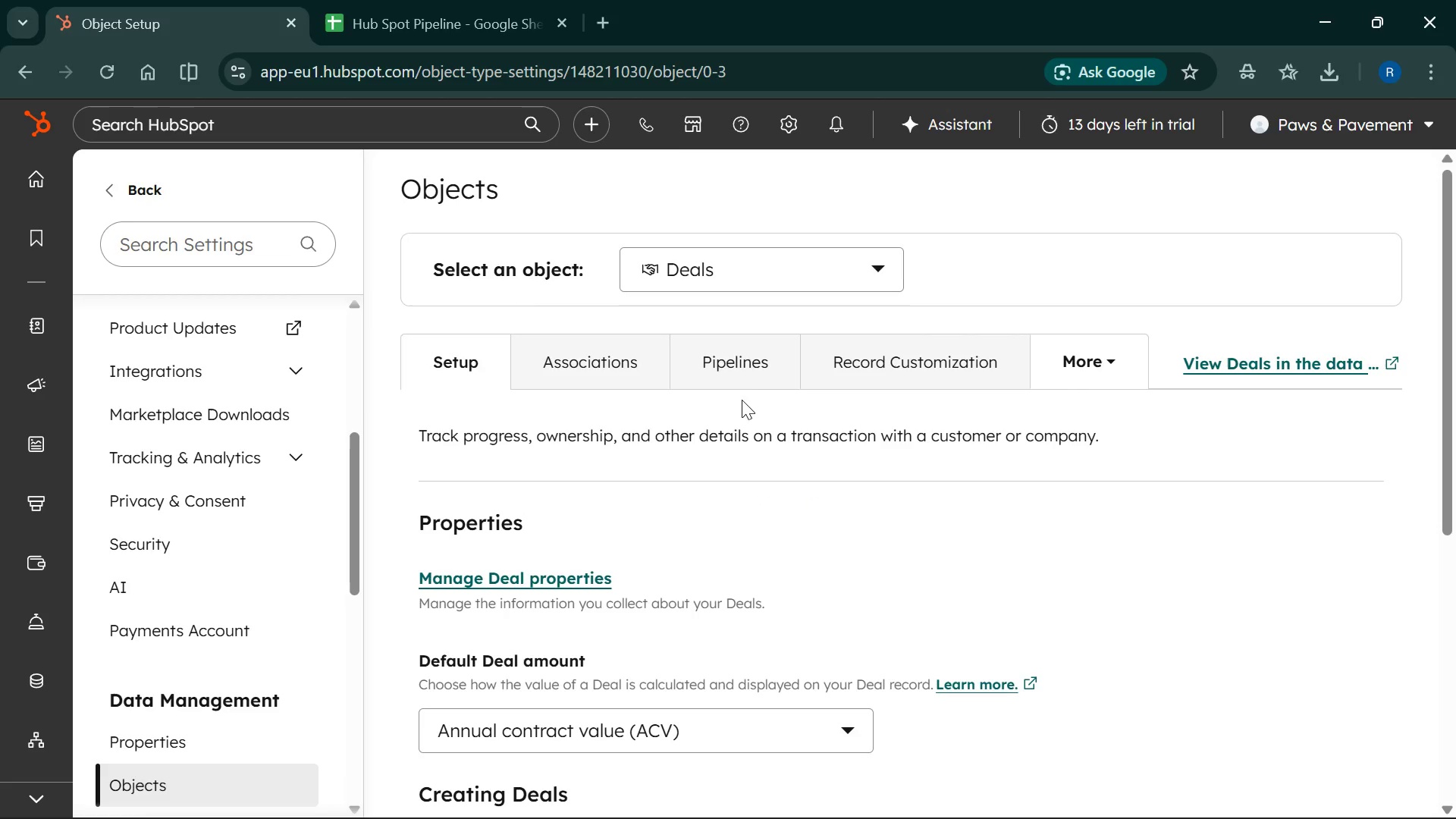 
left_click([733, 372])
 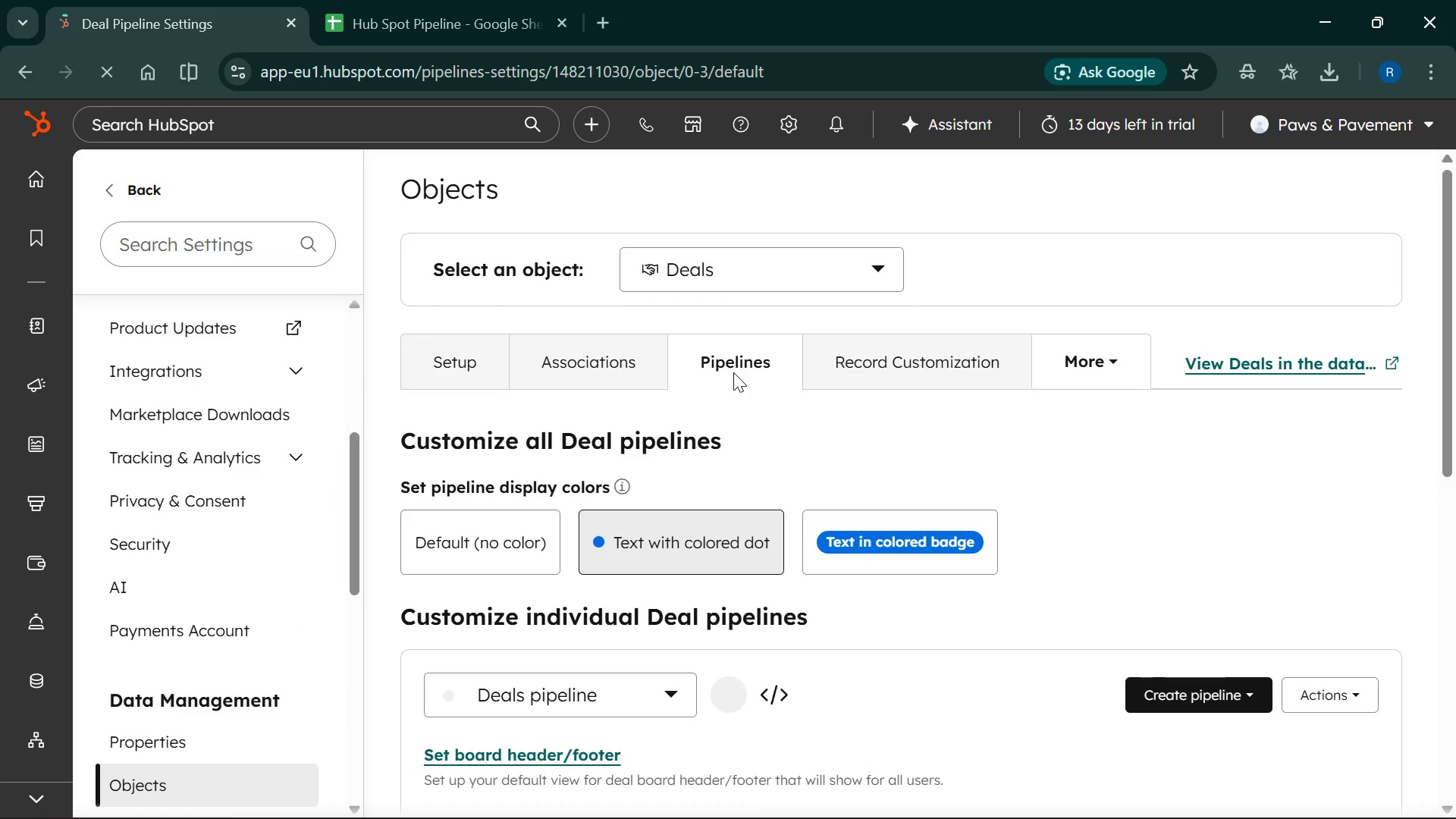 
scroll: coordinate [697, 563], scroll_direction: down, amount: 4.0
 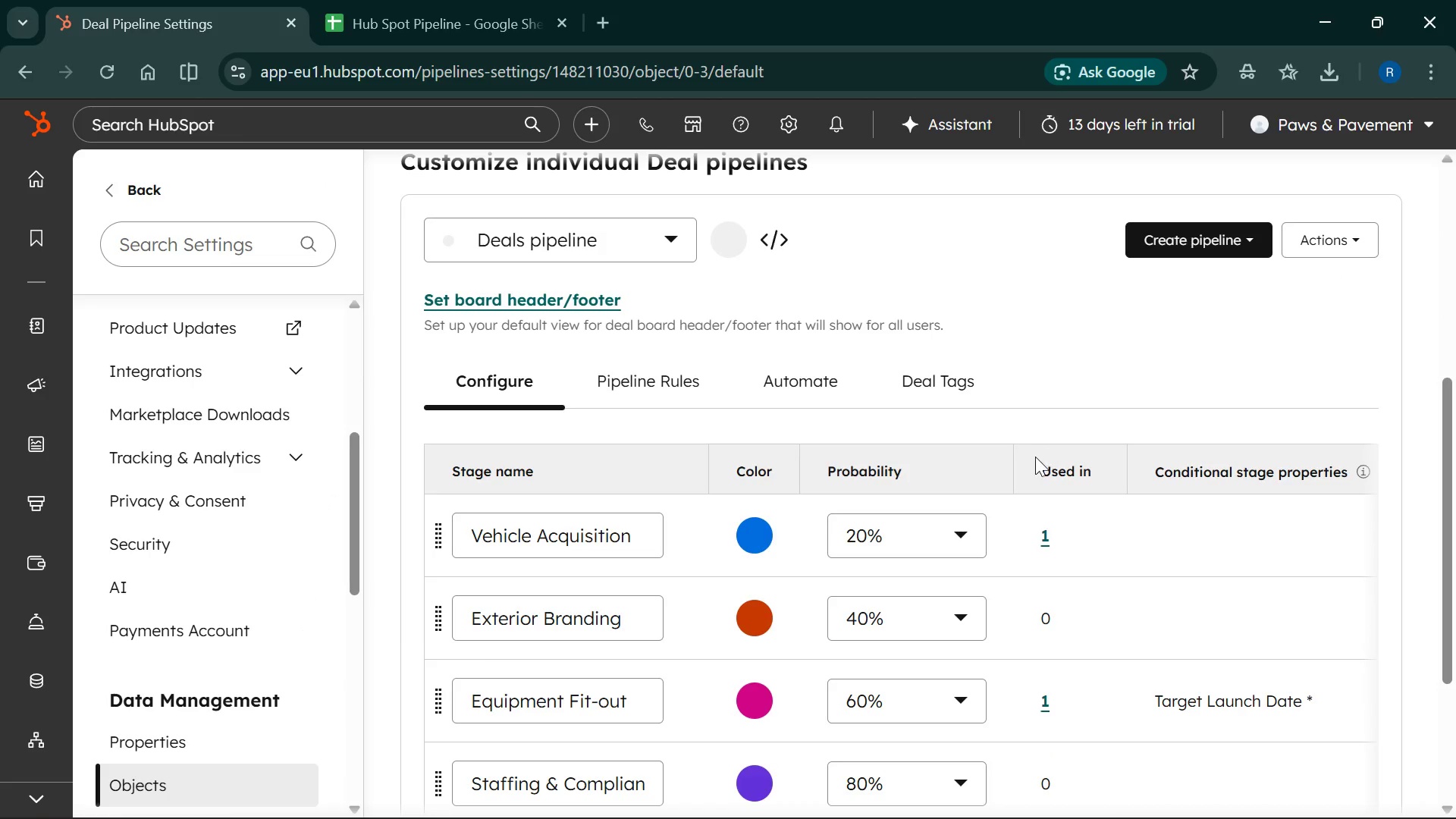 
scroll: coordinate [1029, 472], scroll_direction: up, amount: 2.0
 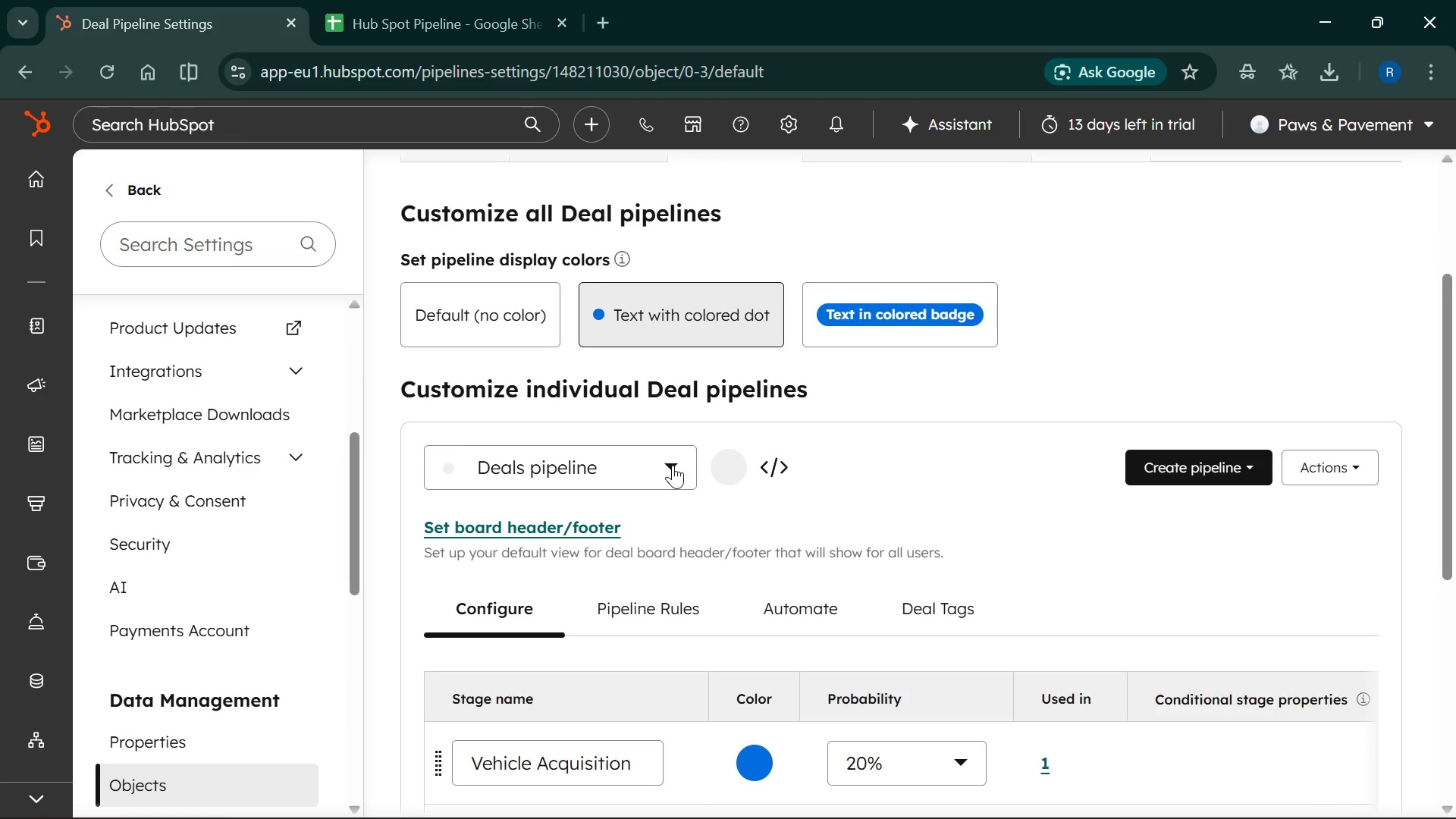 
left_click([673, 465])
 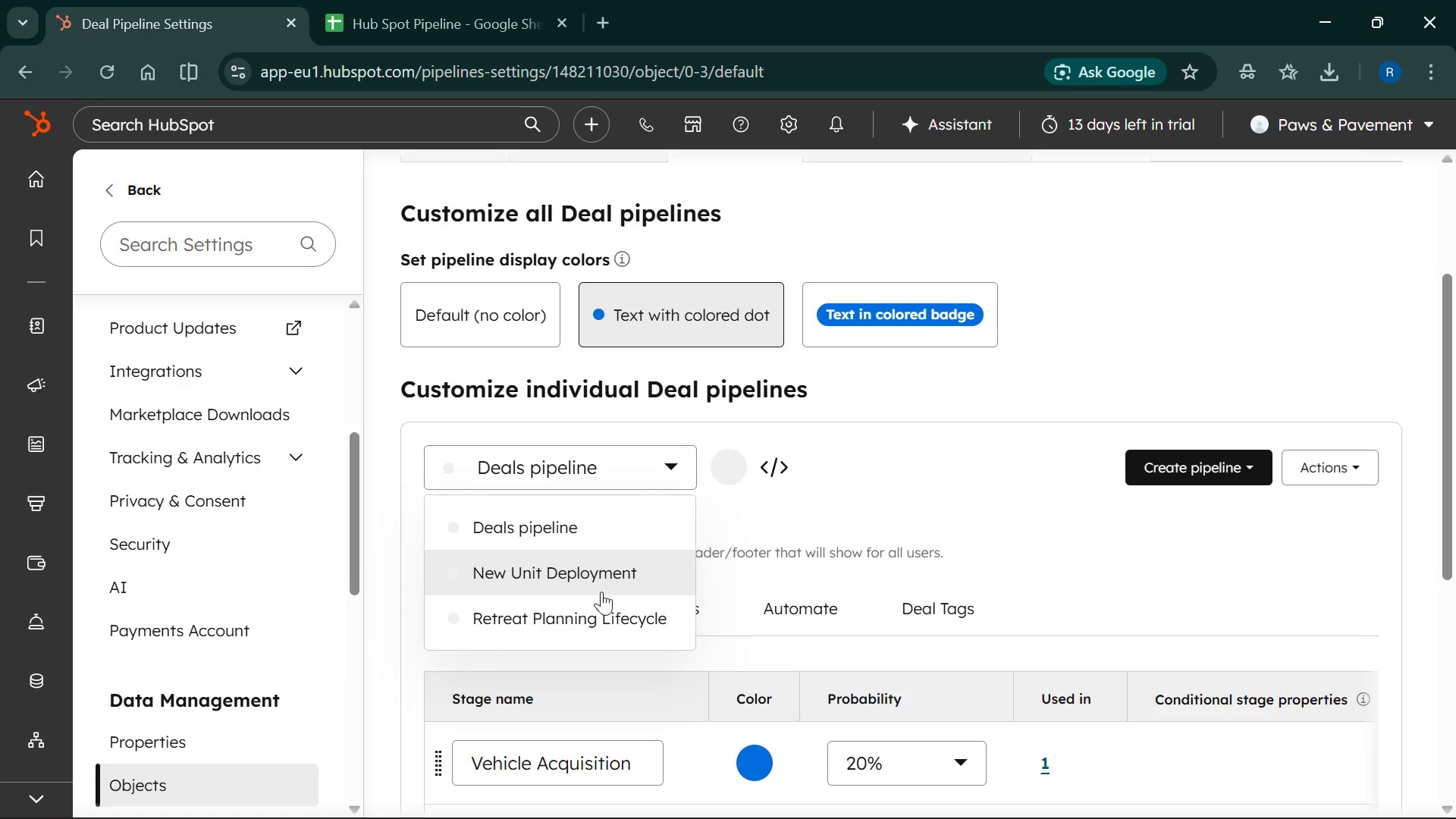 
left_click([600, 616])
 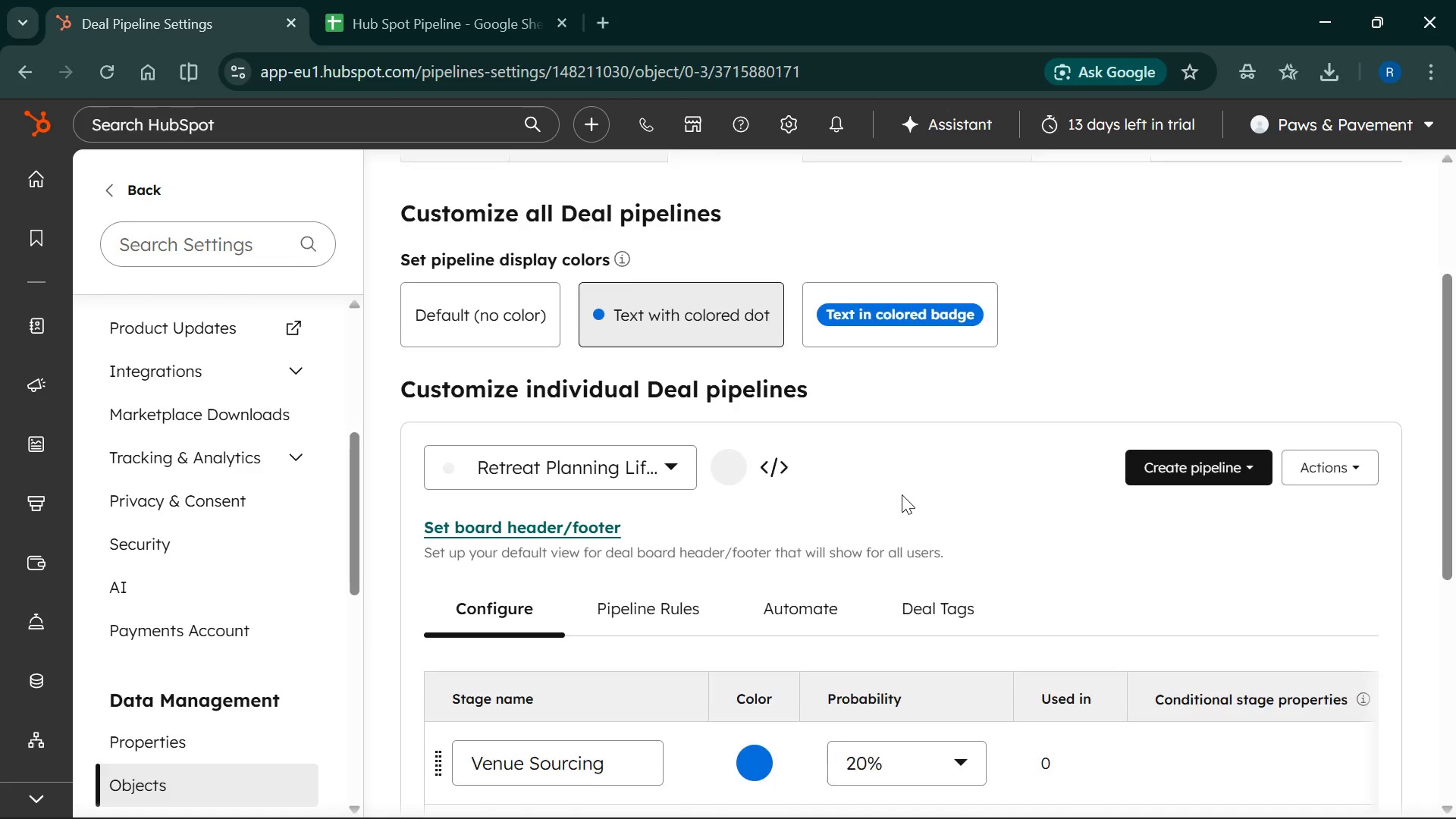 
scroll: coordinate [902, 496], scroll_direction: down, amount: 4.0
 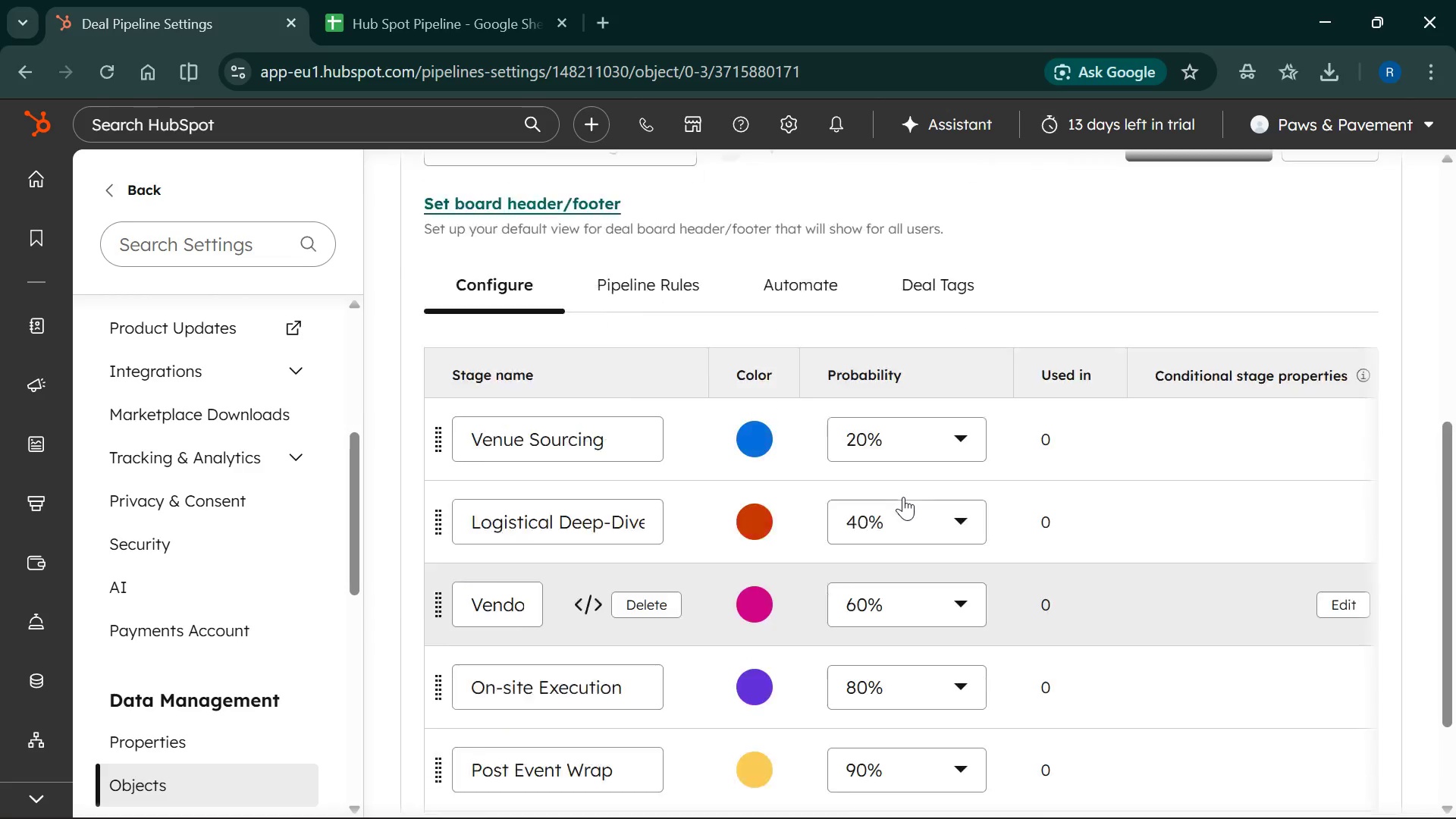 
scroll: coordinate [601, 432], scroll_direction: up, amount: 5.0
 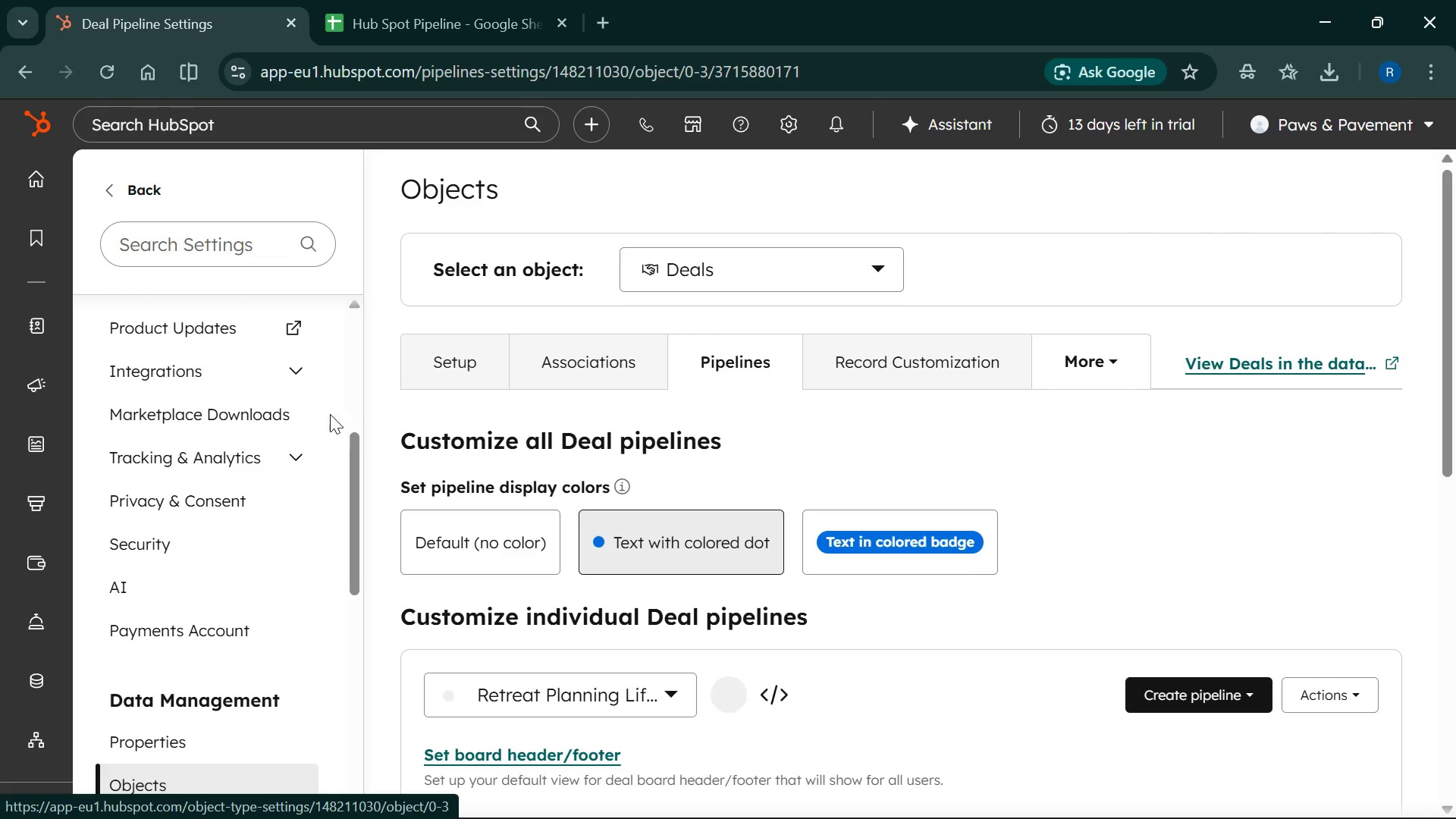 
scroll: coordinate [113, 648], scroll_direction: down, amount: 1.0
 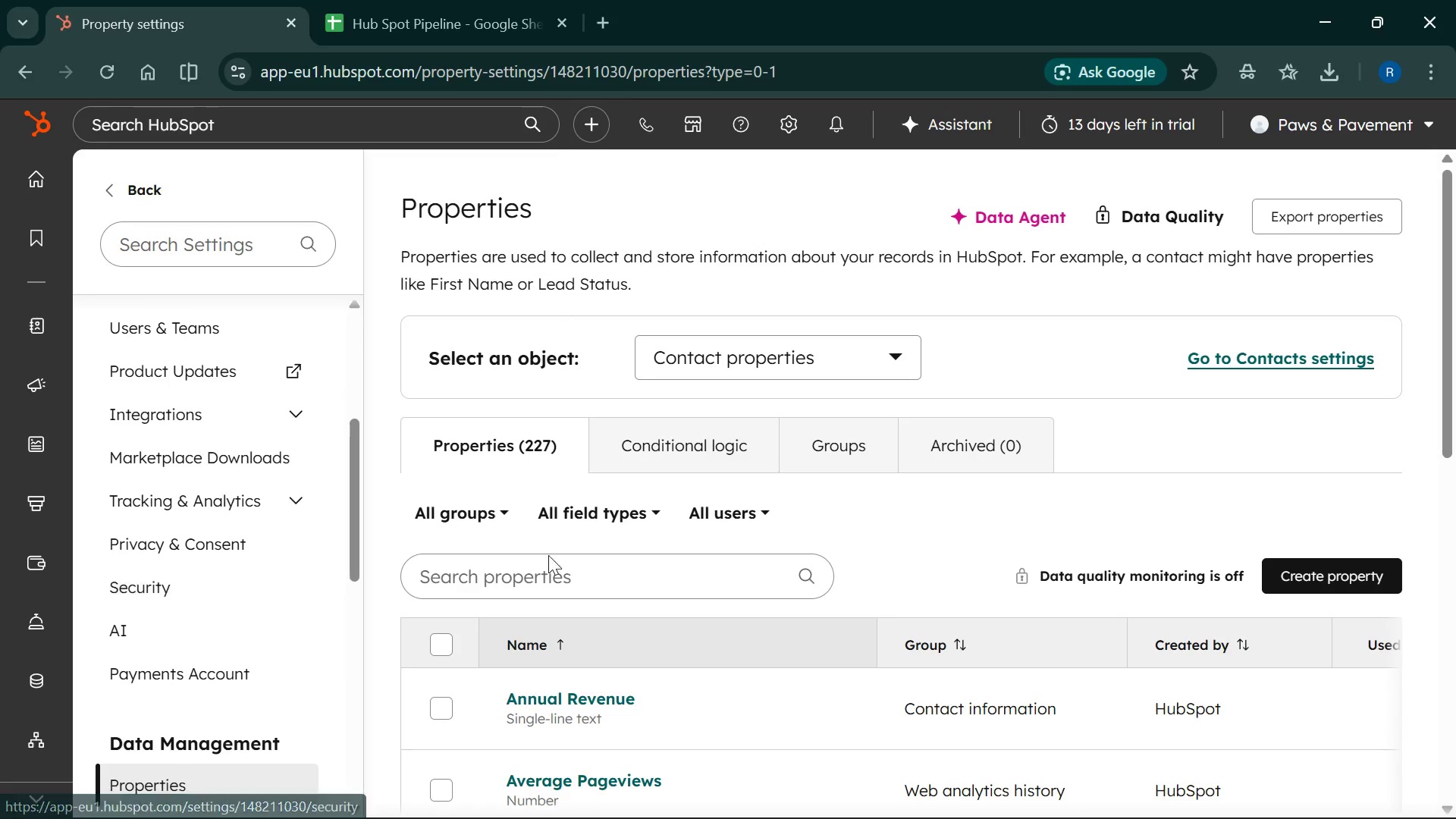 
wait(5.52)
 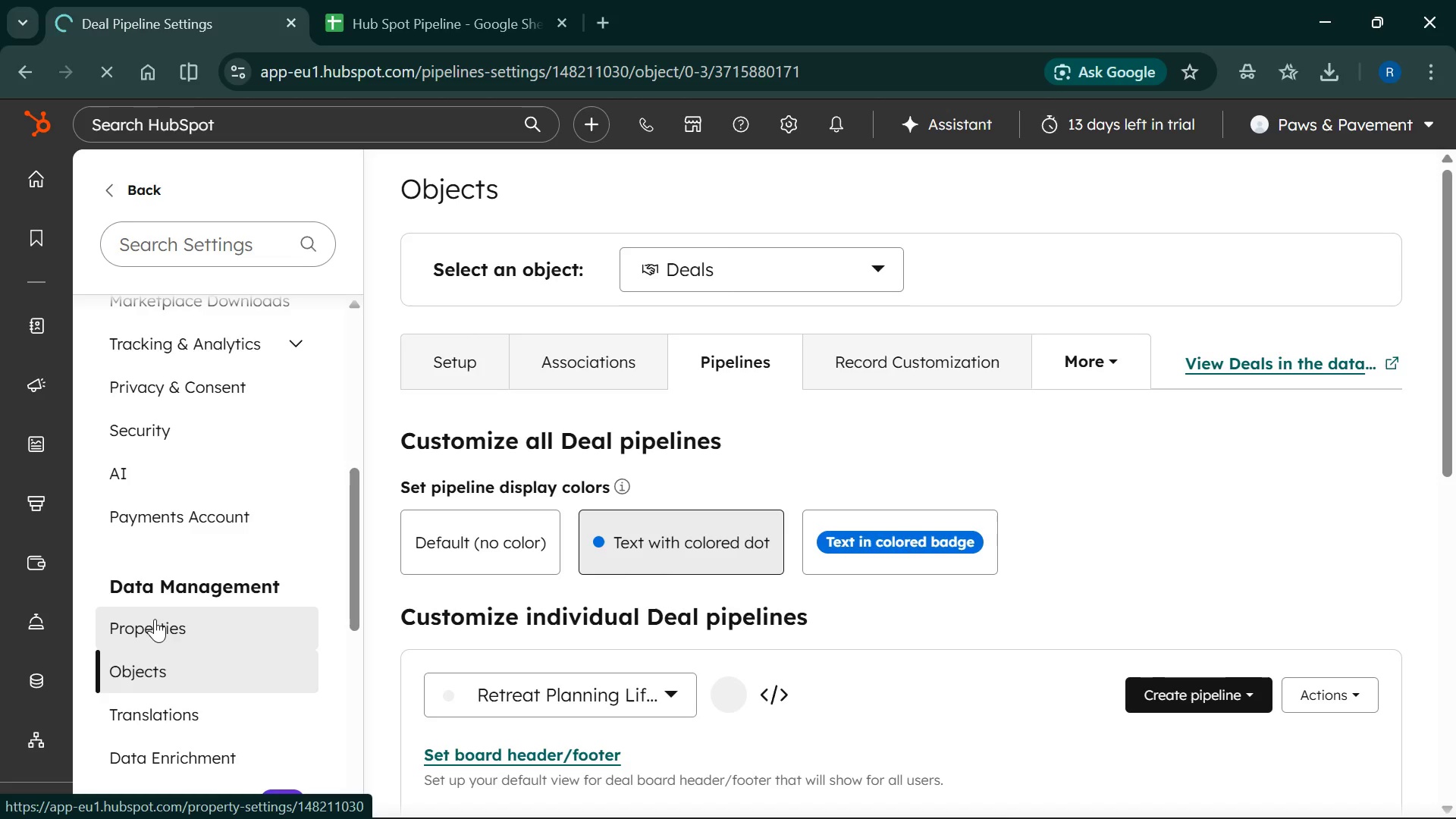 
left_click([532, 576])
 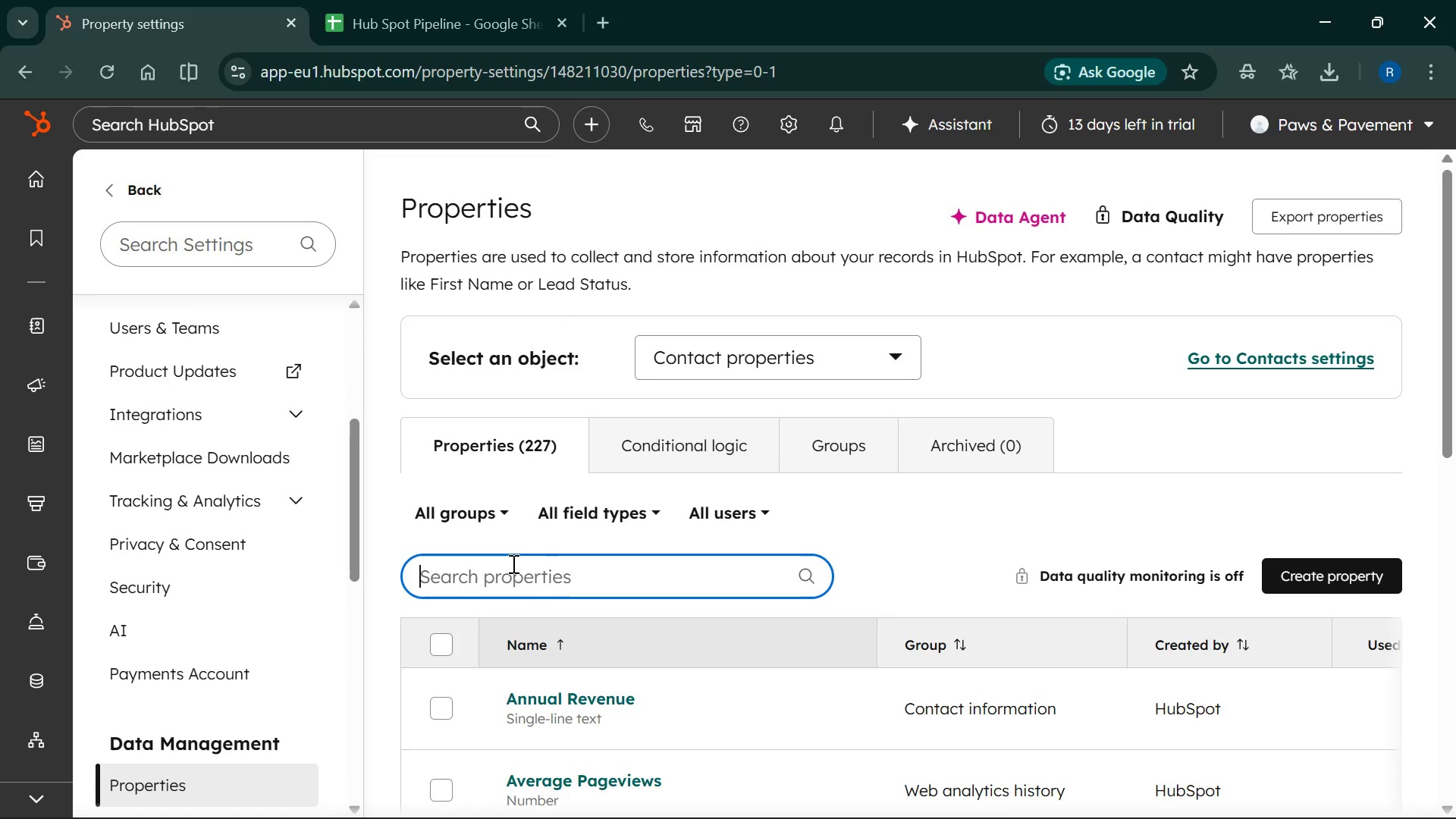 
type(Primary)
 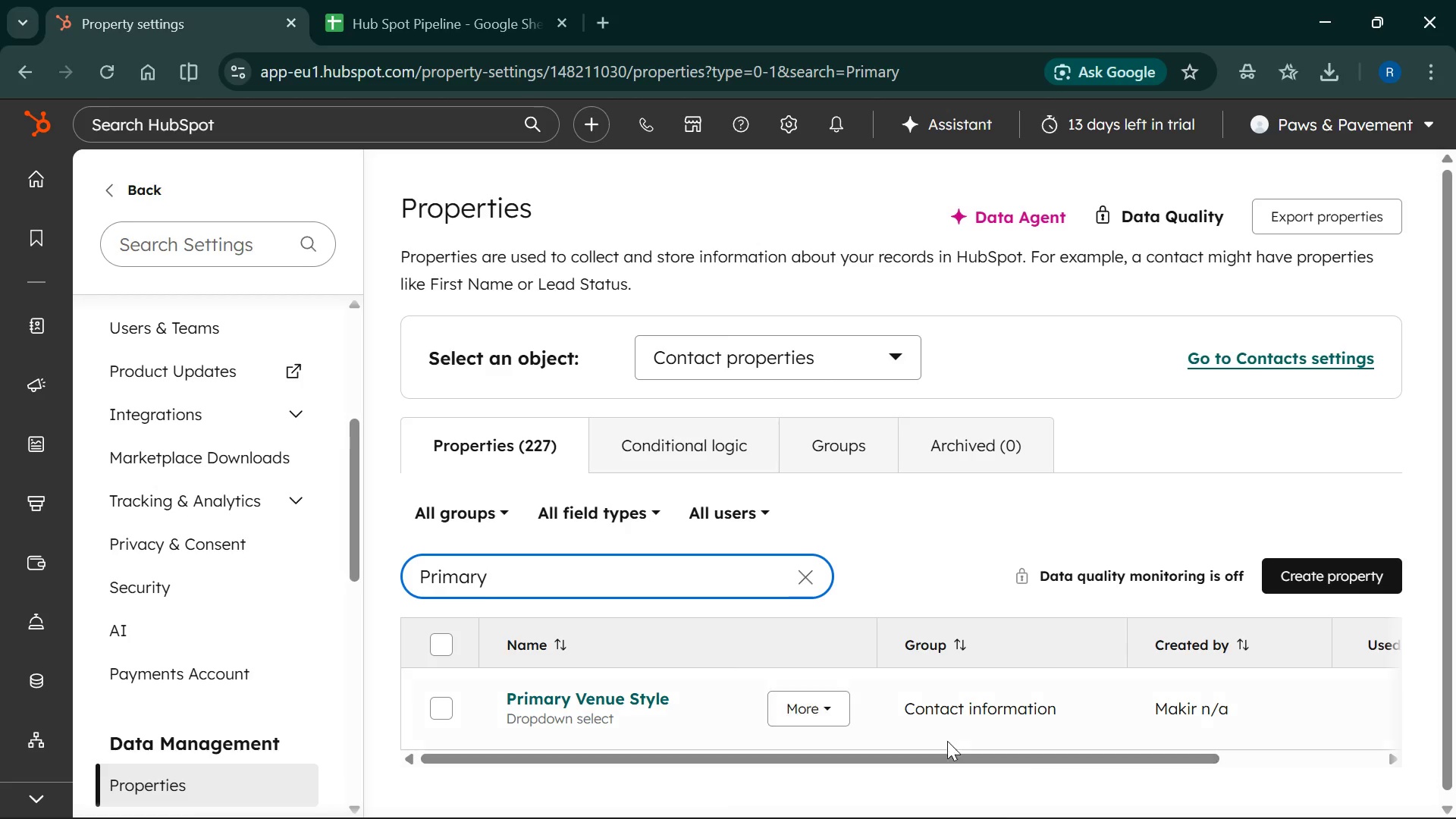 
left_click([811, 704])
 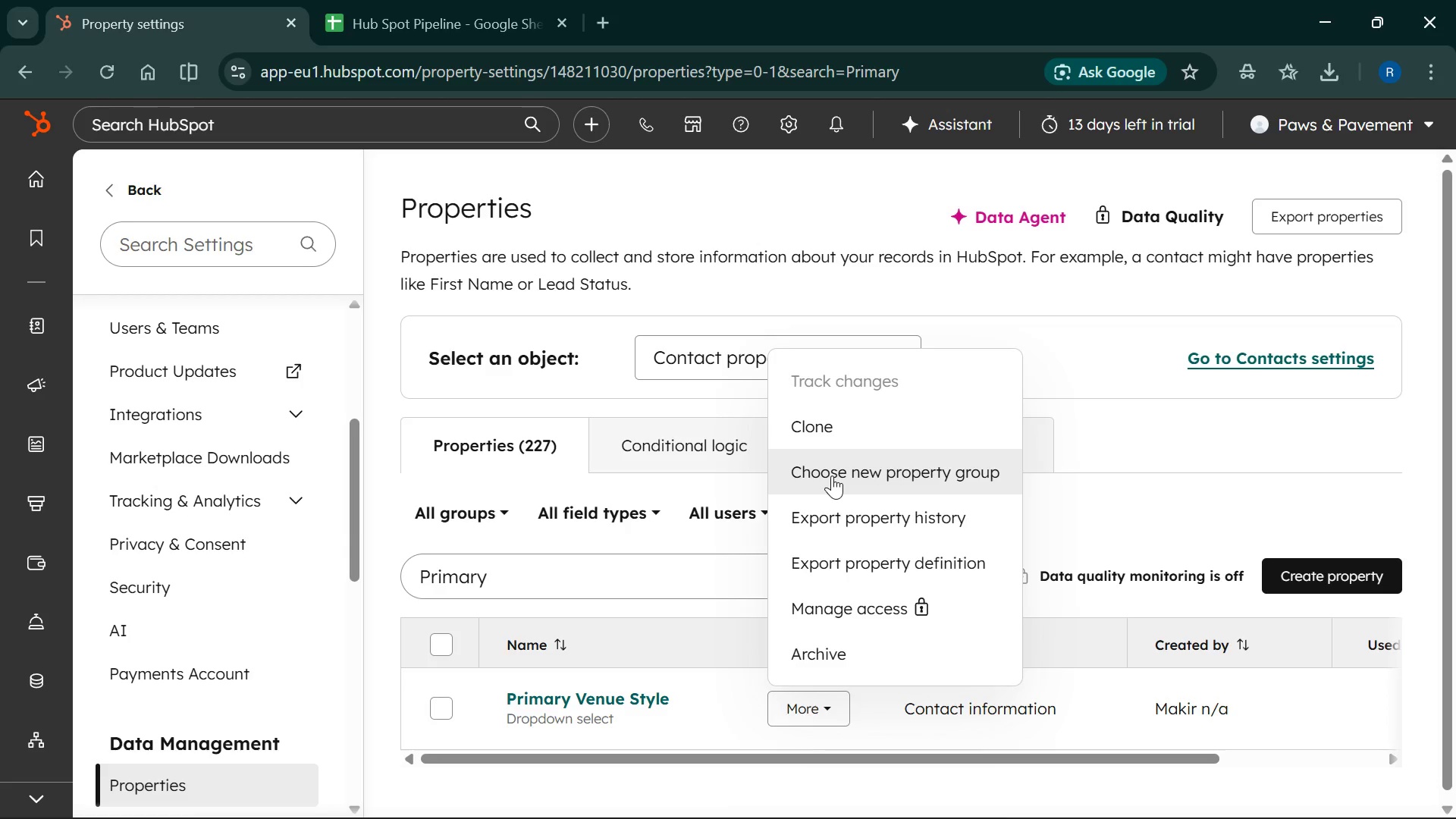 
wait(6.44)
 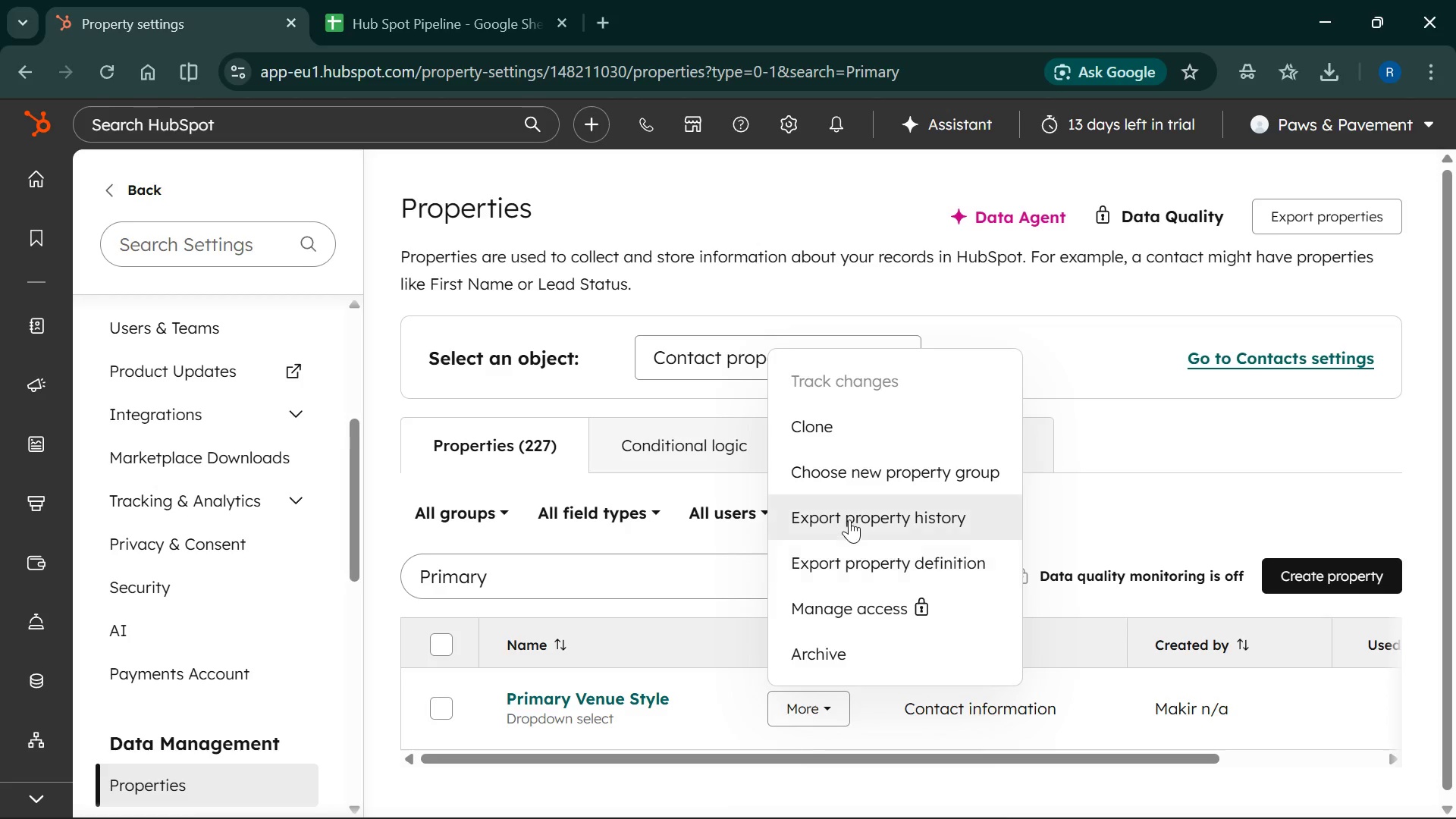 
left_click([857, 475])
 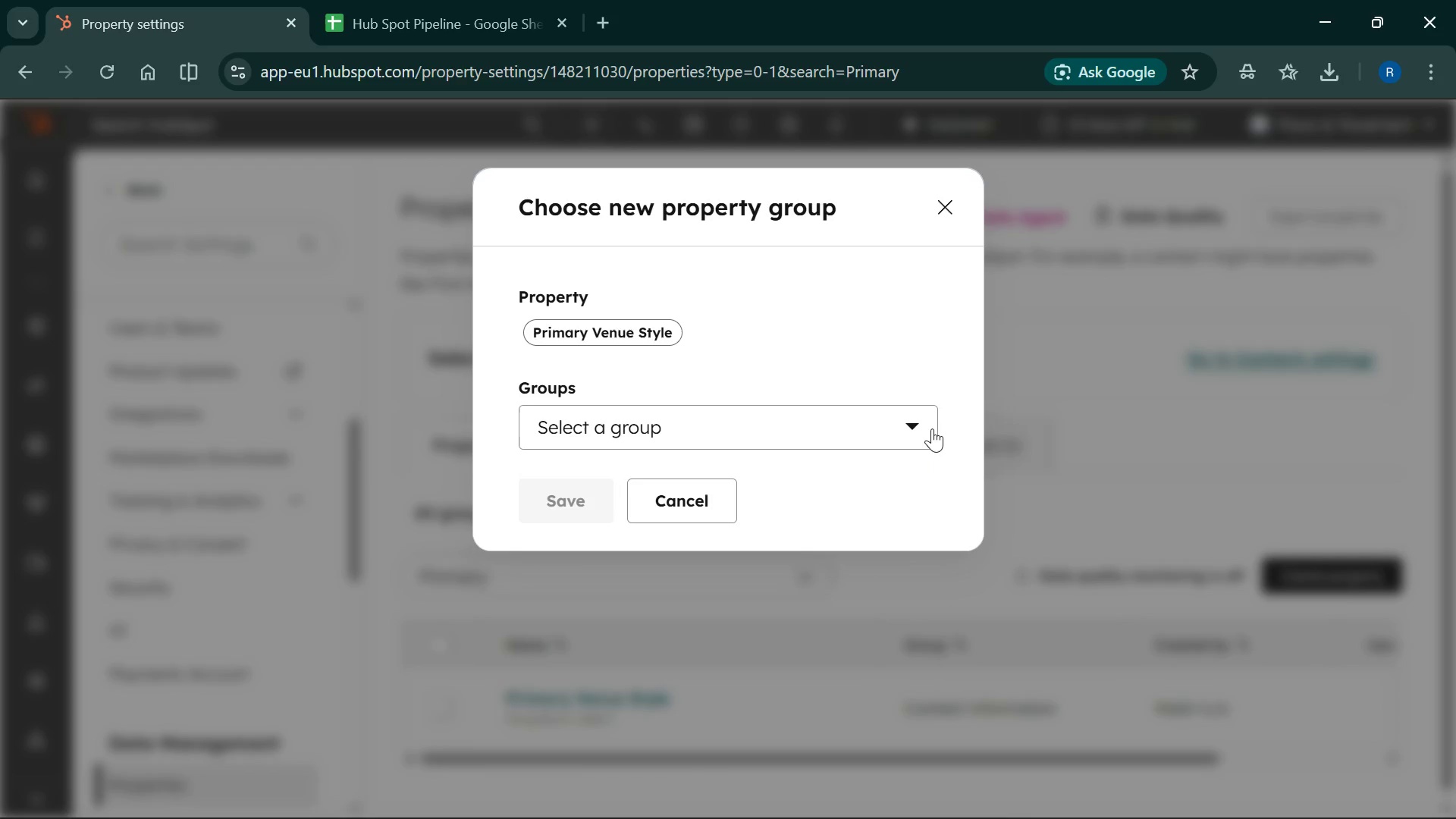 
left_click([923, 431])
 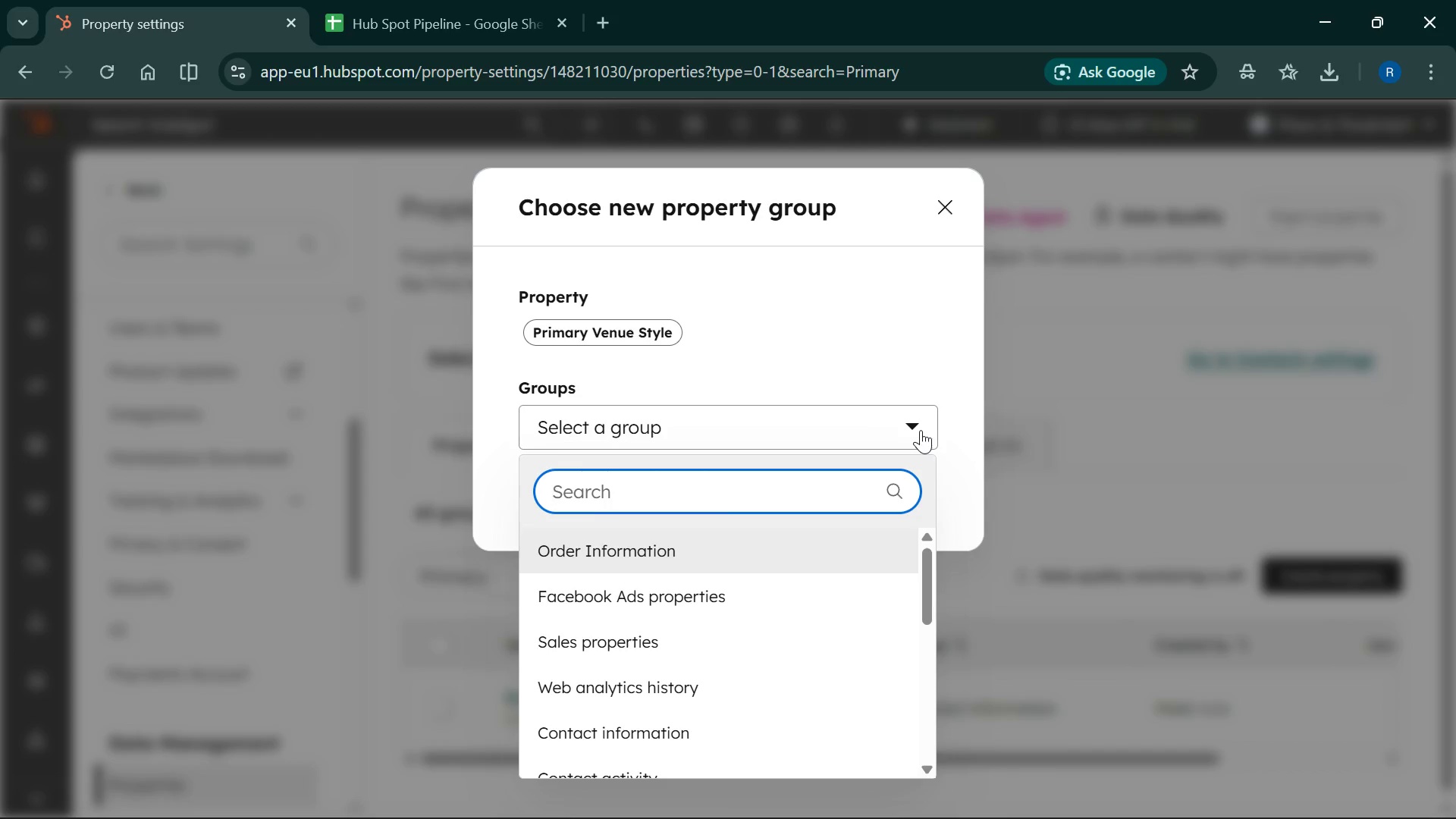 
key(CapsLock)
 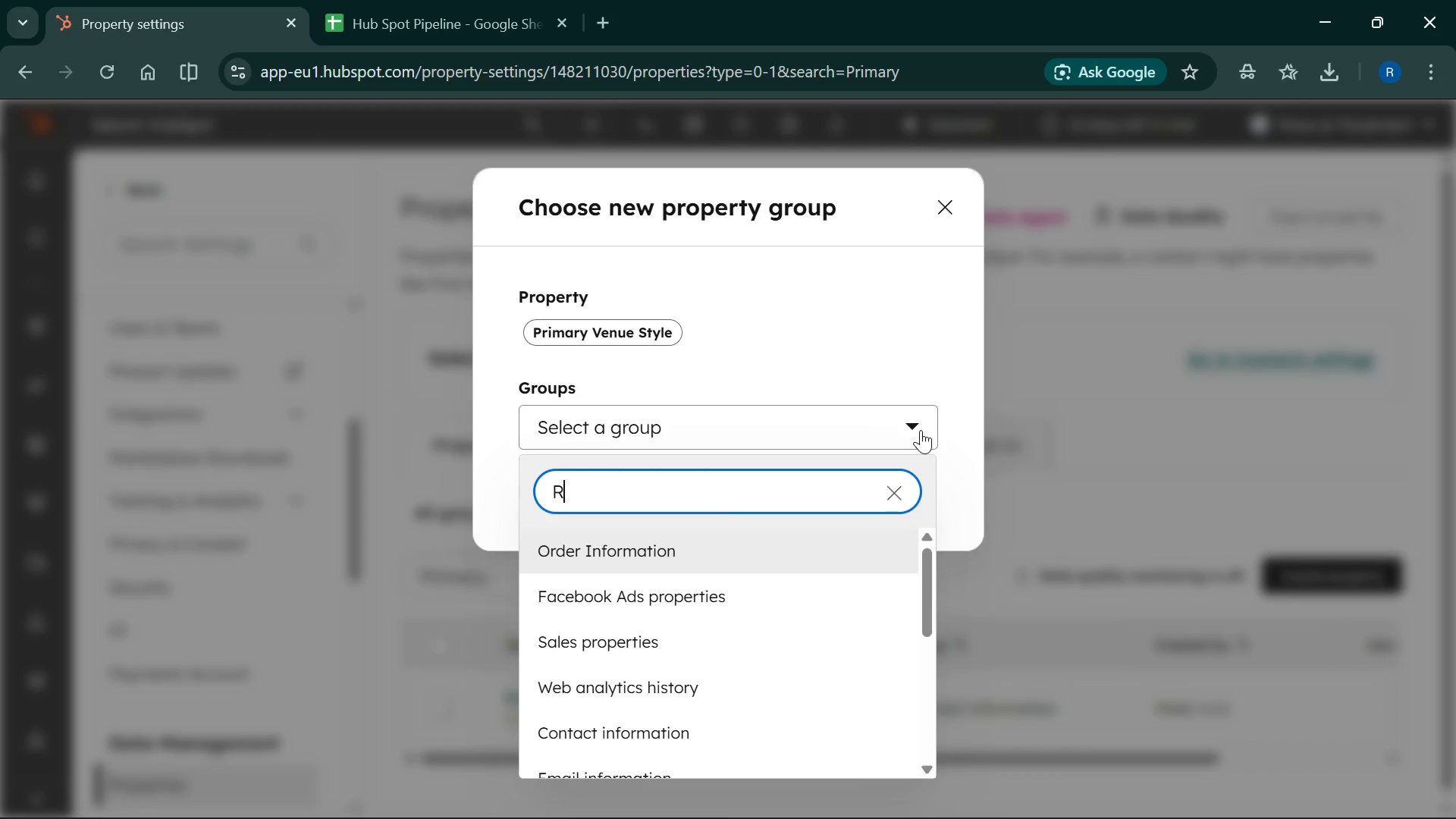 
key(R)
 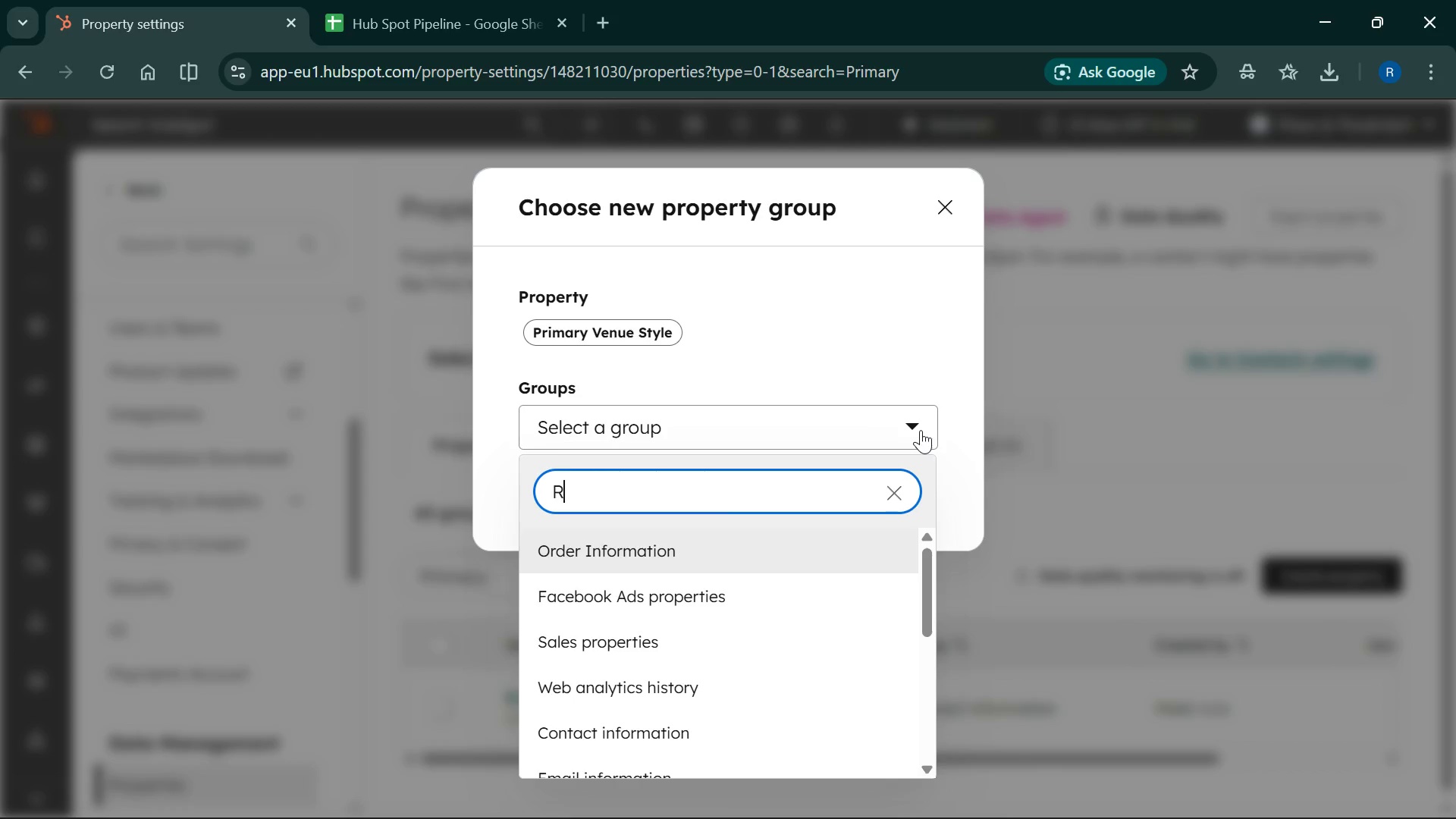 
key(CapsLock)
 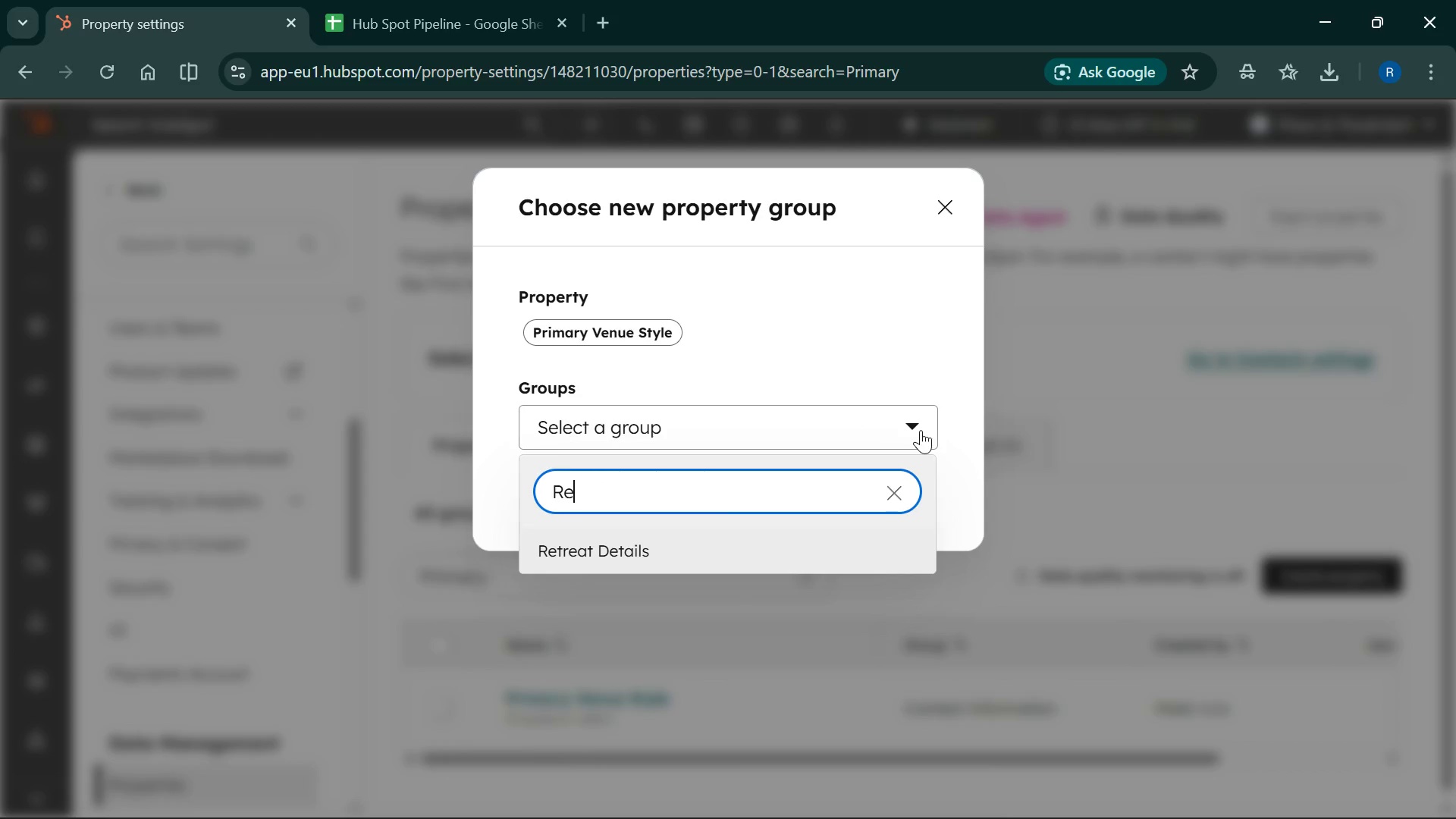 
key(E)
 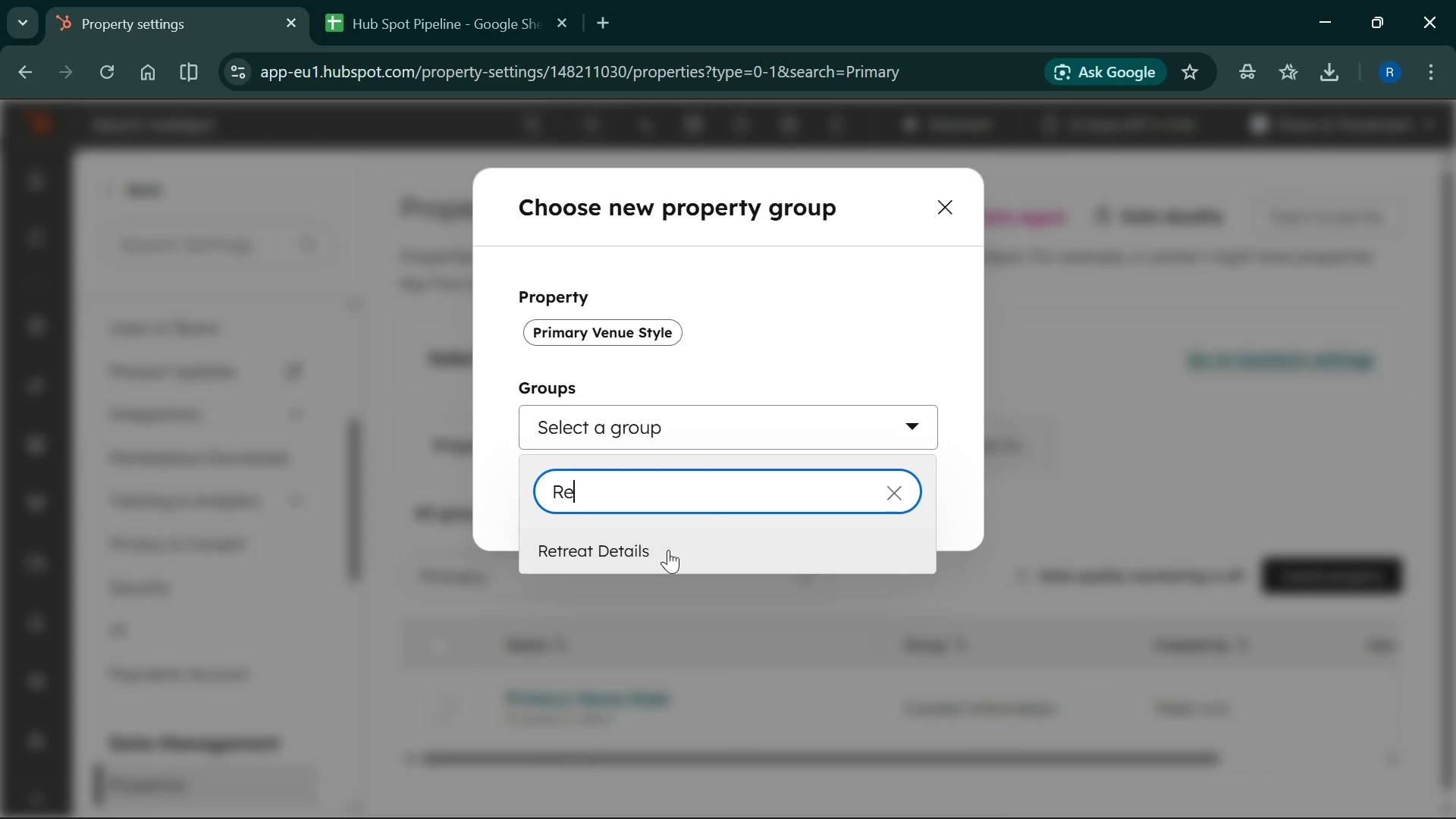 
left_click([662, 552])
 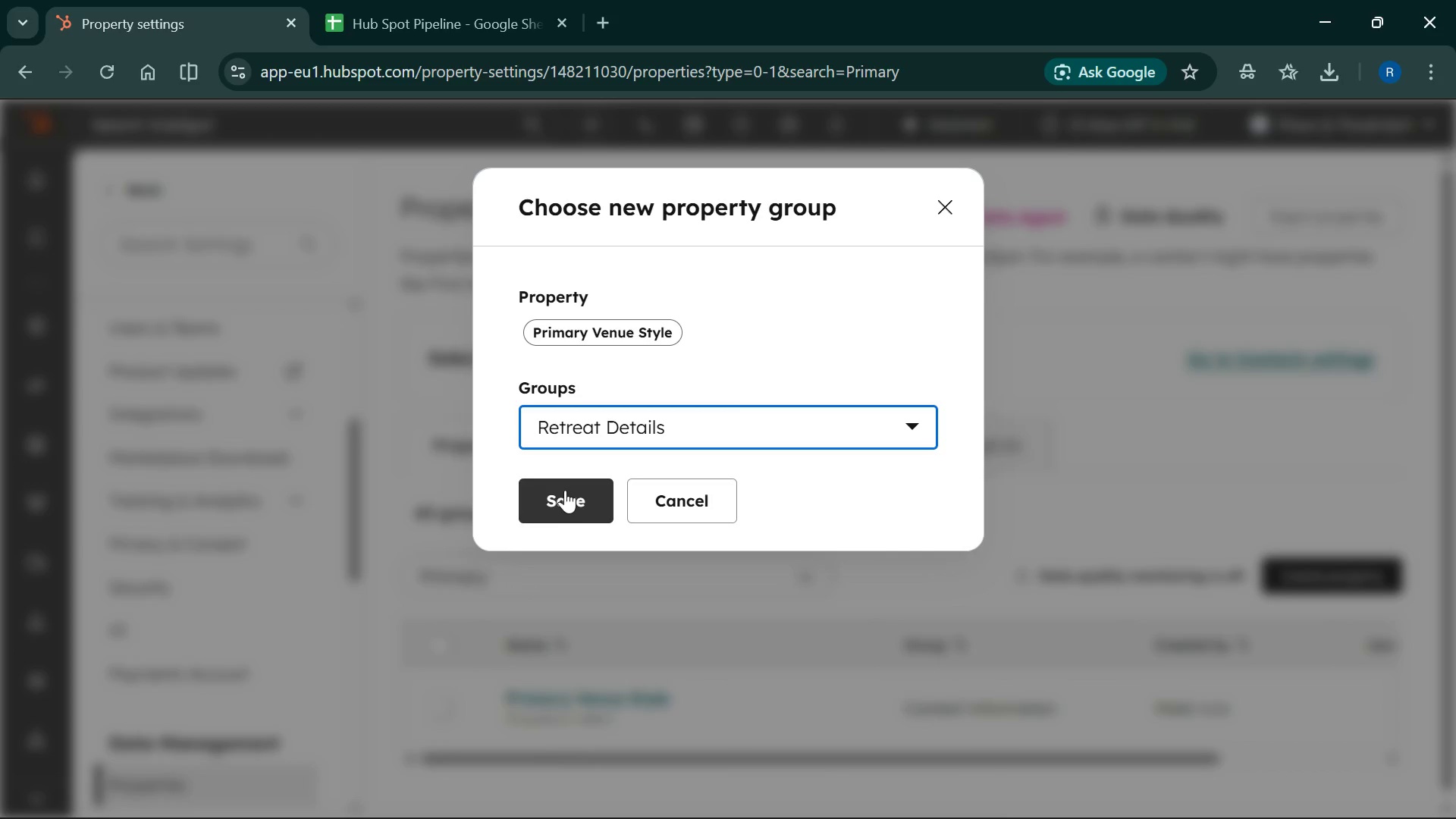 
left_click([565, 489])
 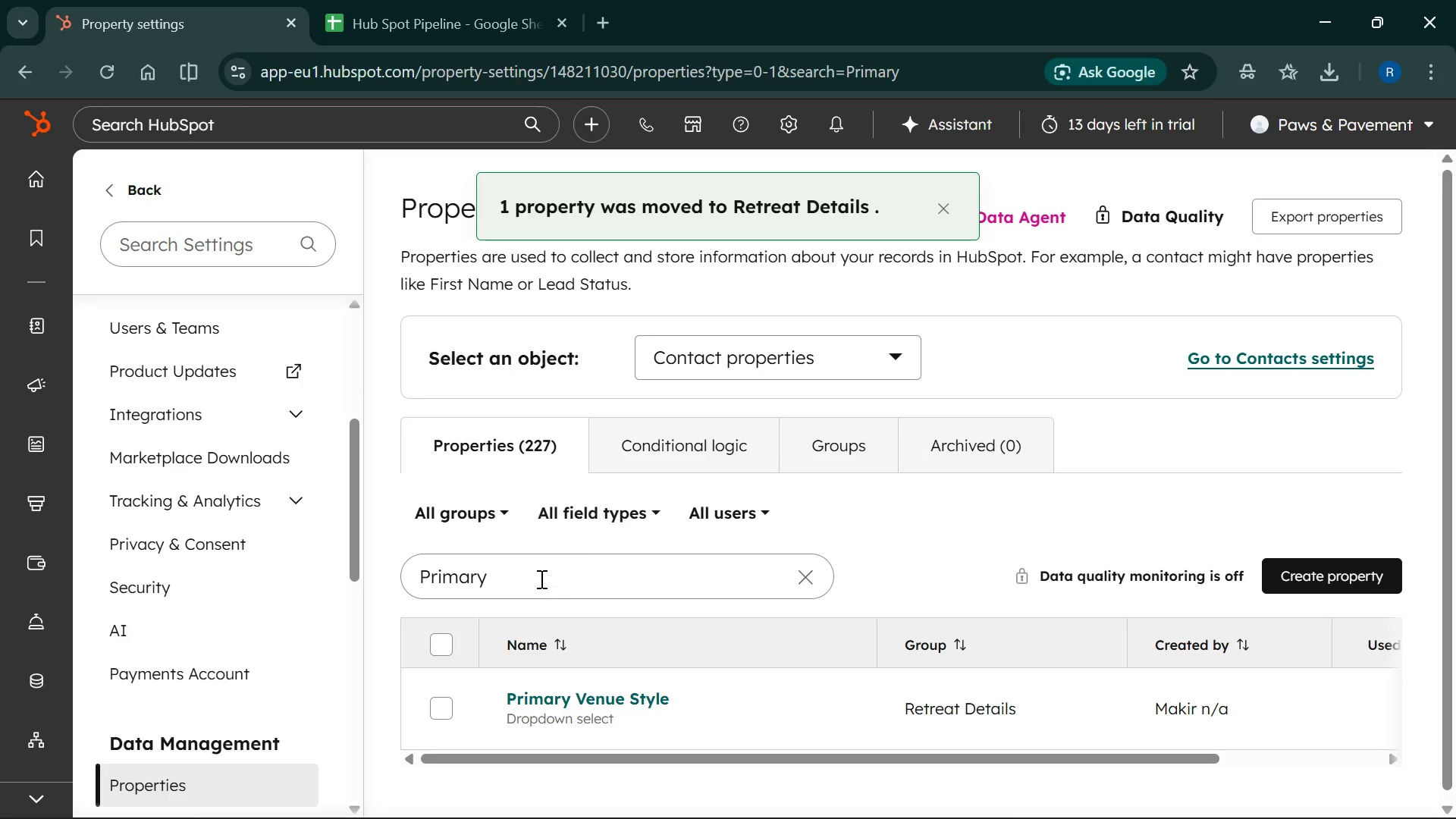 
left_click_drag(start_coordinate=[531, 570], to_coordinate=[386, 564])
 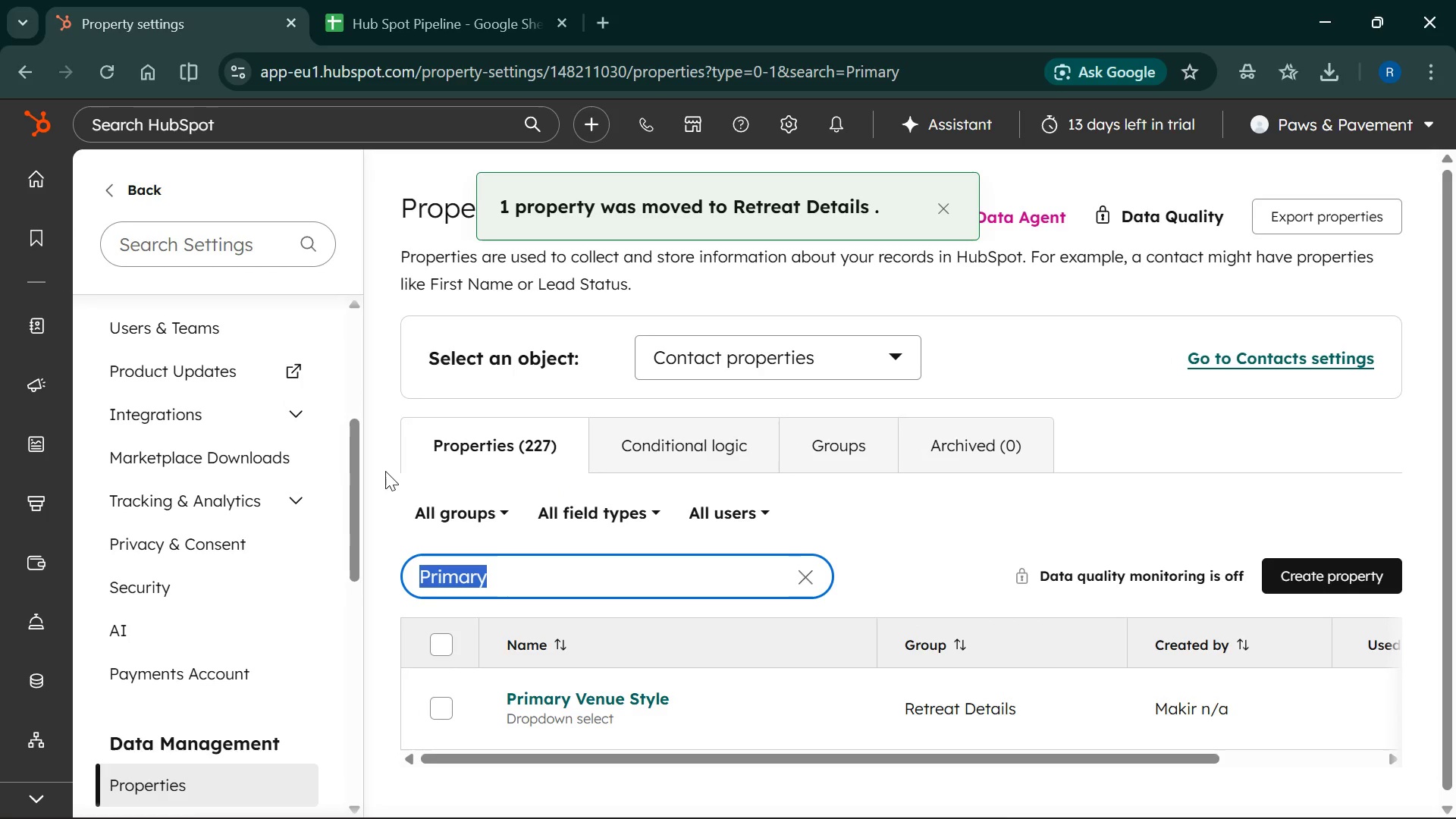 
type(Diet)
 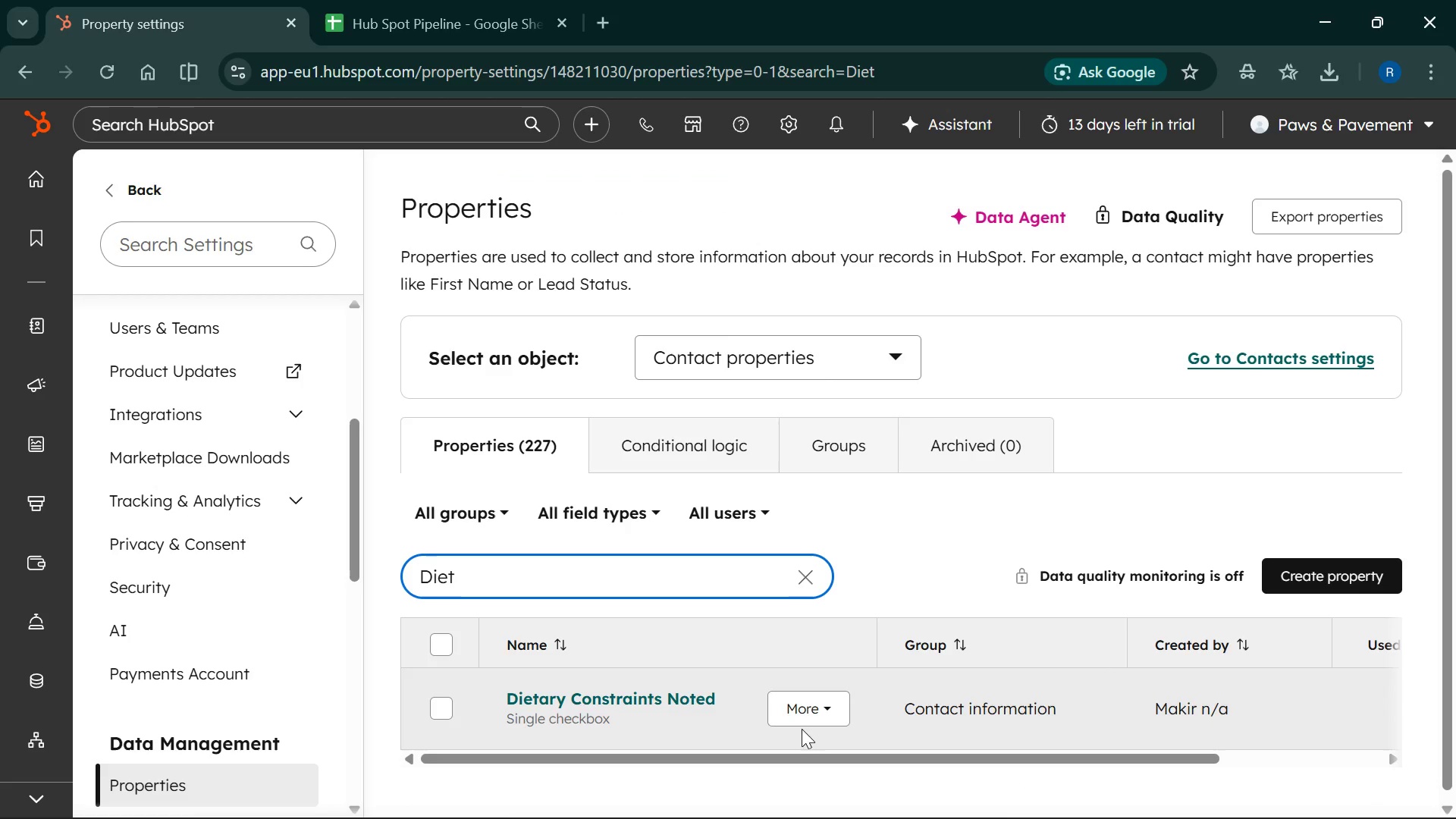 
left_click([799, 711])
 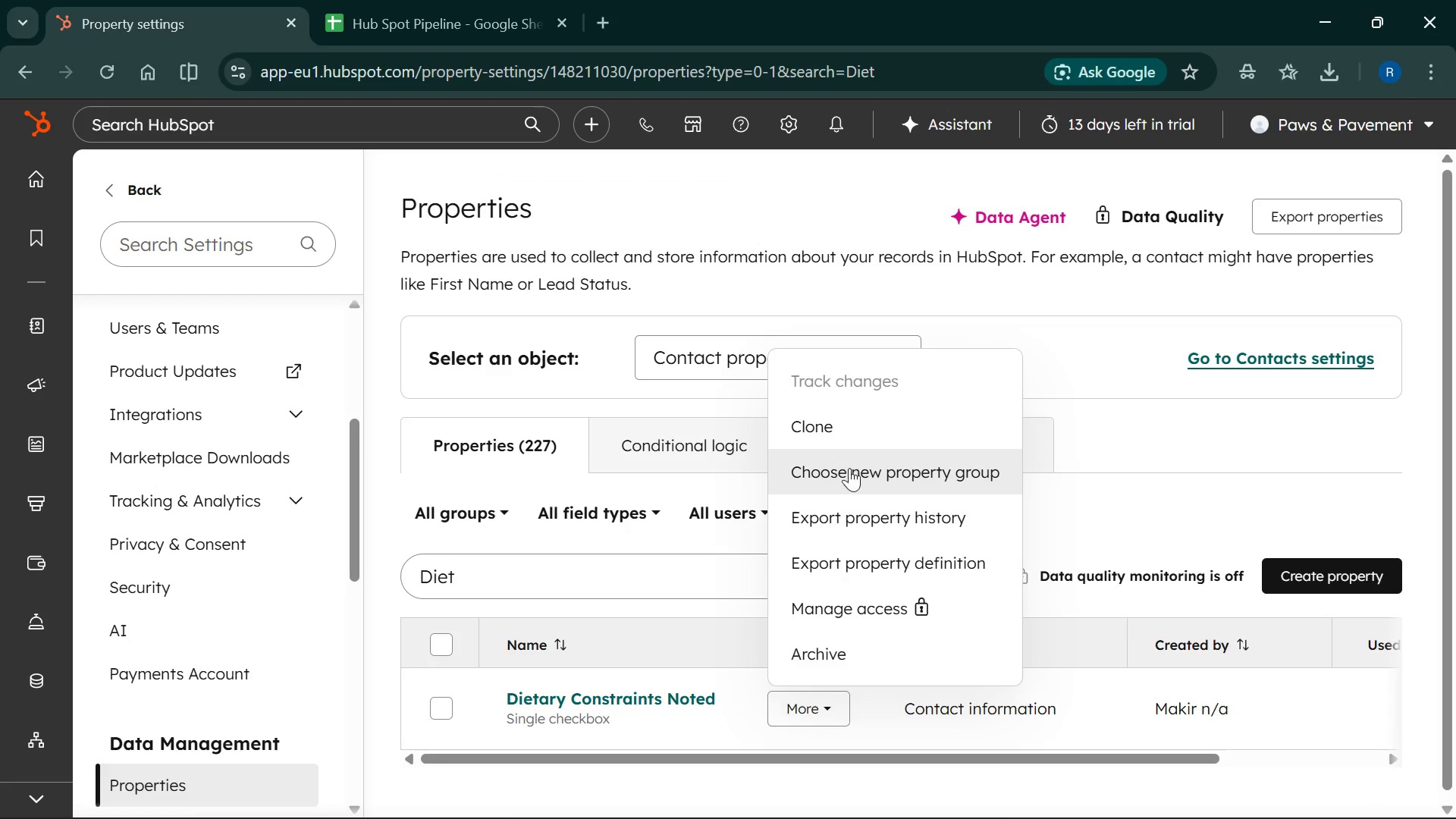 
left_click([850, 470])
 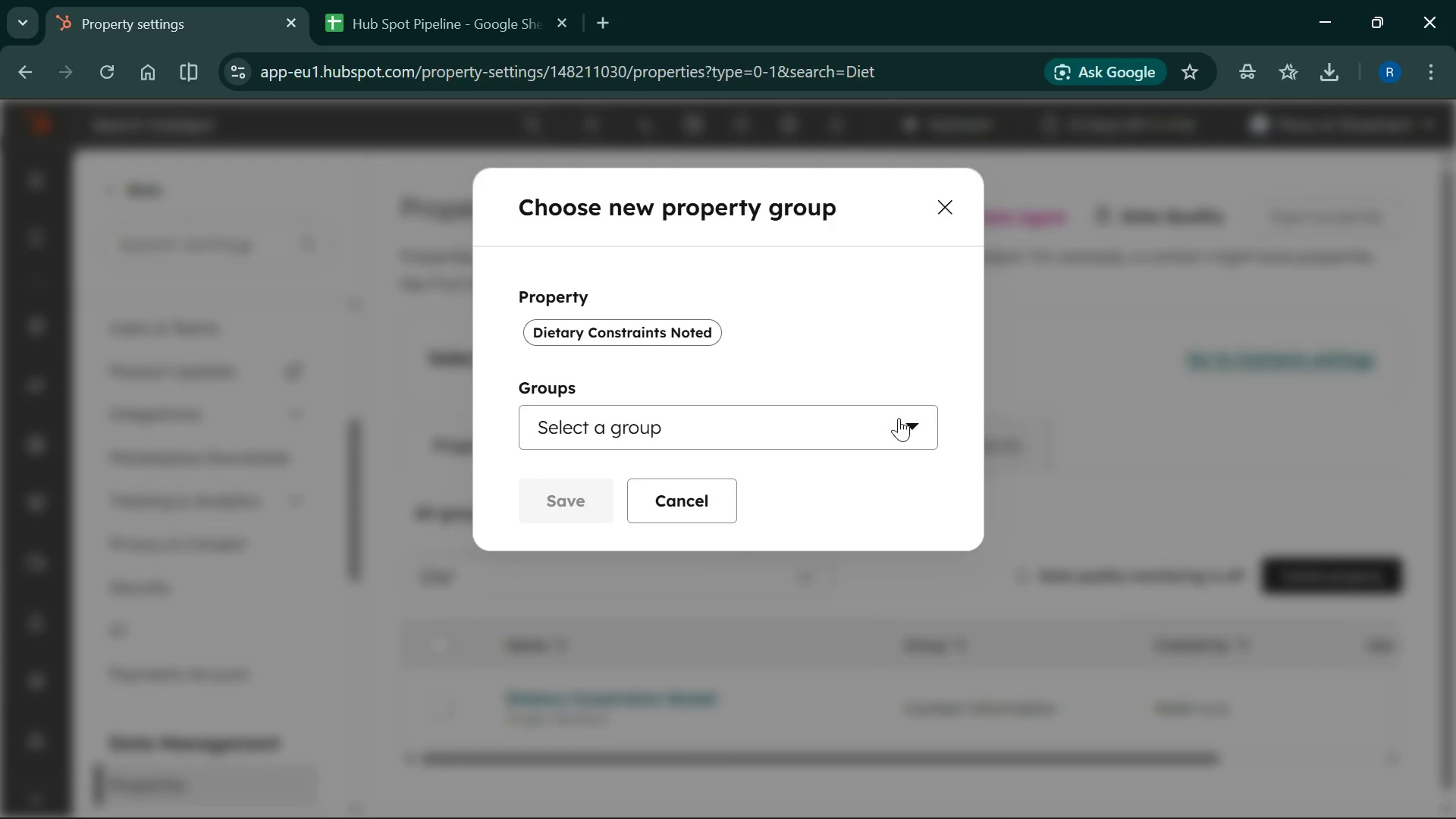 
left_click([912, 422])
 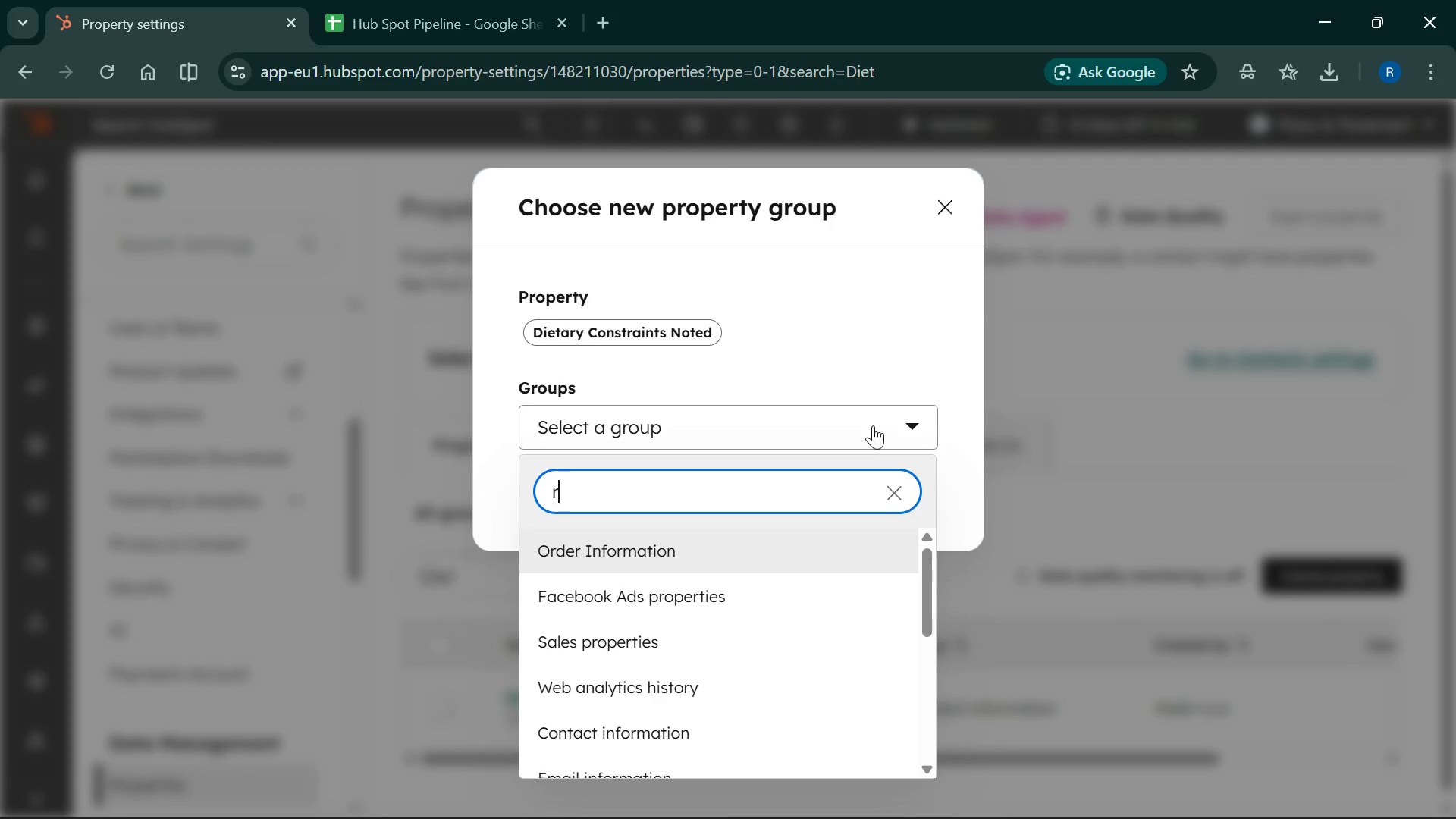 
type(re)
 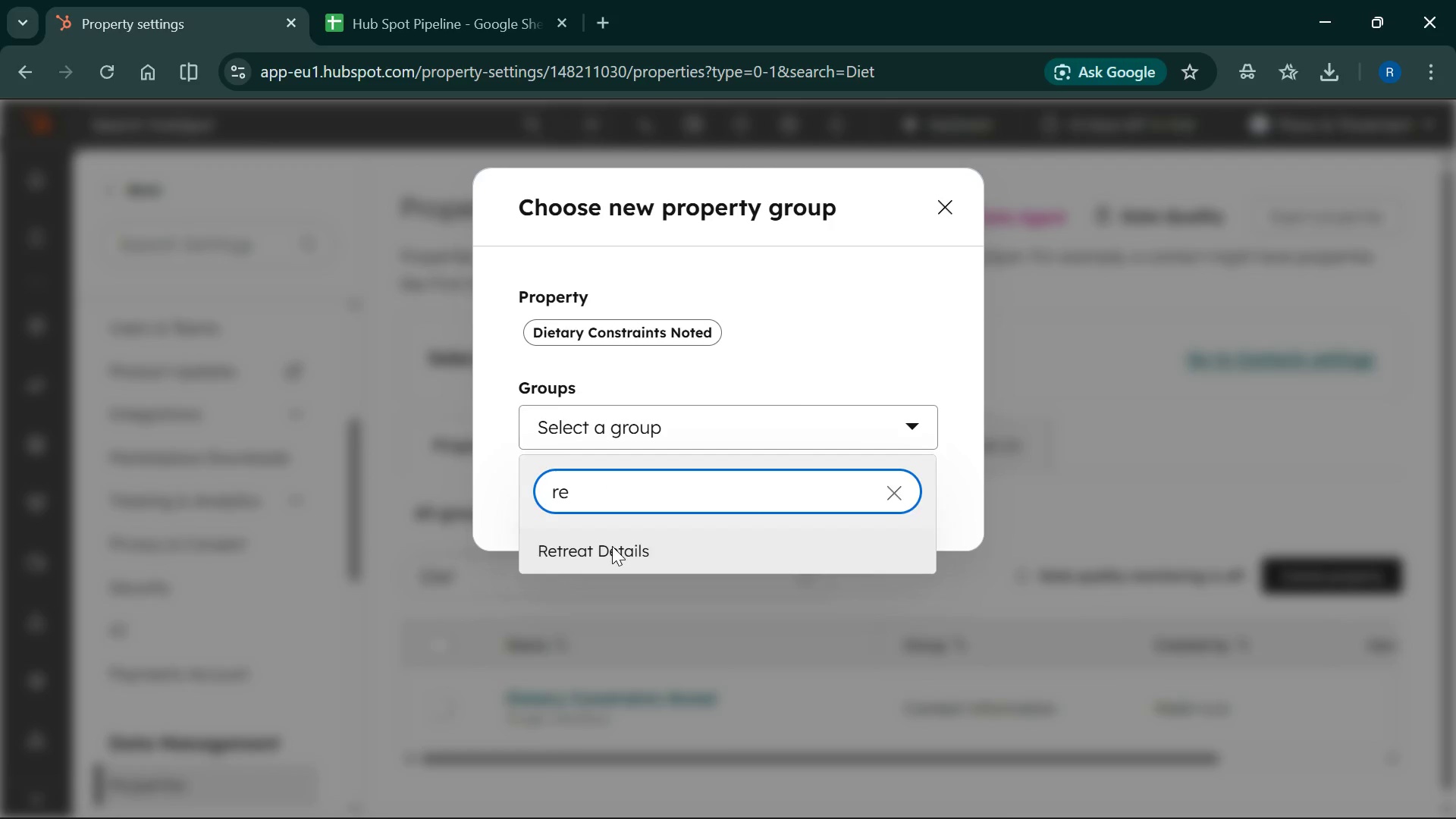 
left_click([612, 546])
 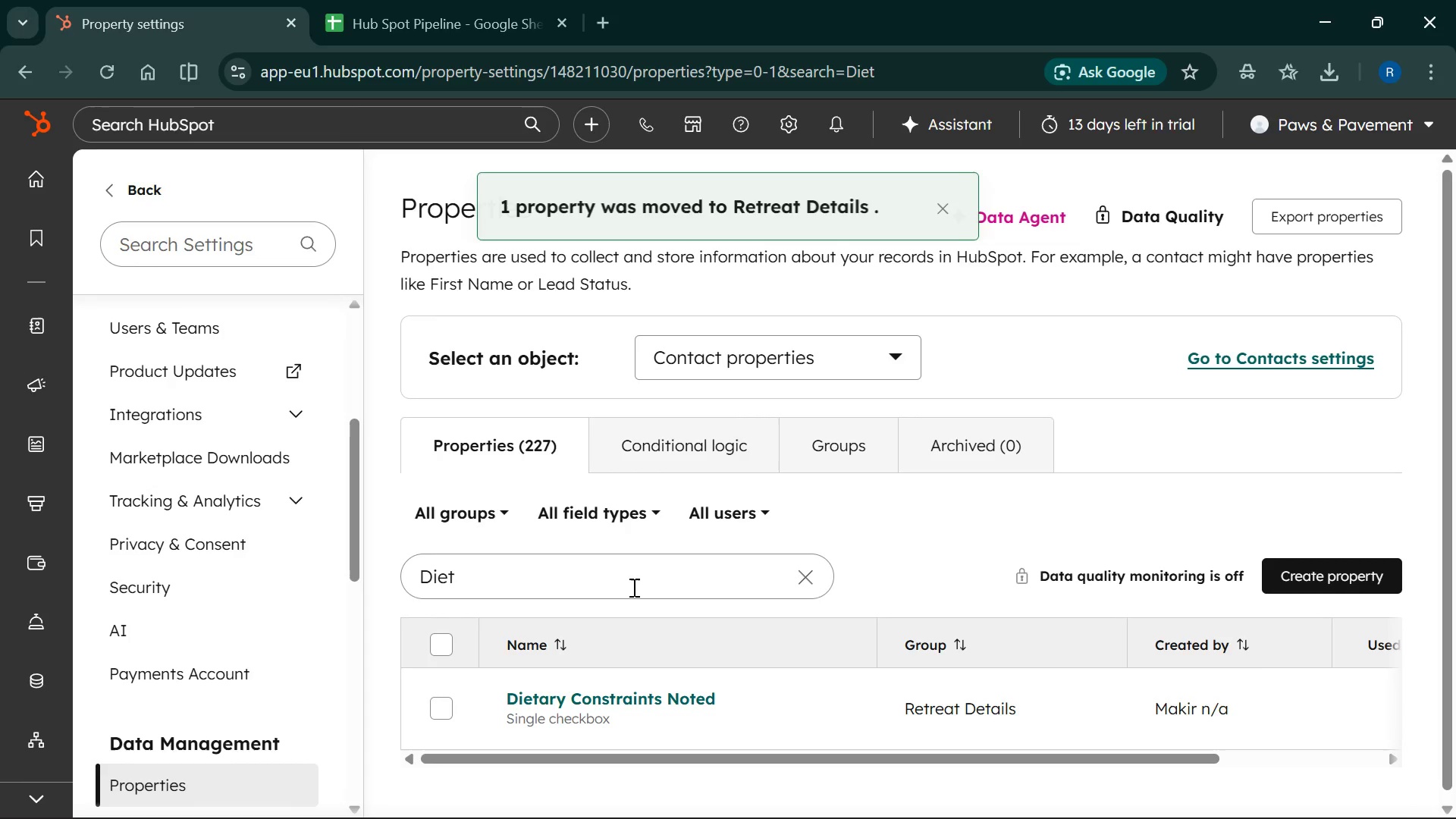 
left_click_drag(start_coordinate=[579, 571], to_coordinate=[401, 571])
 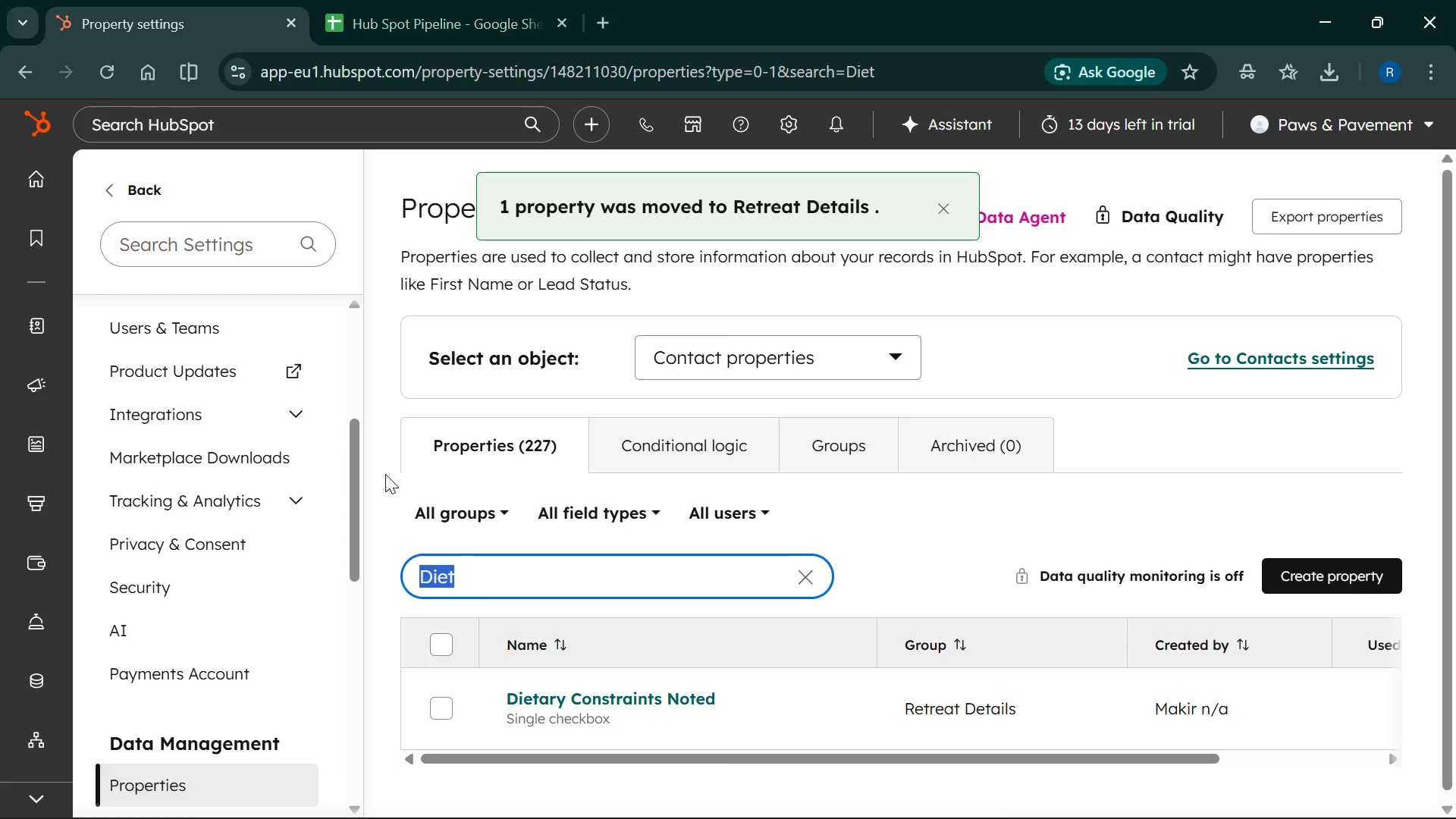 
type(Techi)
key(Backspace)
type(nical AV)
 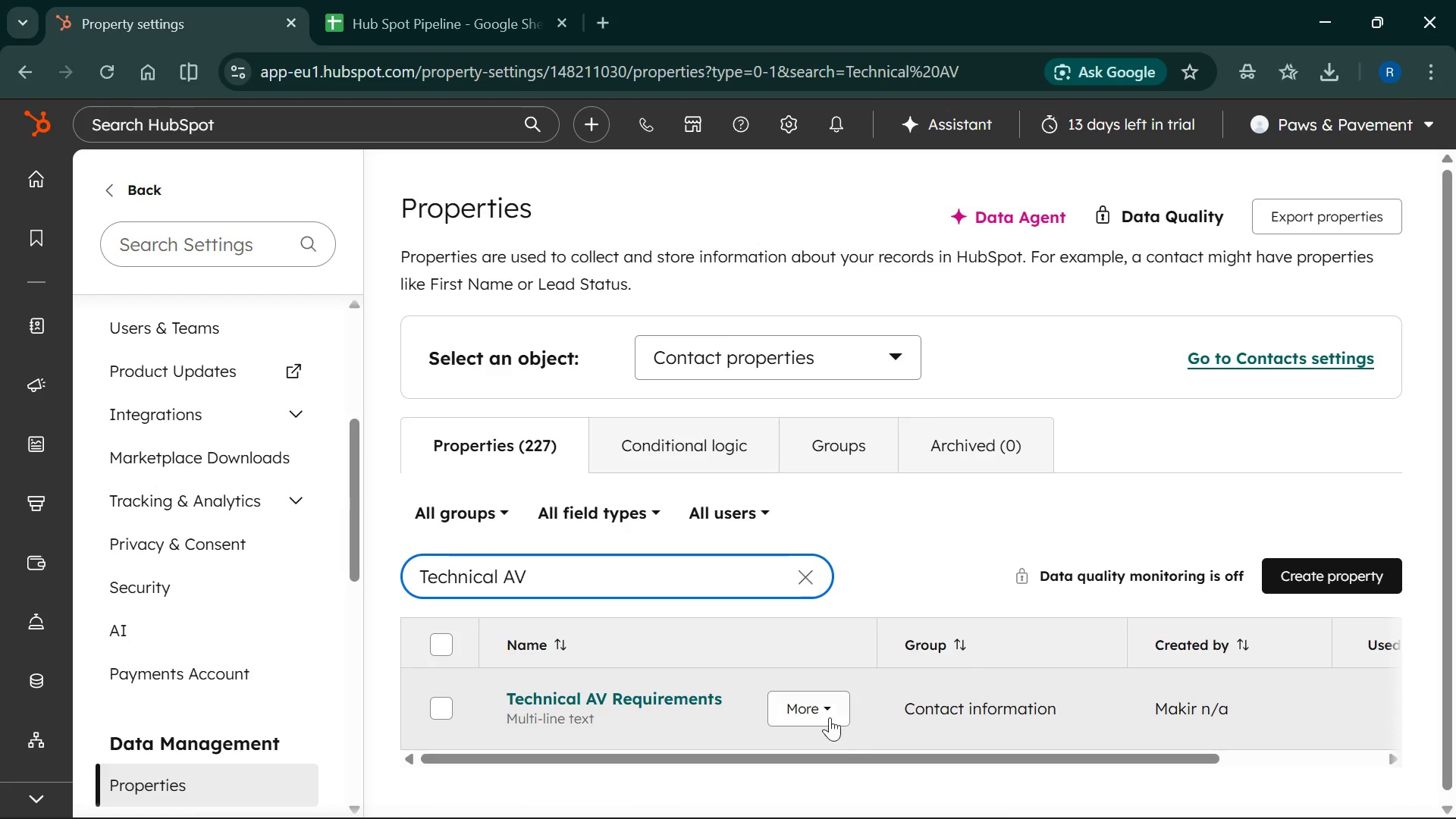 
left_click([823, 712])
 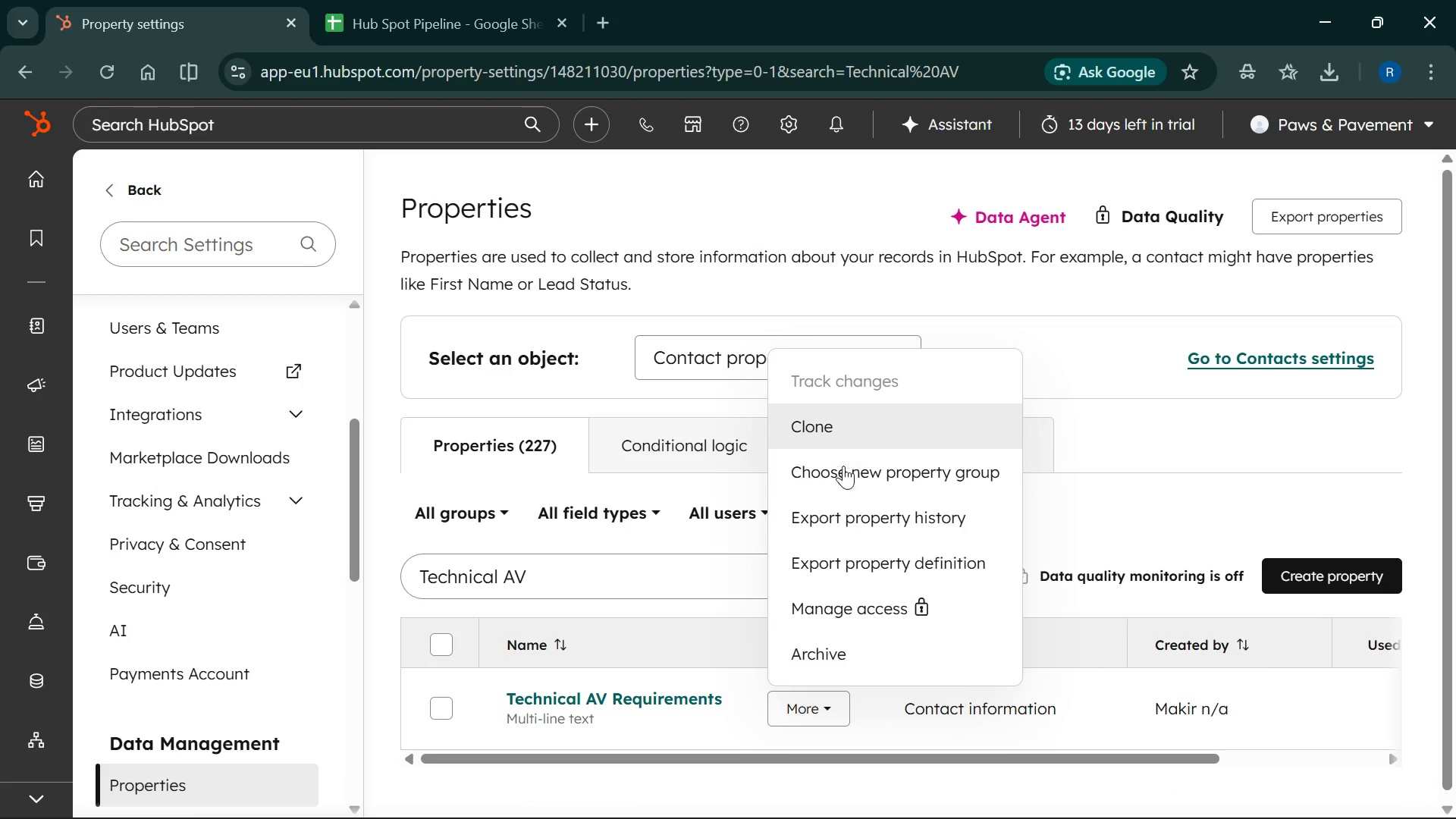 
left_click([843, 476])
 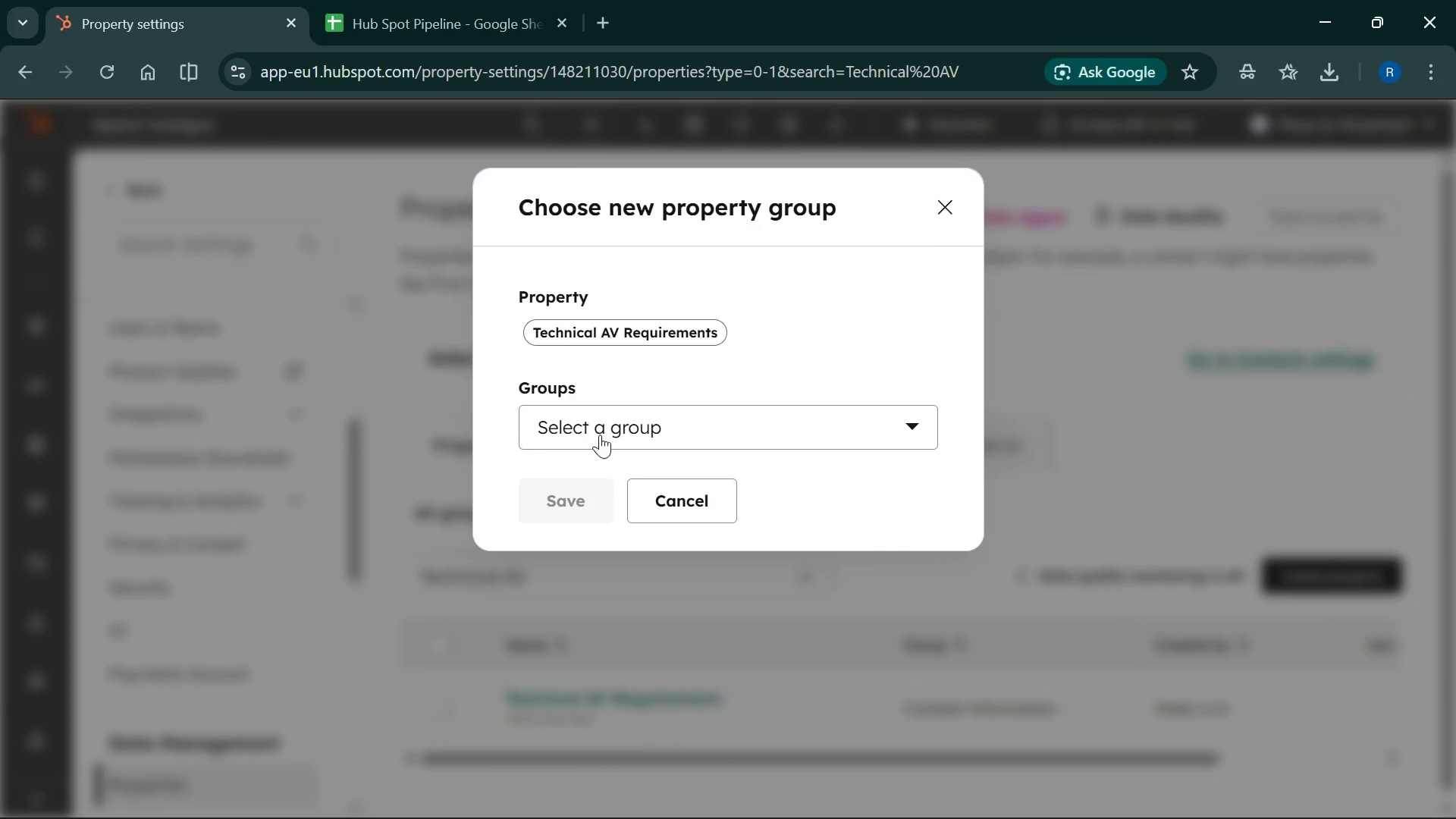 
left_click([604, 427])
 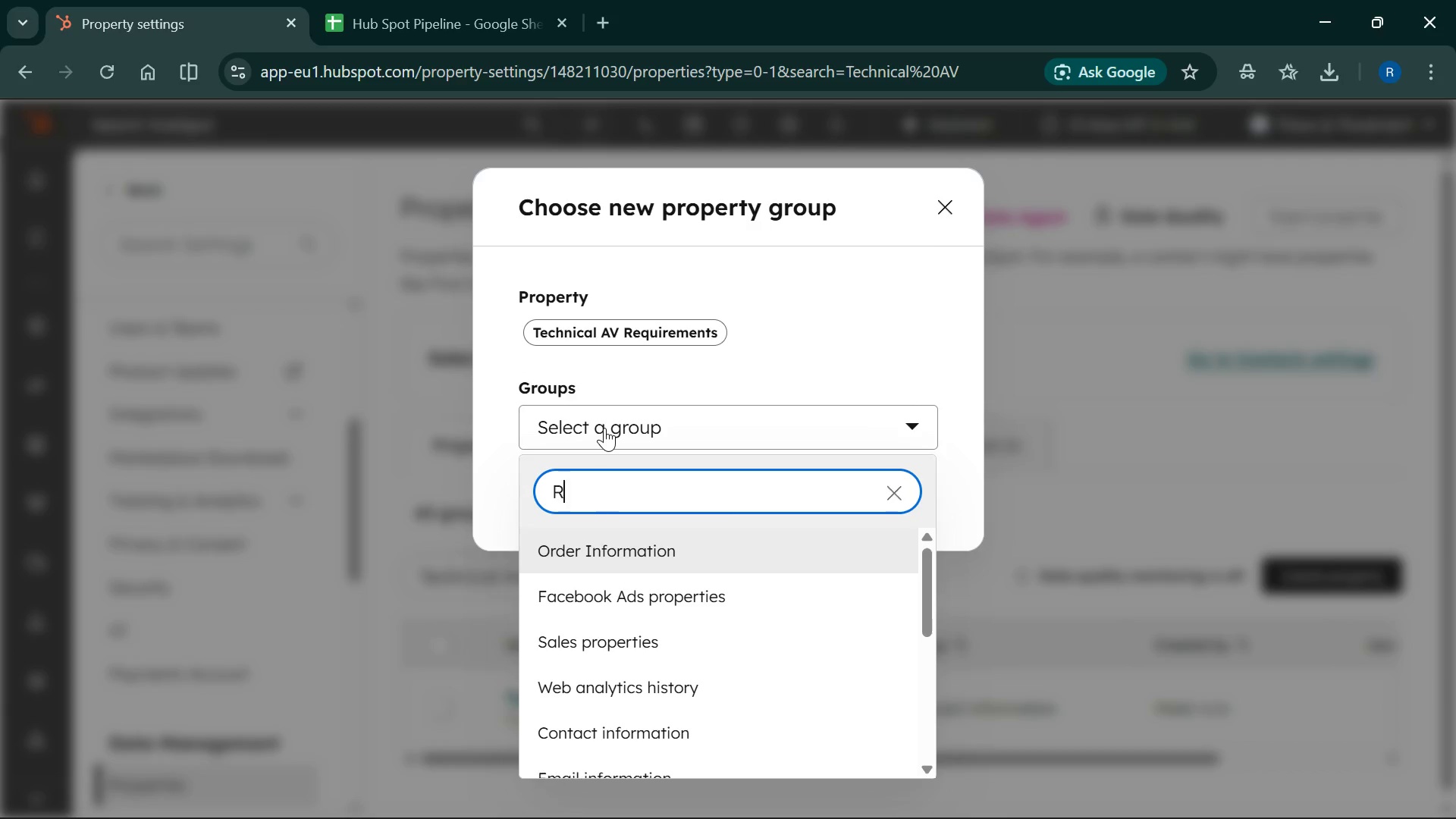 
type(RE)
 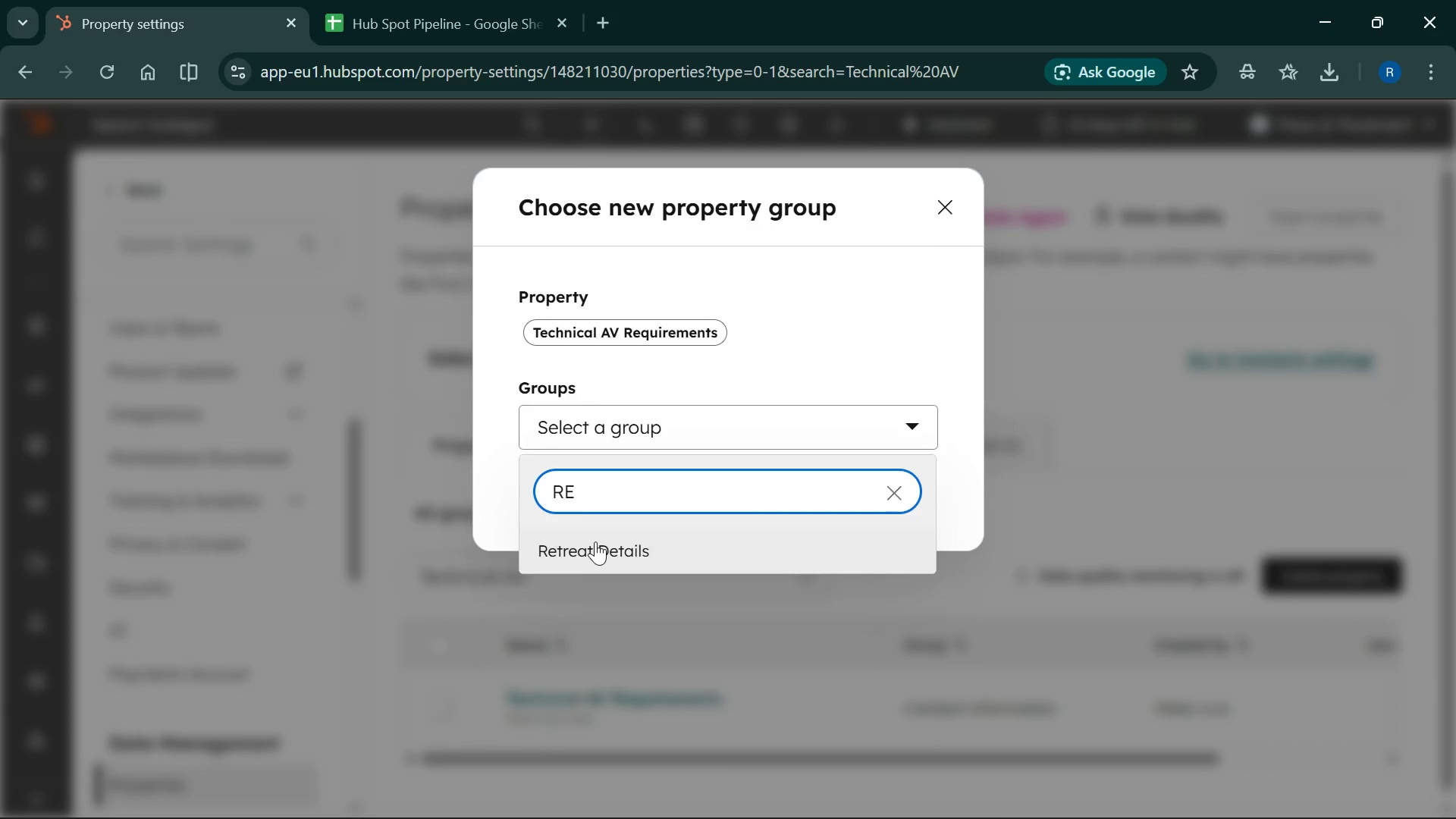 
left_click([595, 541])
 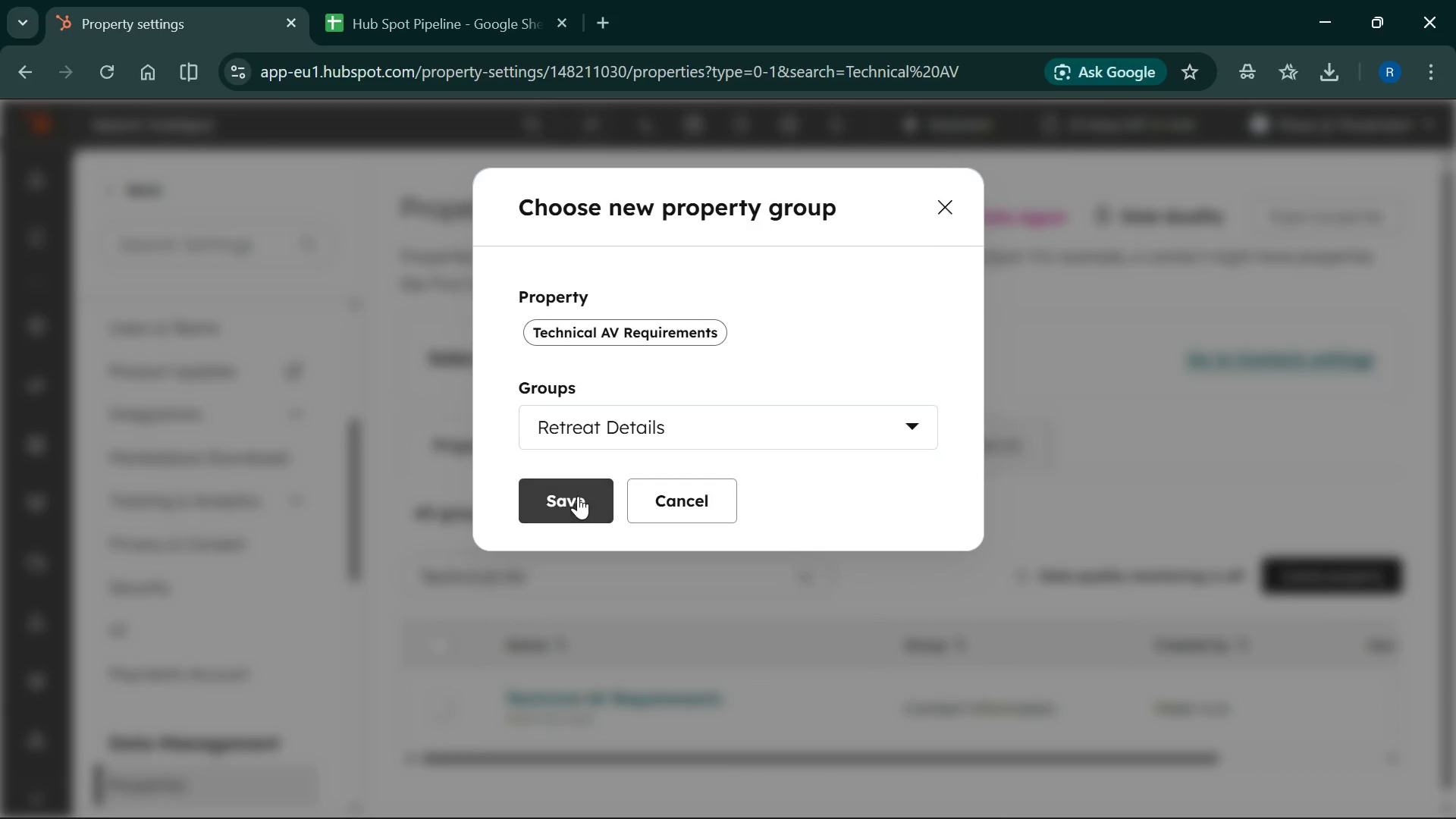 
left_click([578, 496])
 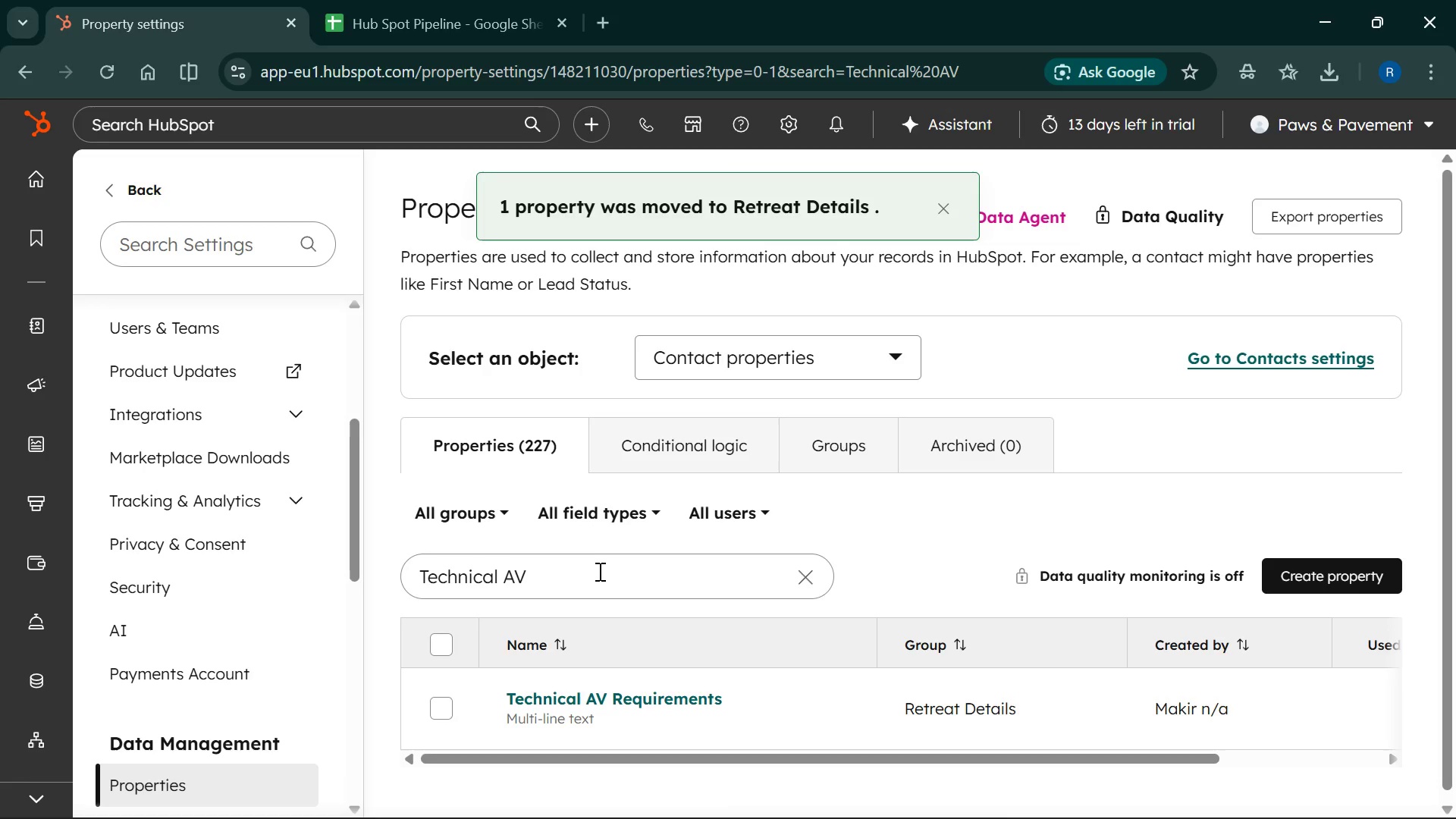 
left_click_drag(start_coordinate=[598, 571], to_coordinate=[395, 576])
 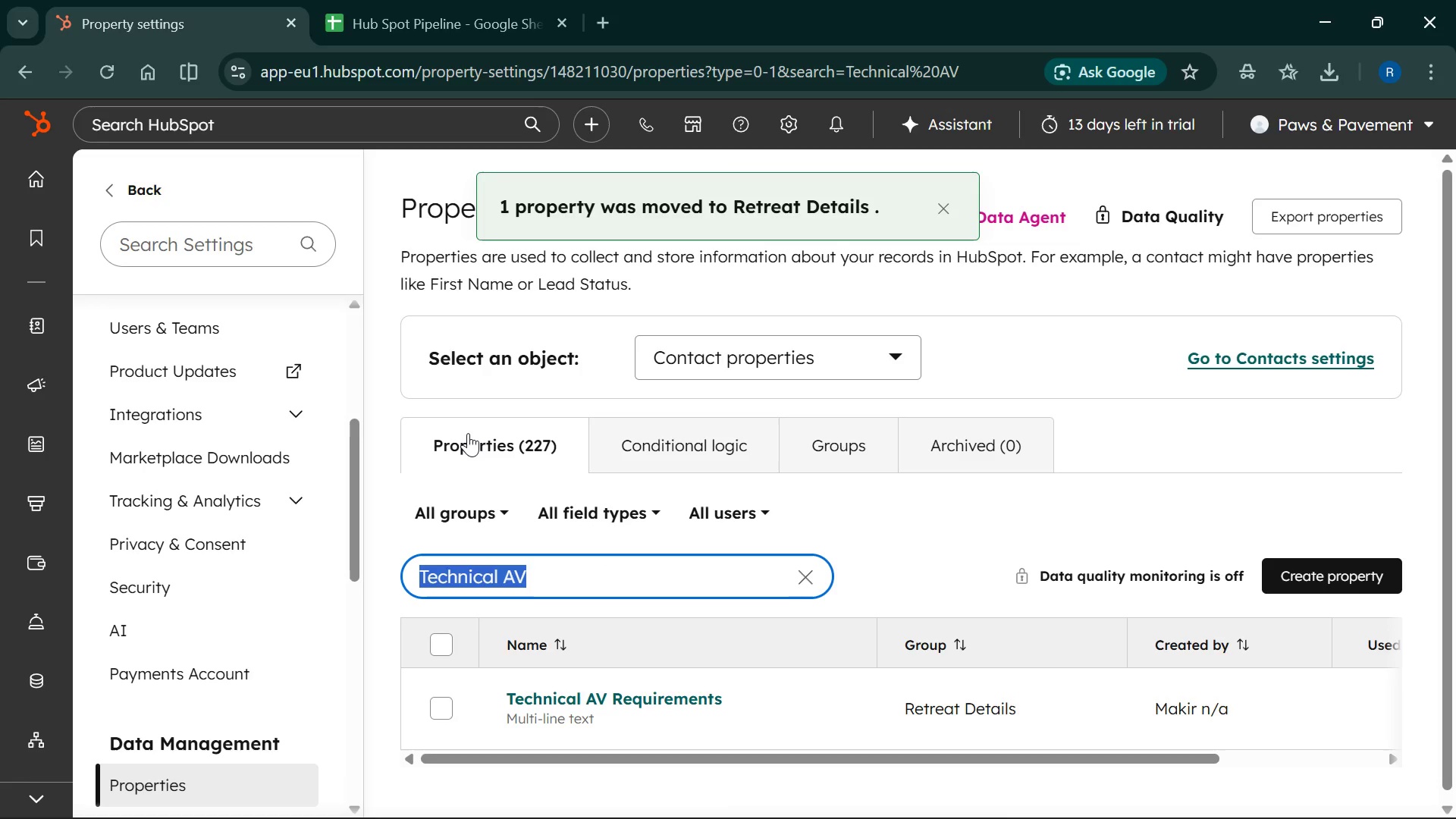 
type(tR)
key(Backspace)
key(Backspace)
type(TRAN)
 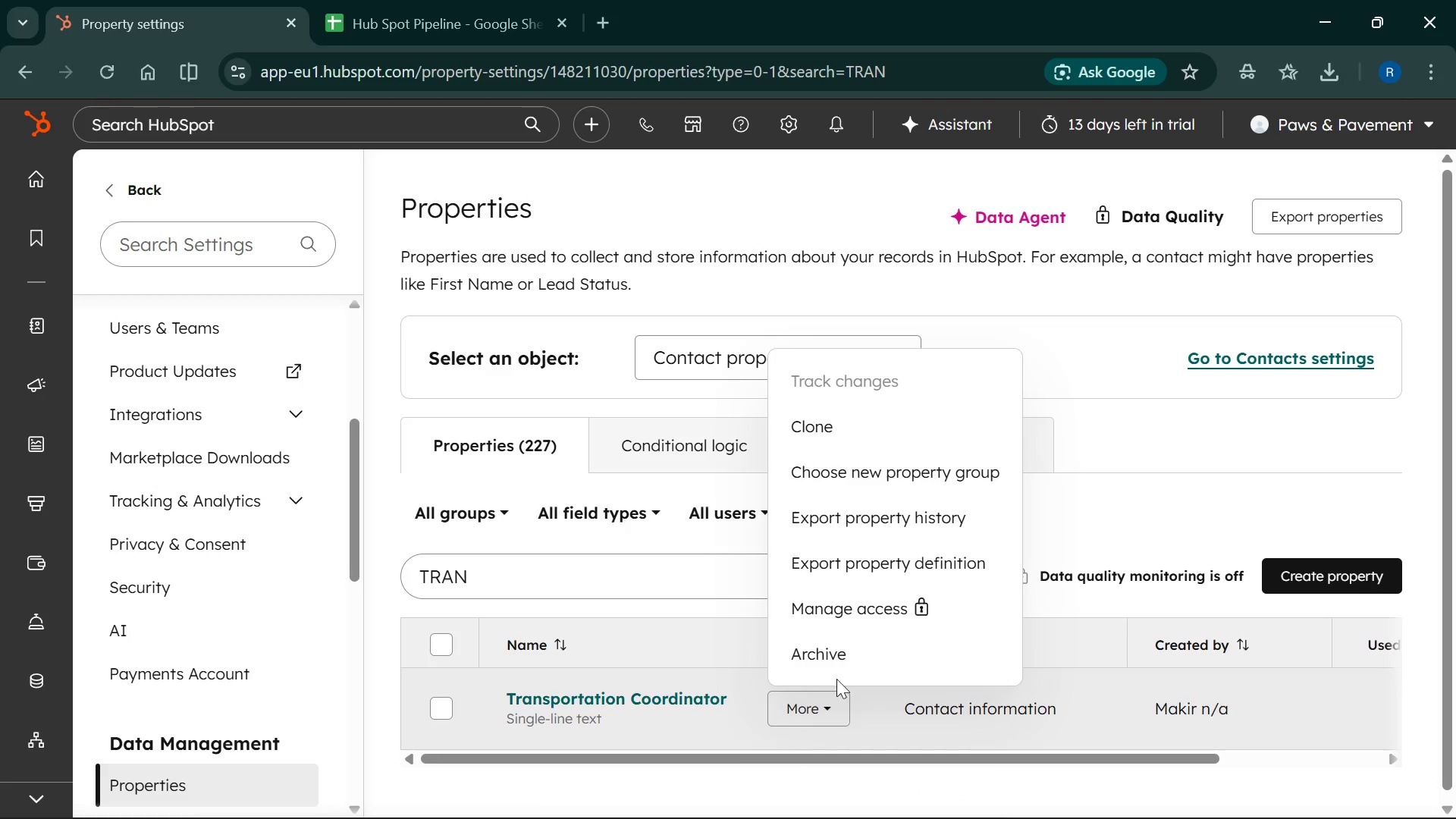 
wait(9.0)
 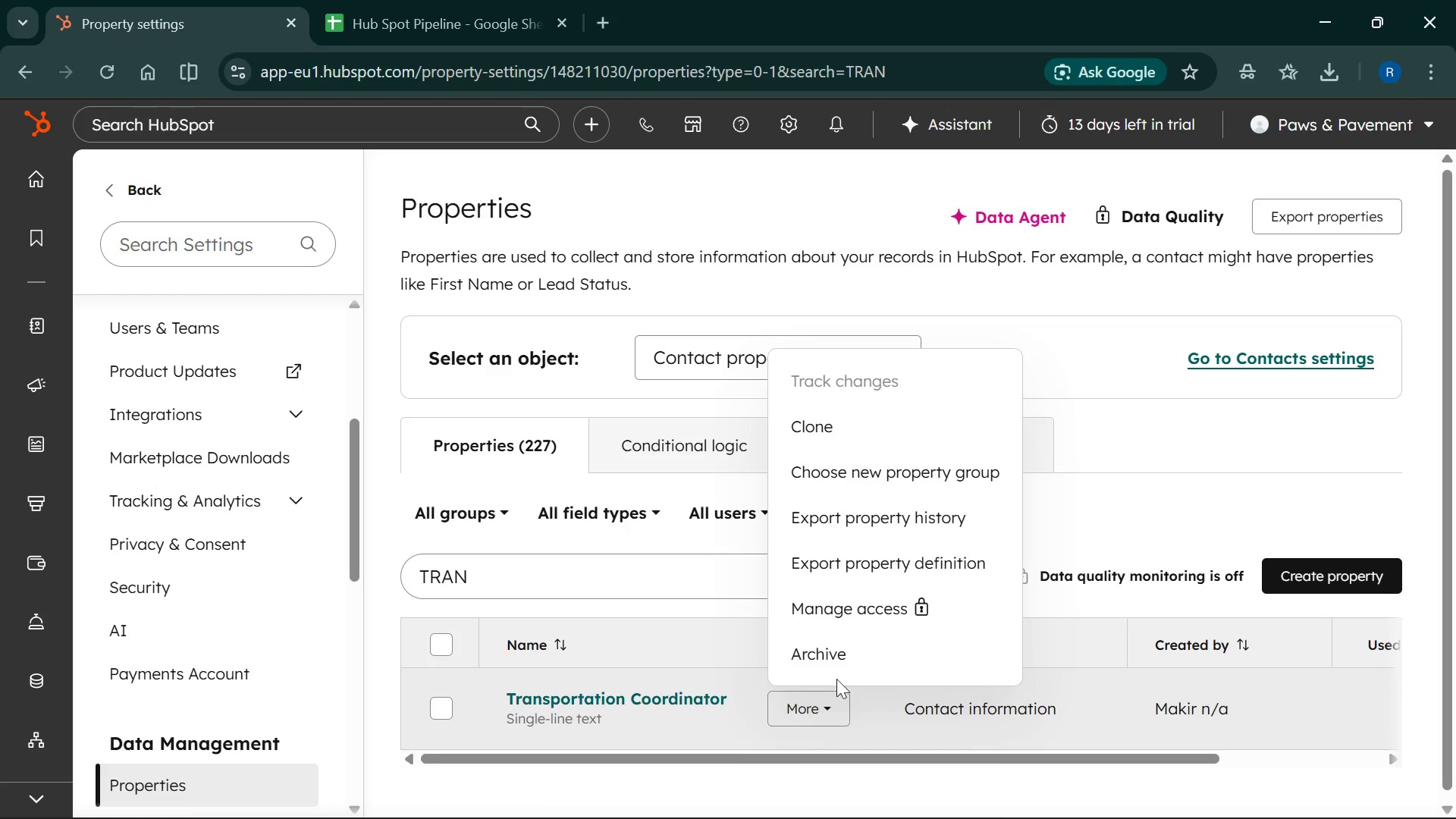 
left_click([834, 479])
 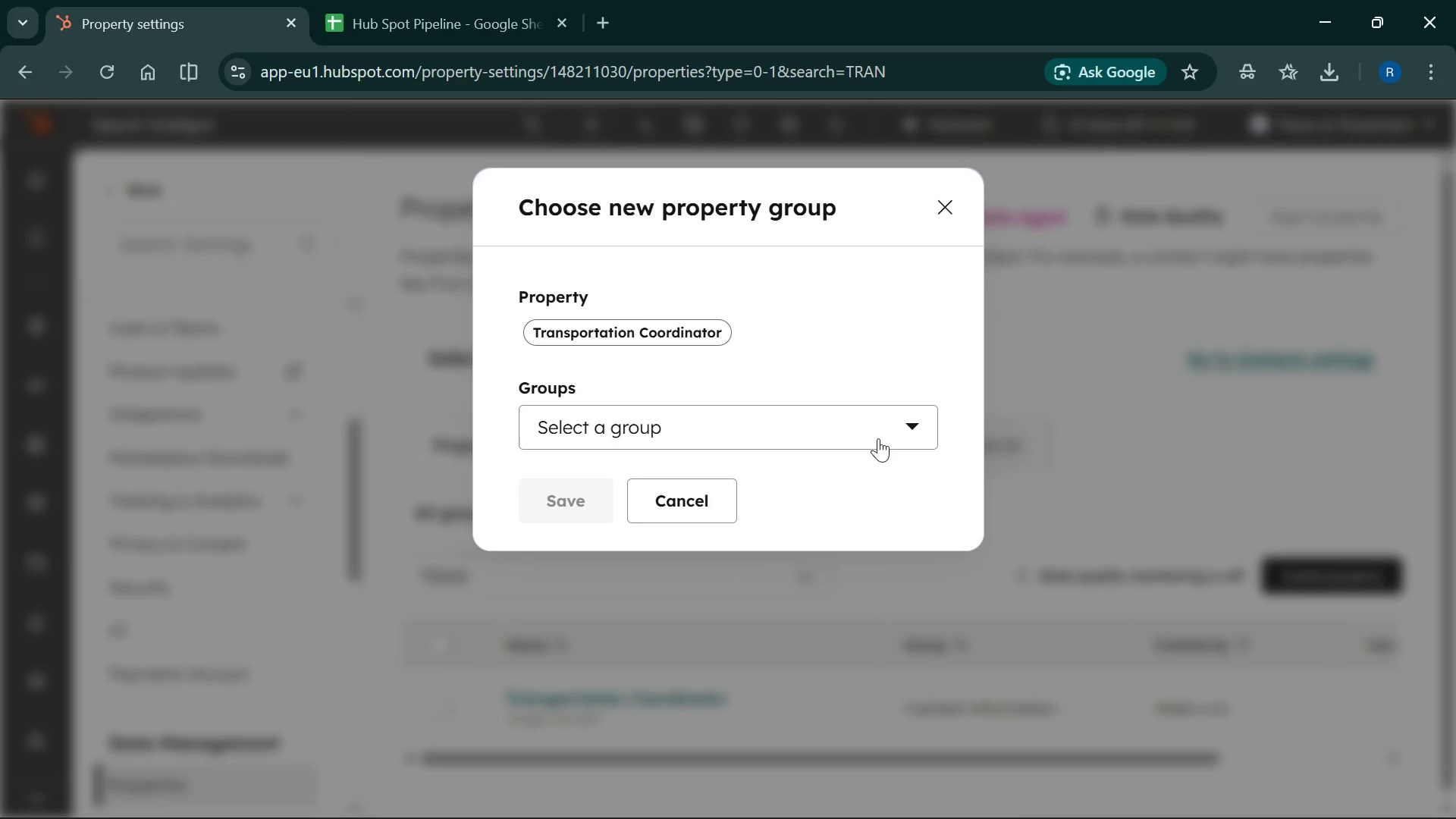 
left_click([884, 434])
 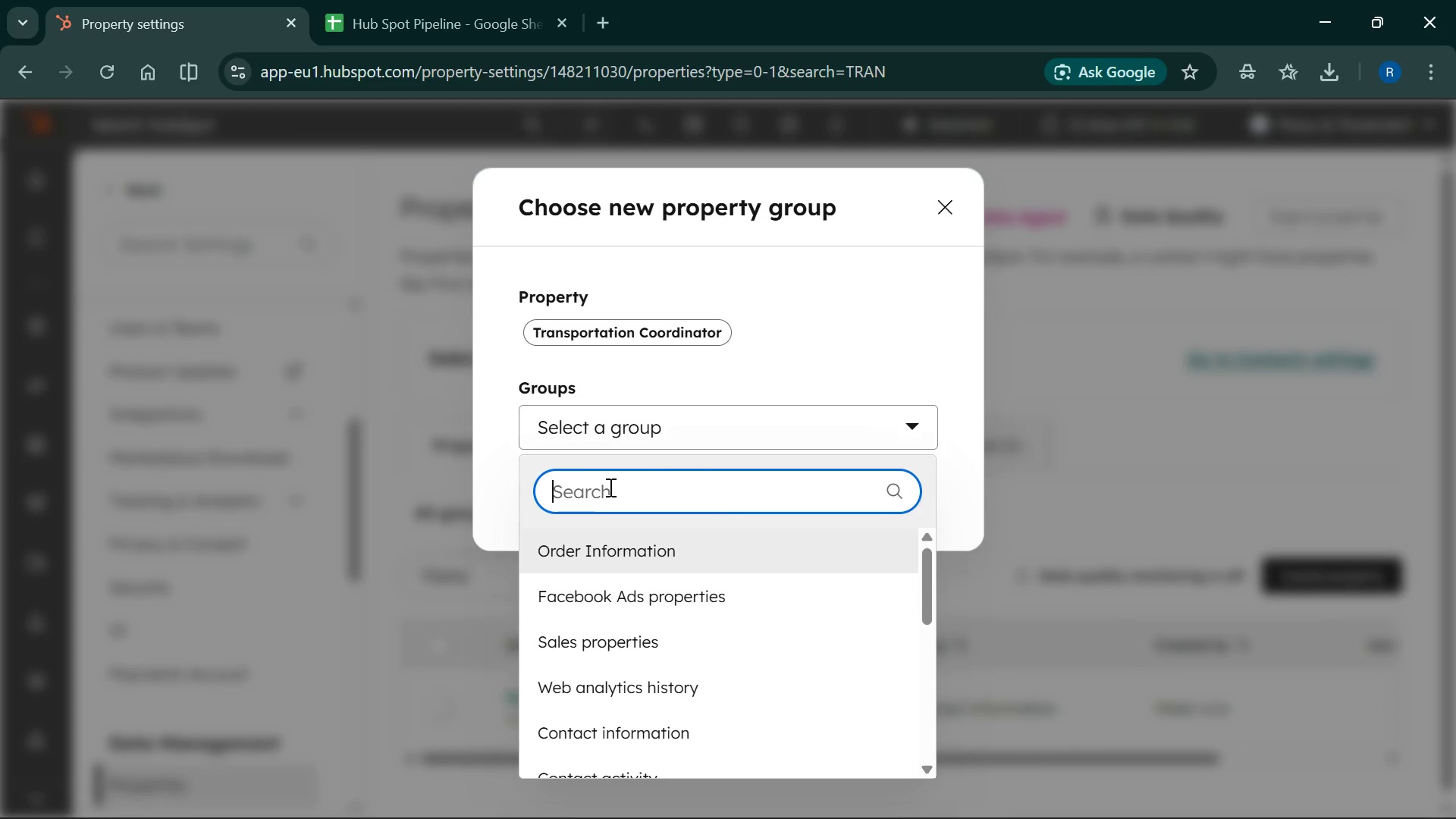 
type(RE)
 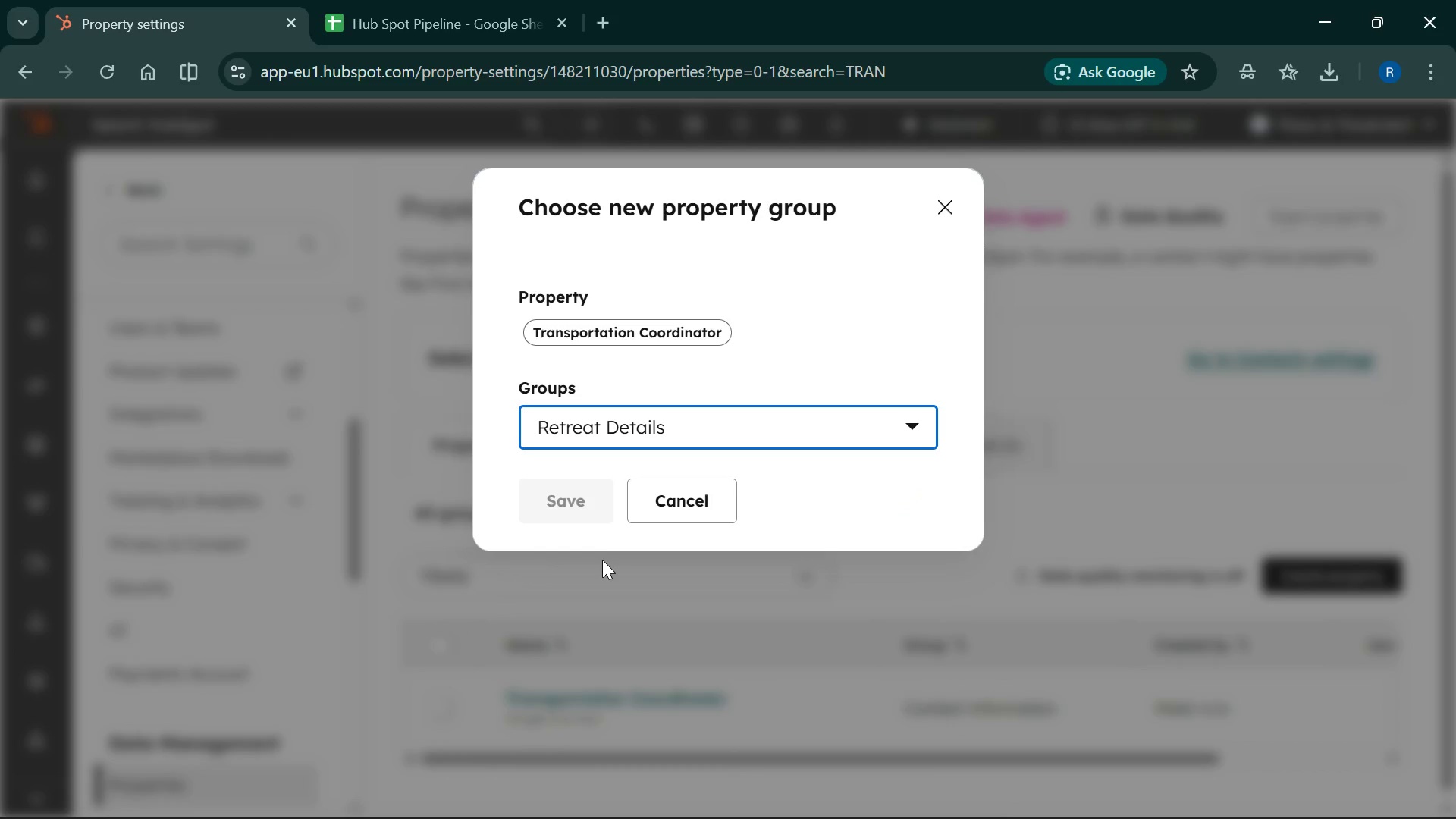 
left_click([602, 560])
 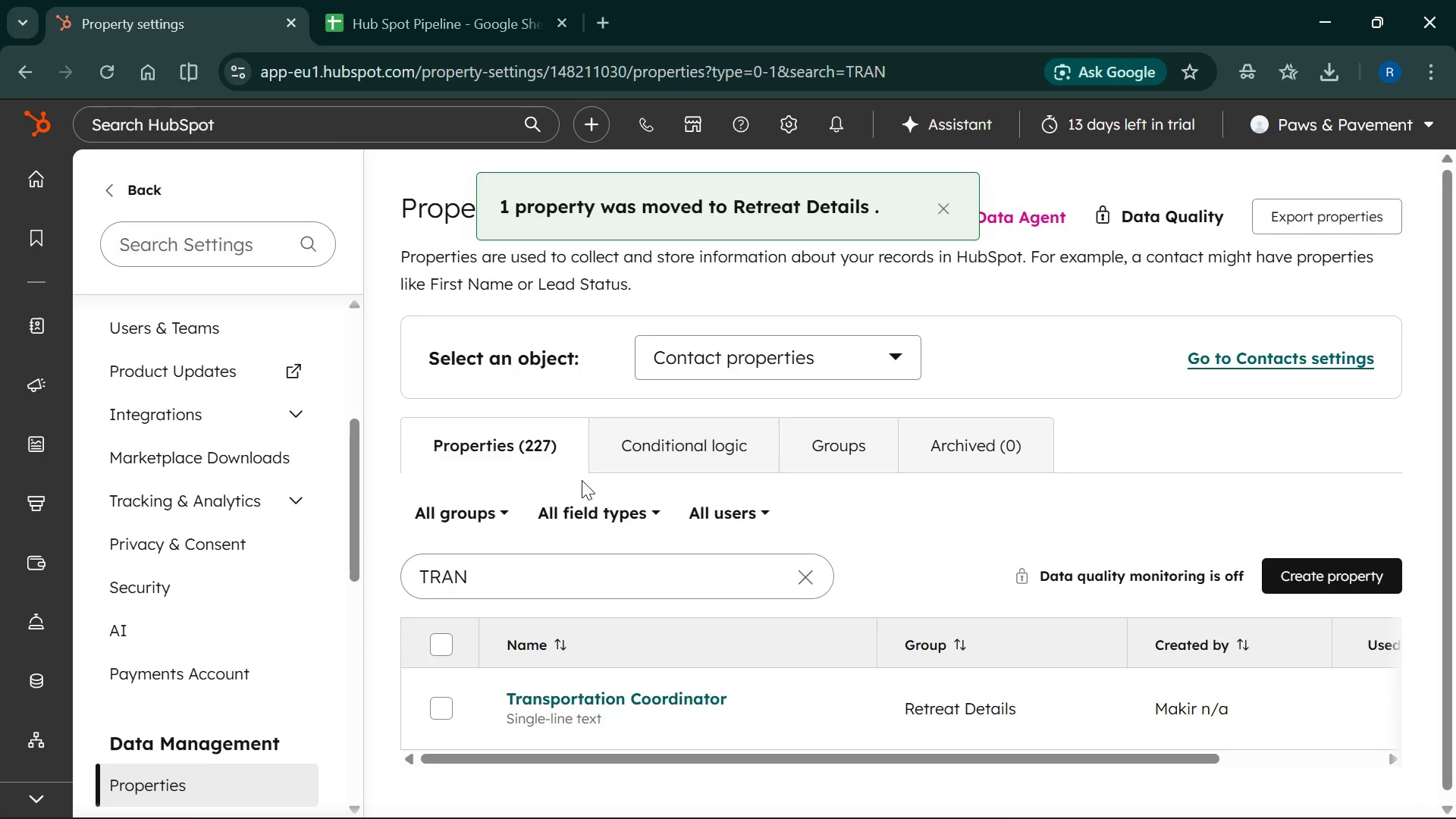 
wait(6.8)
 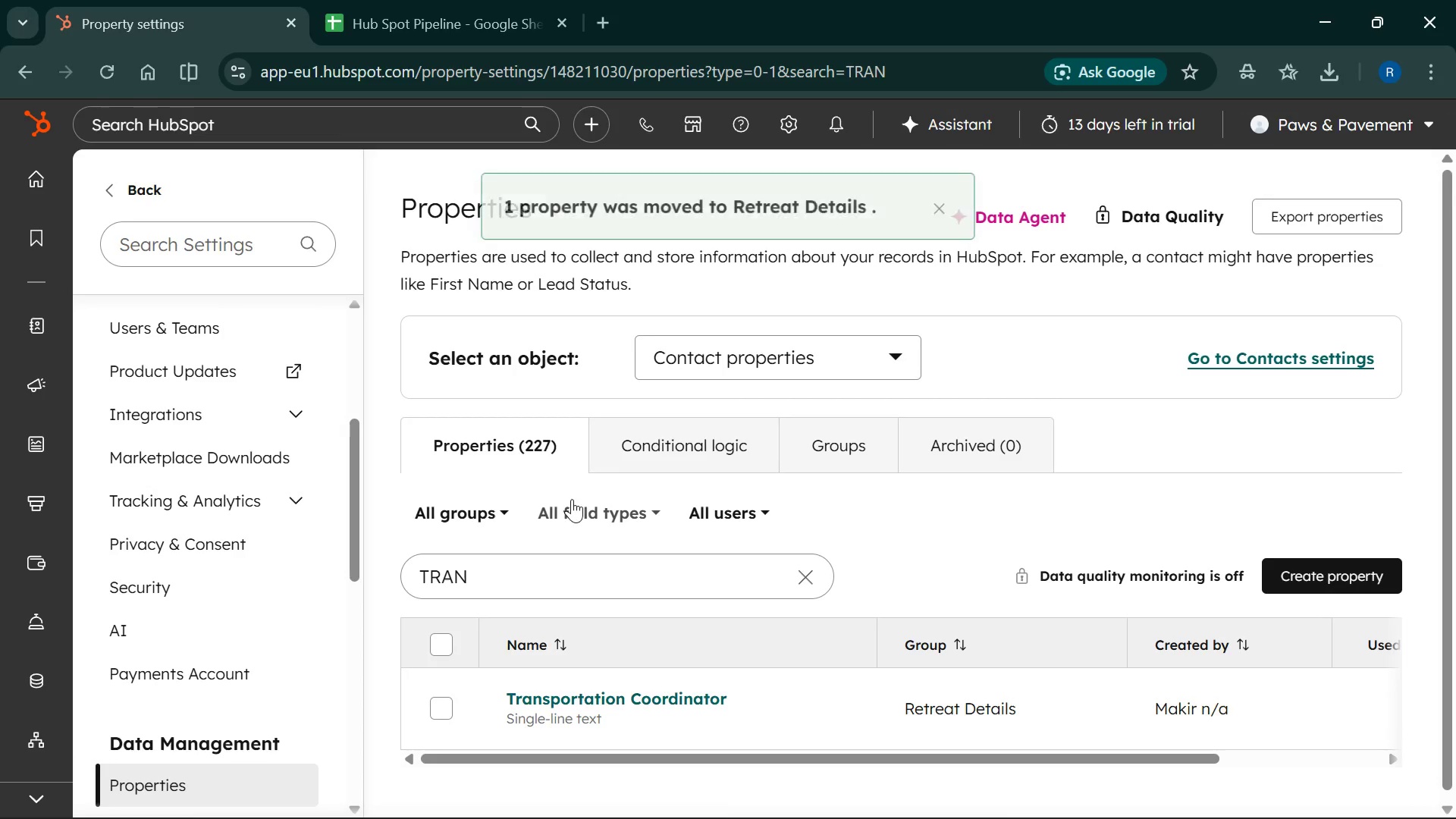 
left_click([808, 571])
 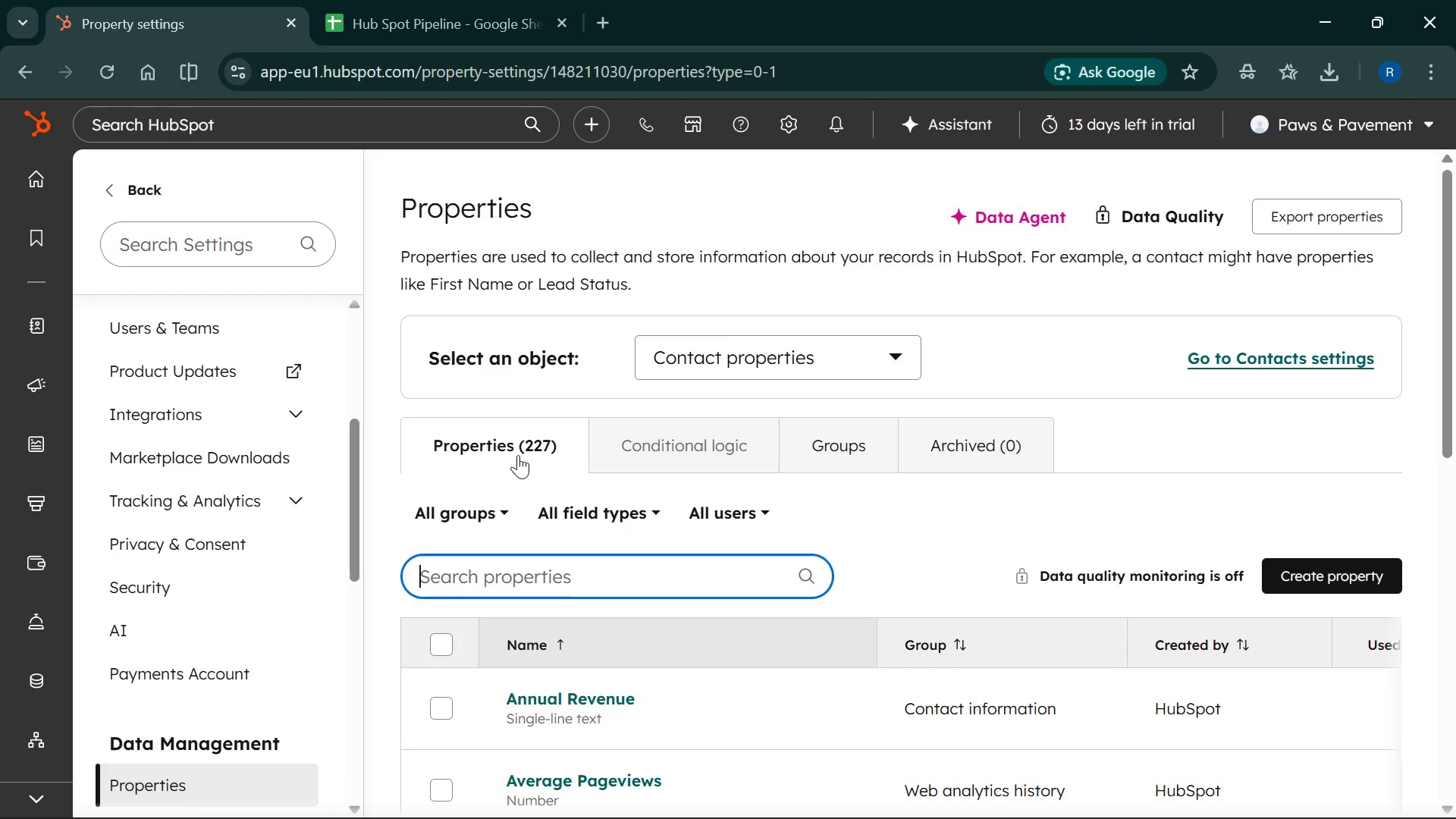 
scroll: coordinate [222, 629], scroll_direction: down, amount: 2.0
 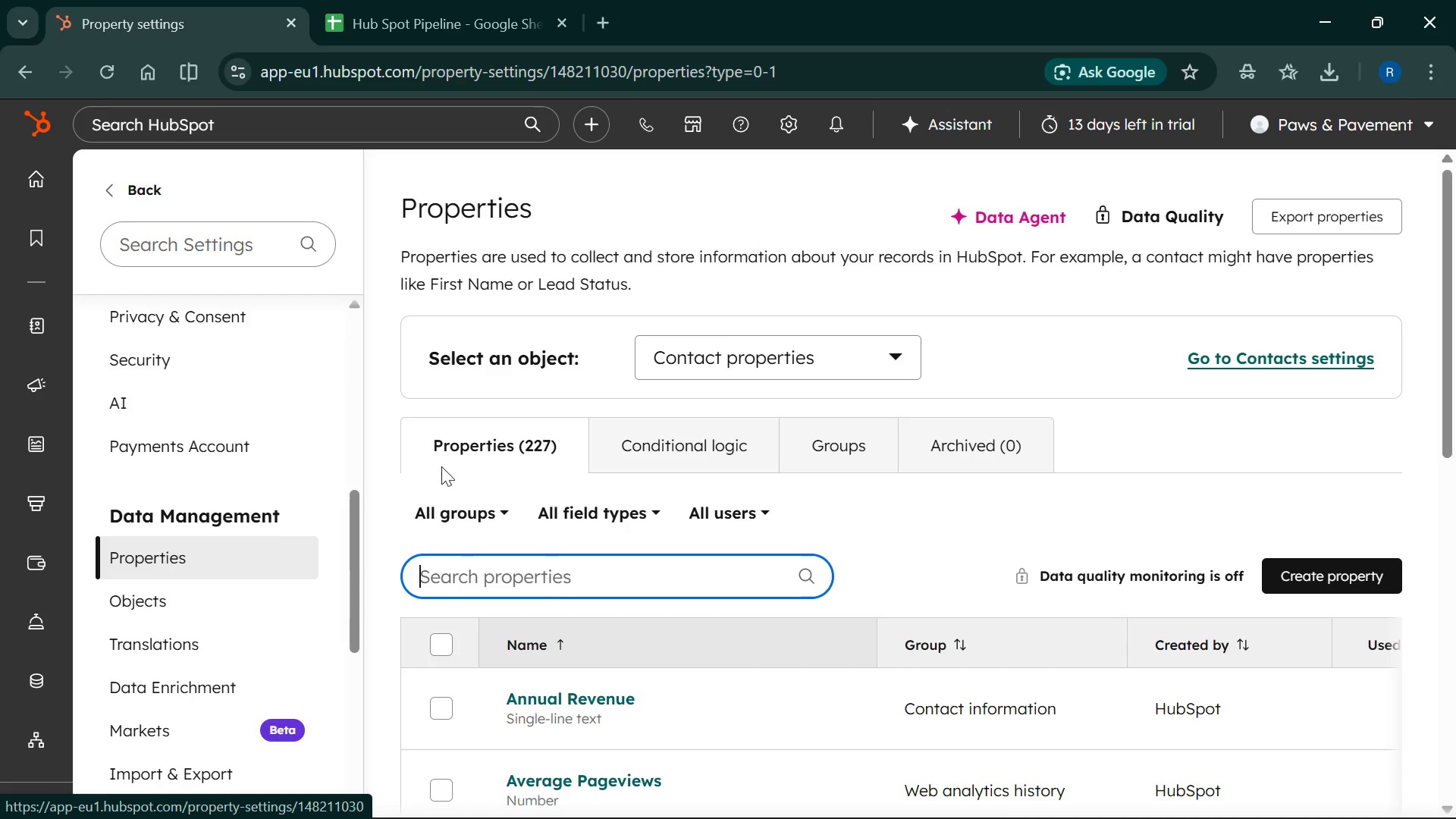 
wait(7.48)
 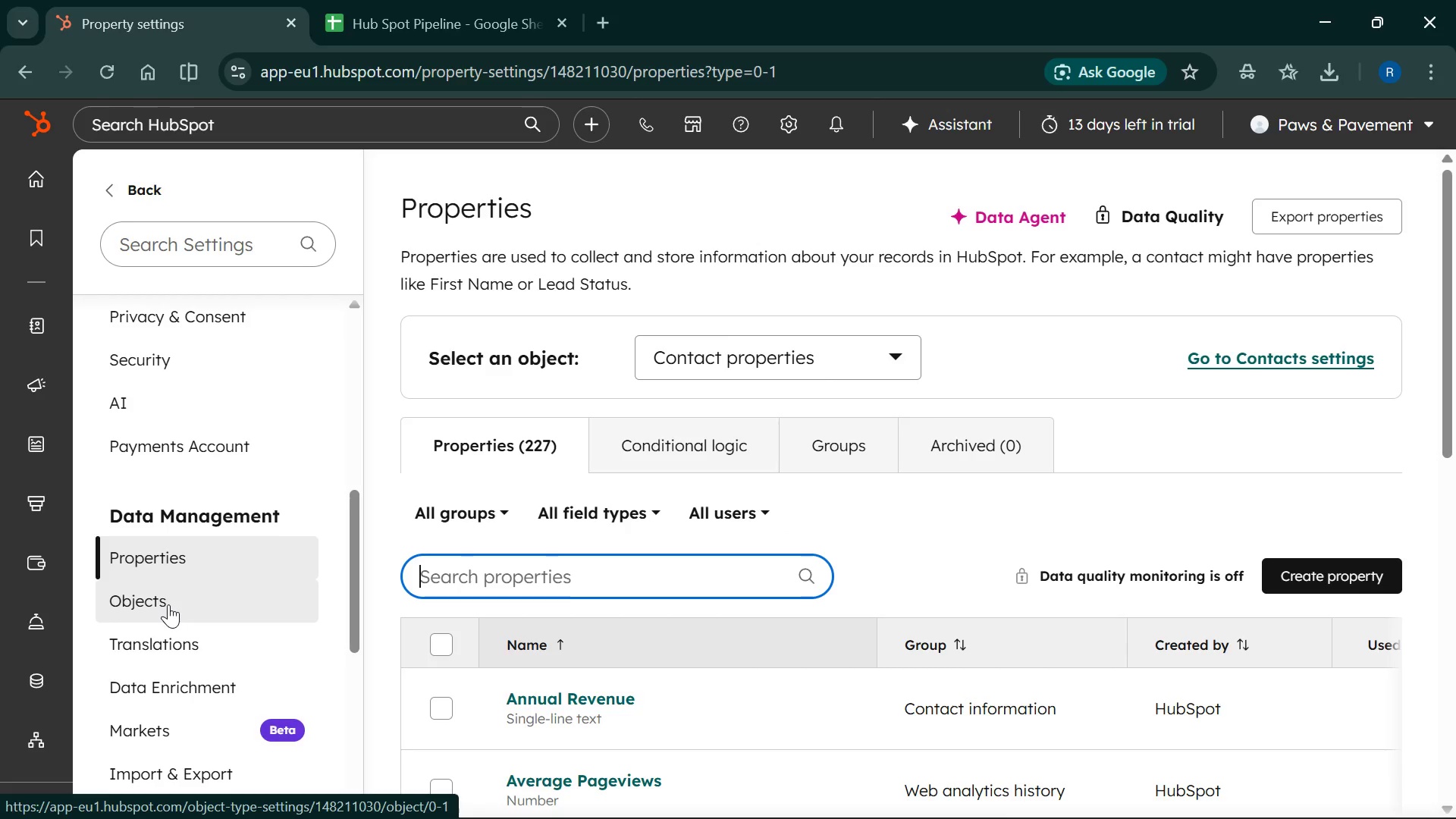 
left_click([858, 450])
 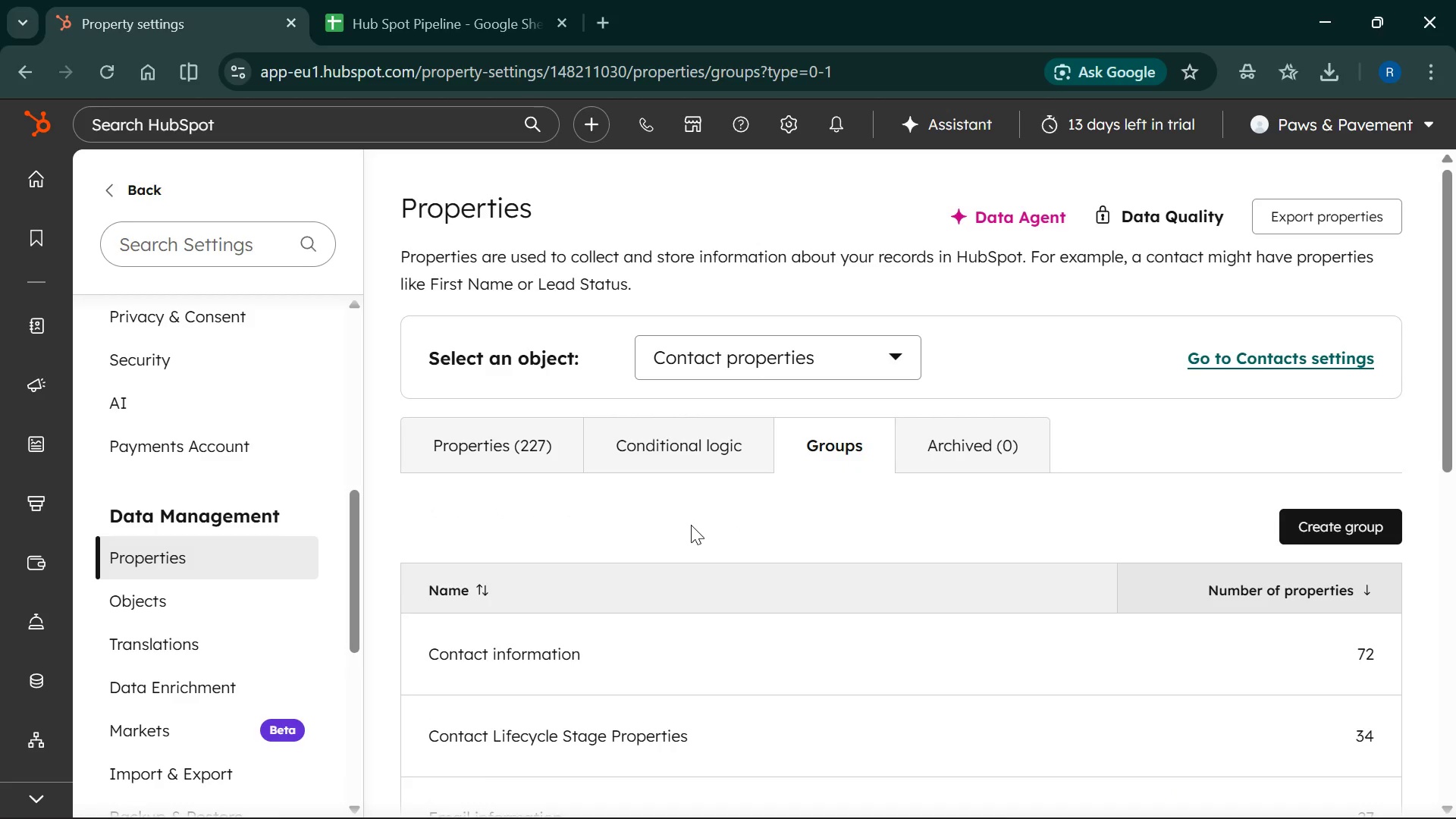 
scroll: coordinate [815, 498], scroll_direction: down, amount: 8.0
 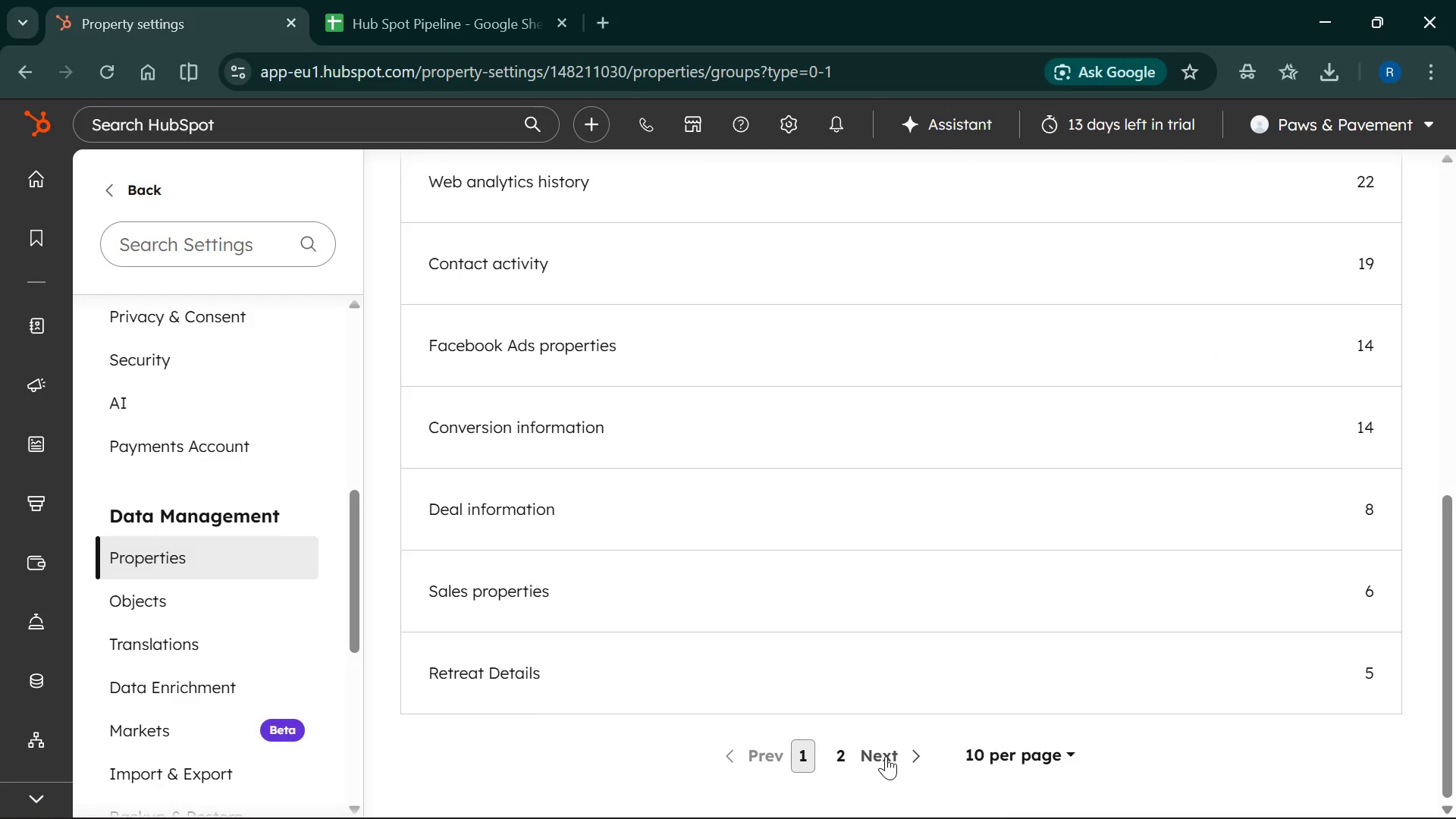 
left_click([886, 756])
 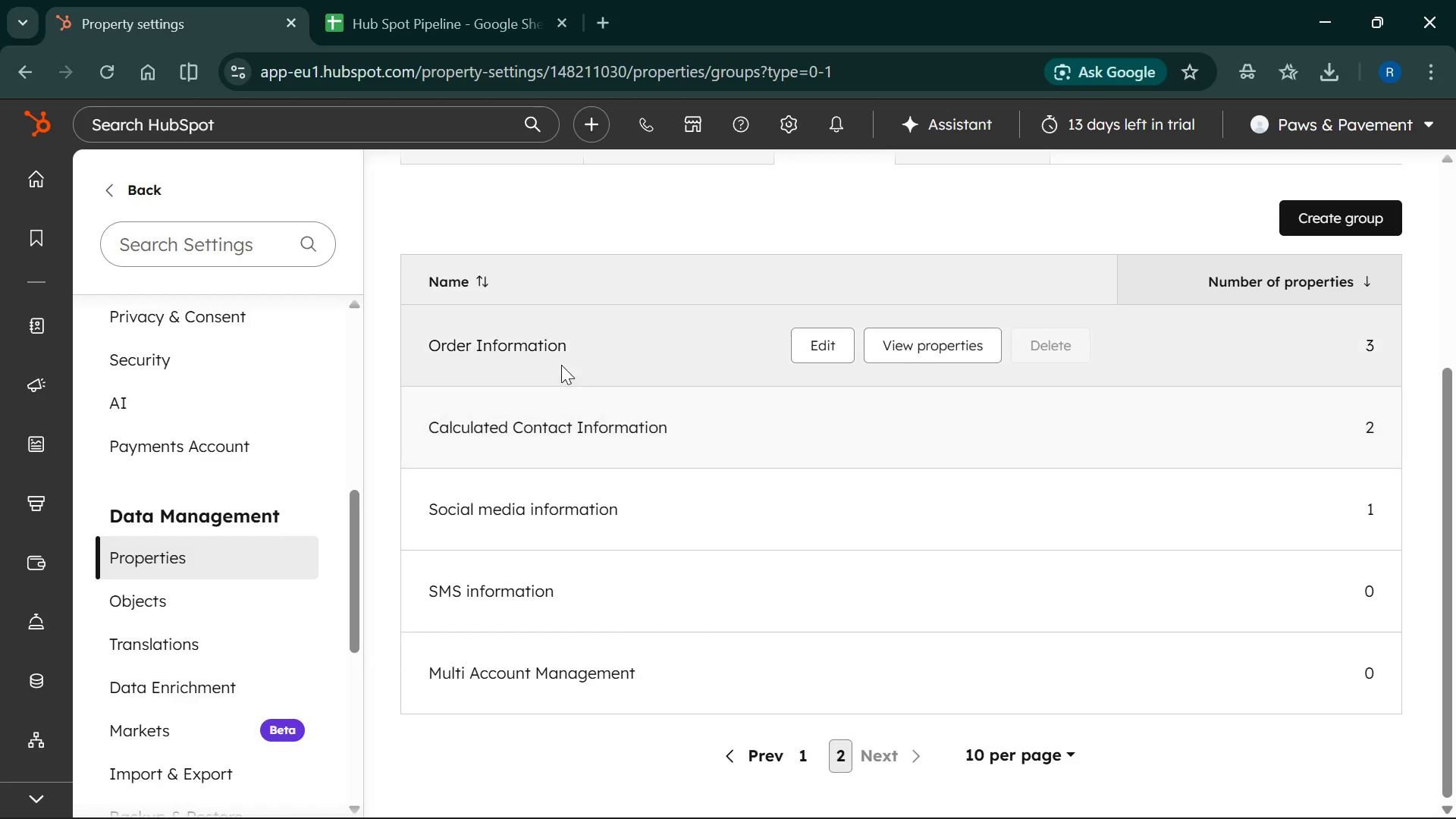 
wait(5.75)
 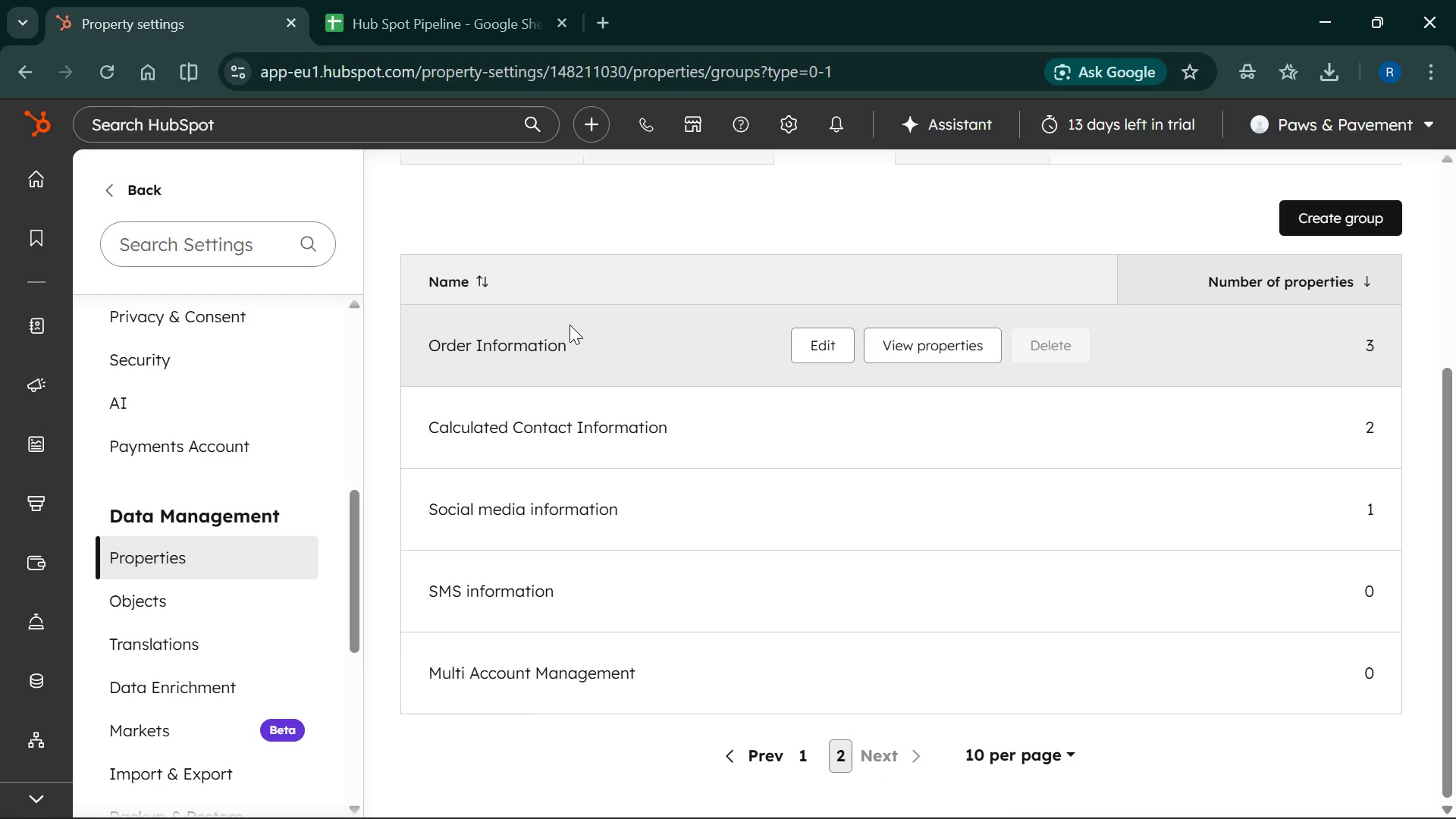 
left_click([771, 755])
 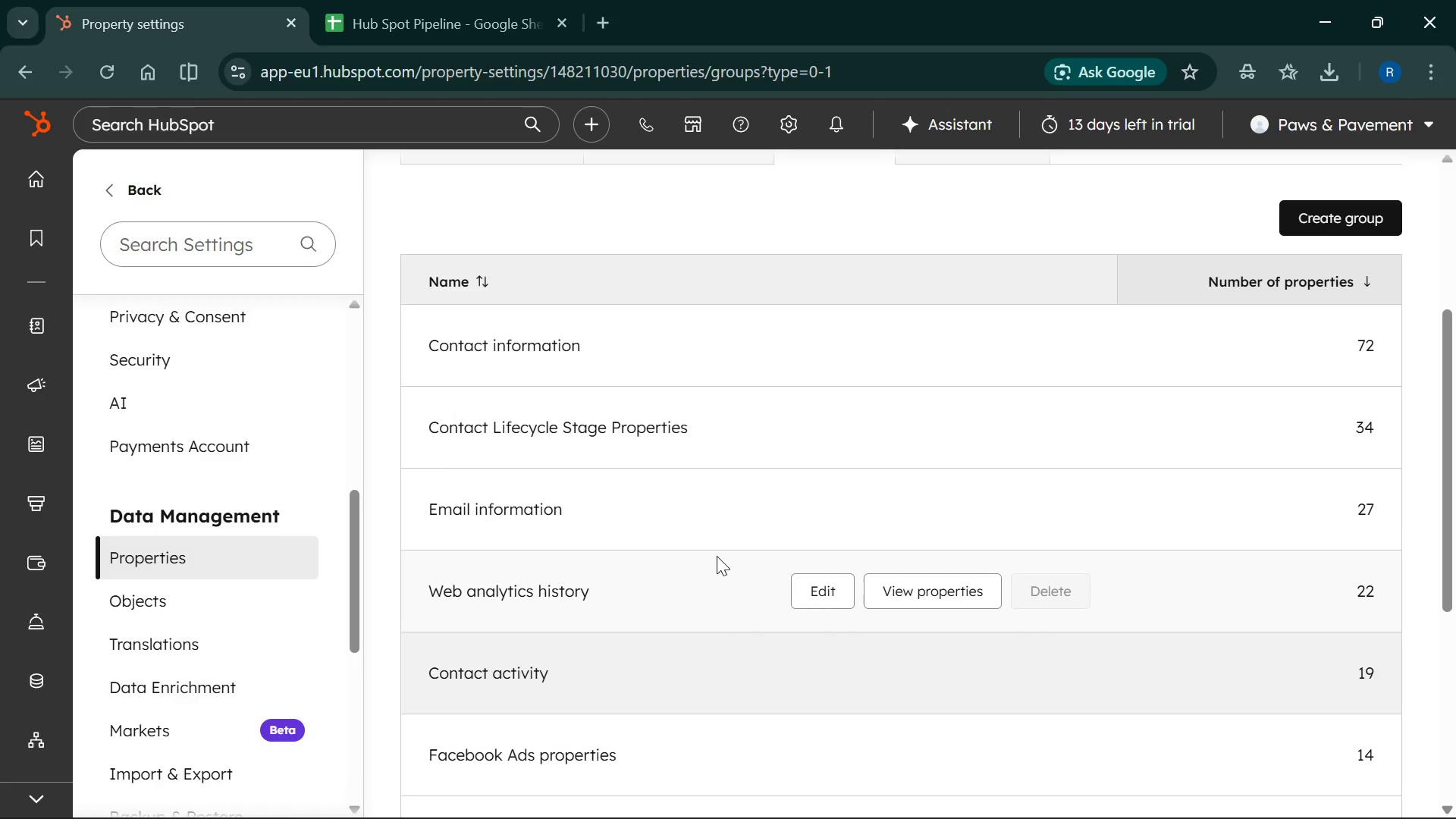 
scroll: coordinate [717, 557], scroll_direction: down, amount: 4.0
 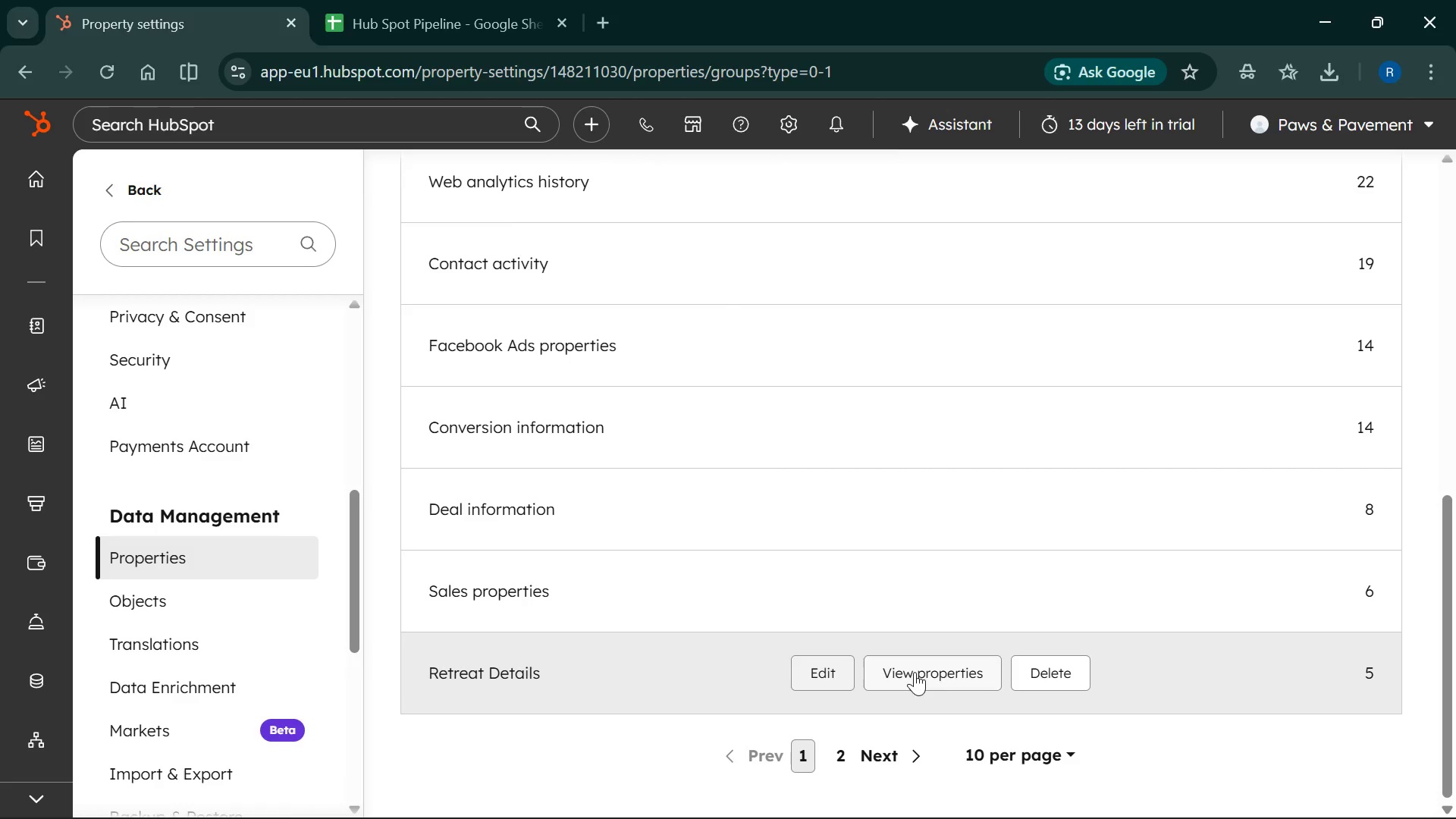 
left_click([948, 672])
 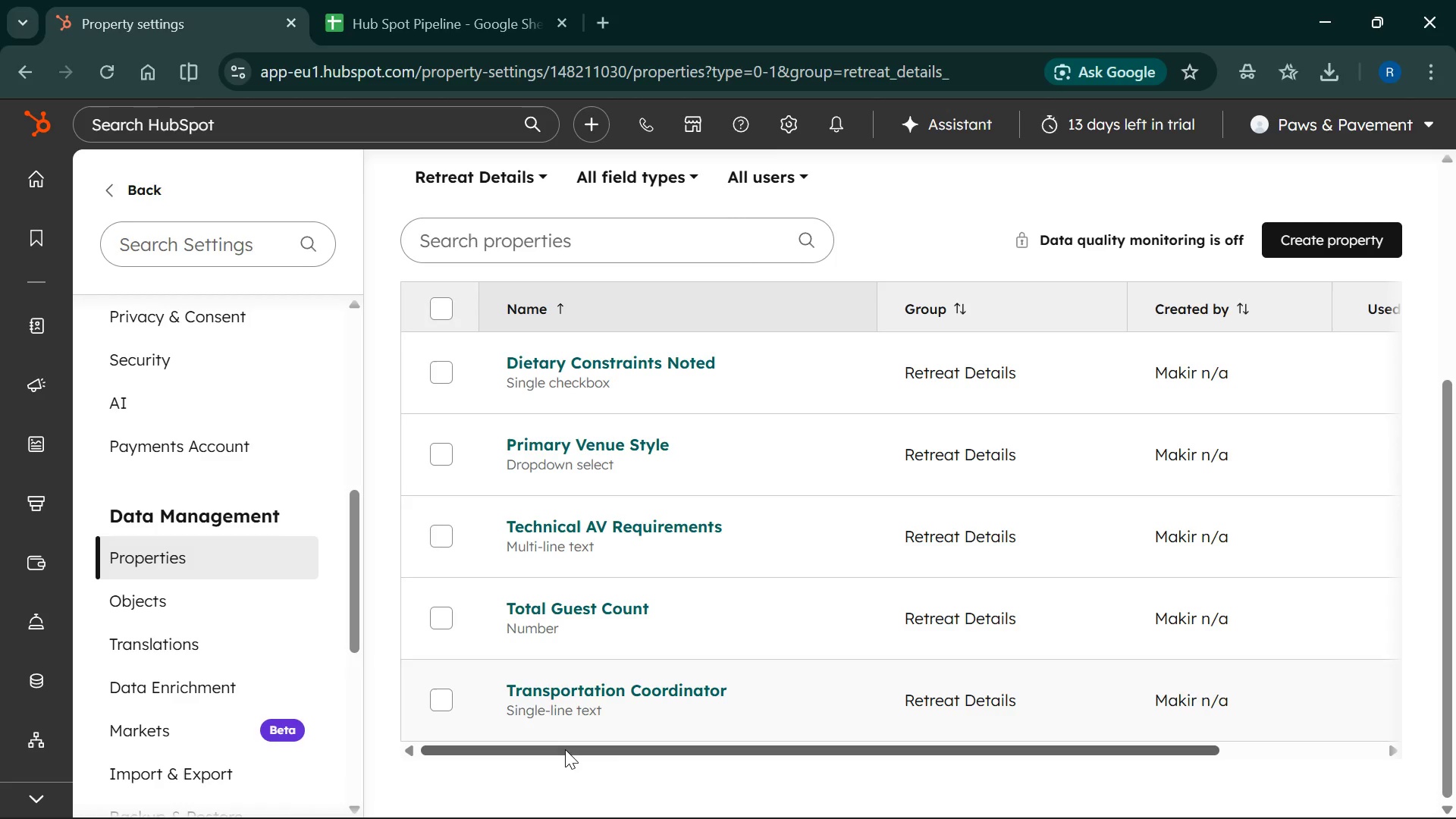 
wait(7.67)
 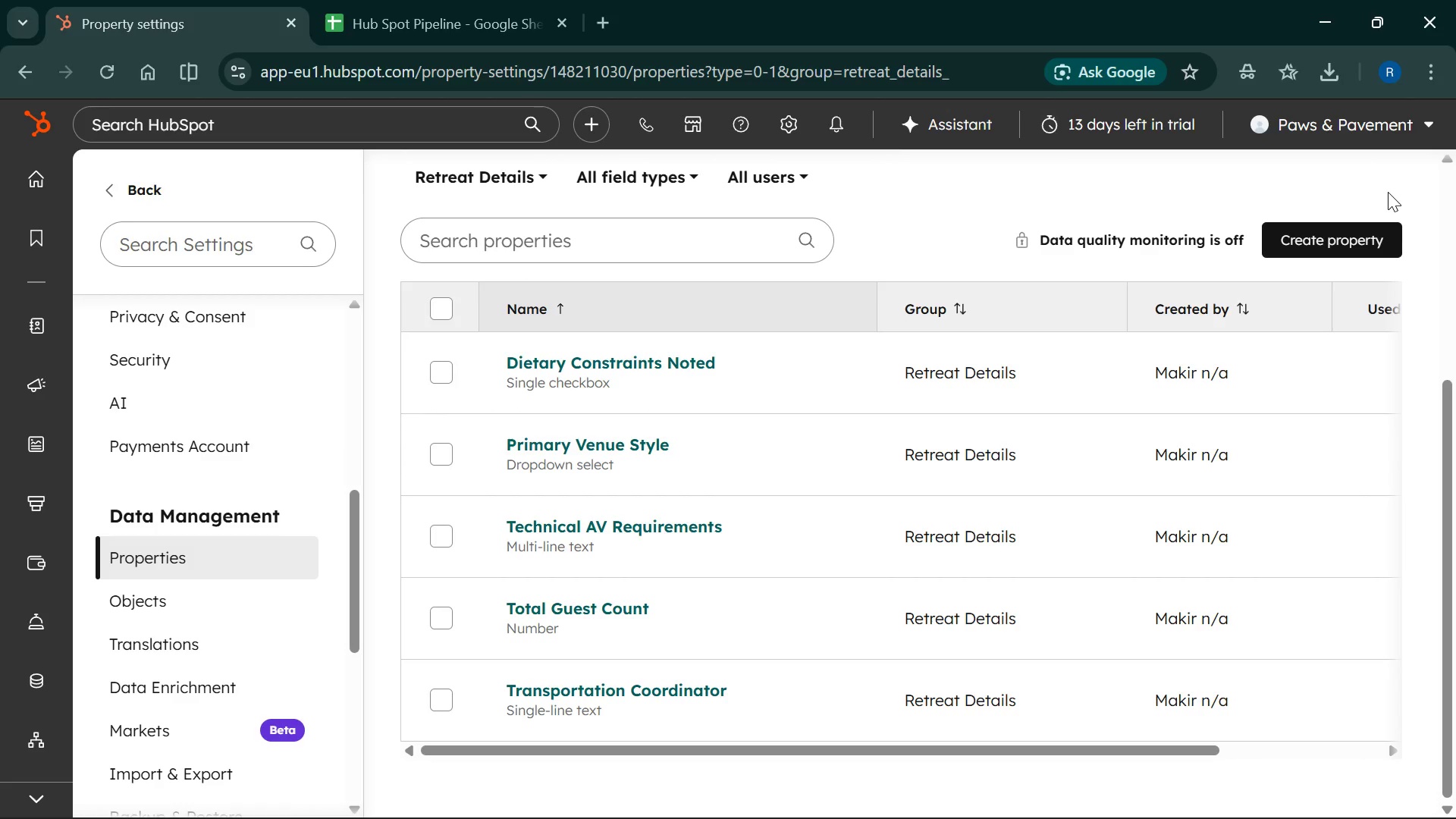 
key(PrintScreen)
 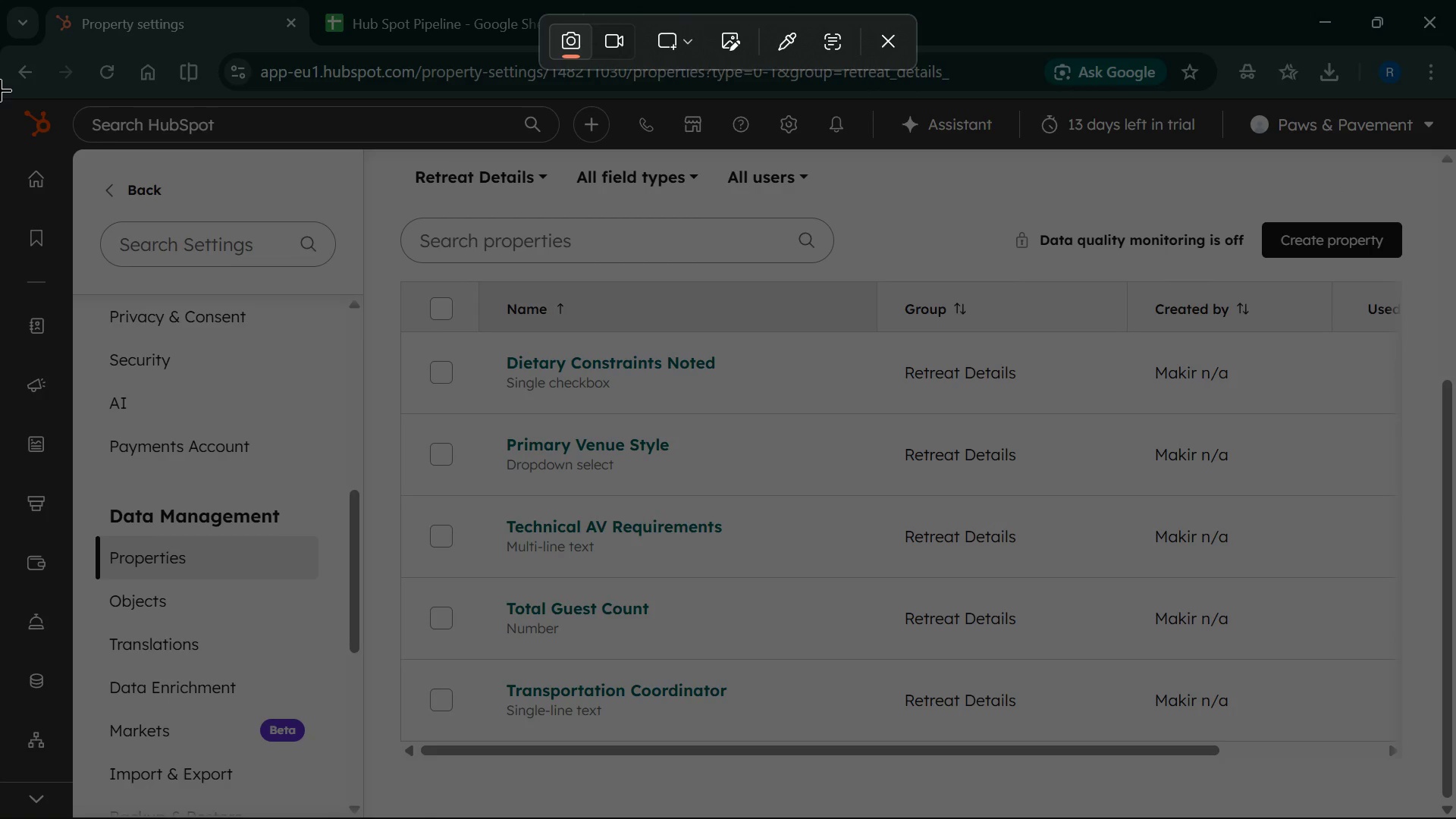 
left_click_drag(start_coordinate=[0, 95], to_coordinate=[1455, 818])
 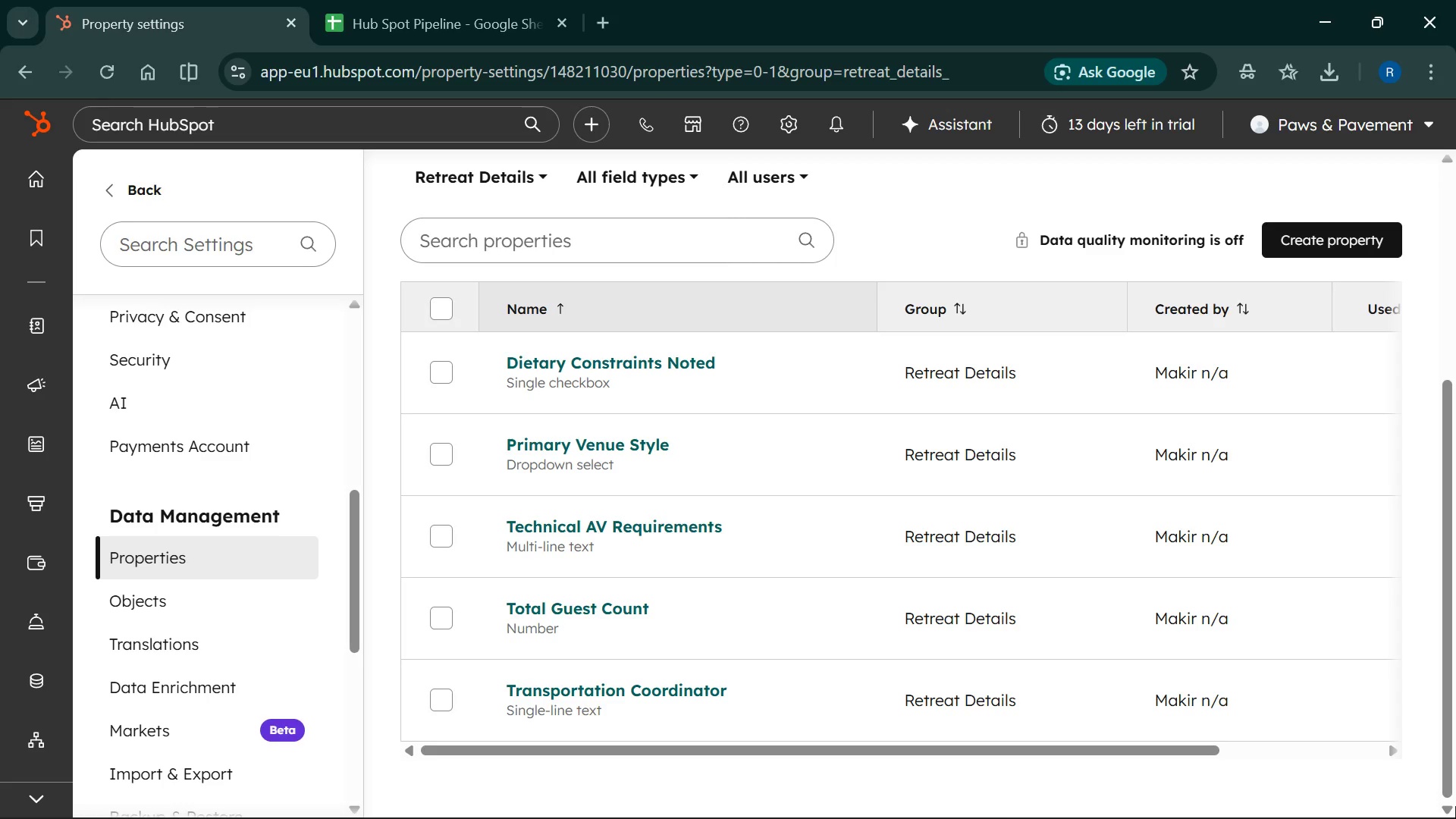 
wait(44.25)
 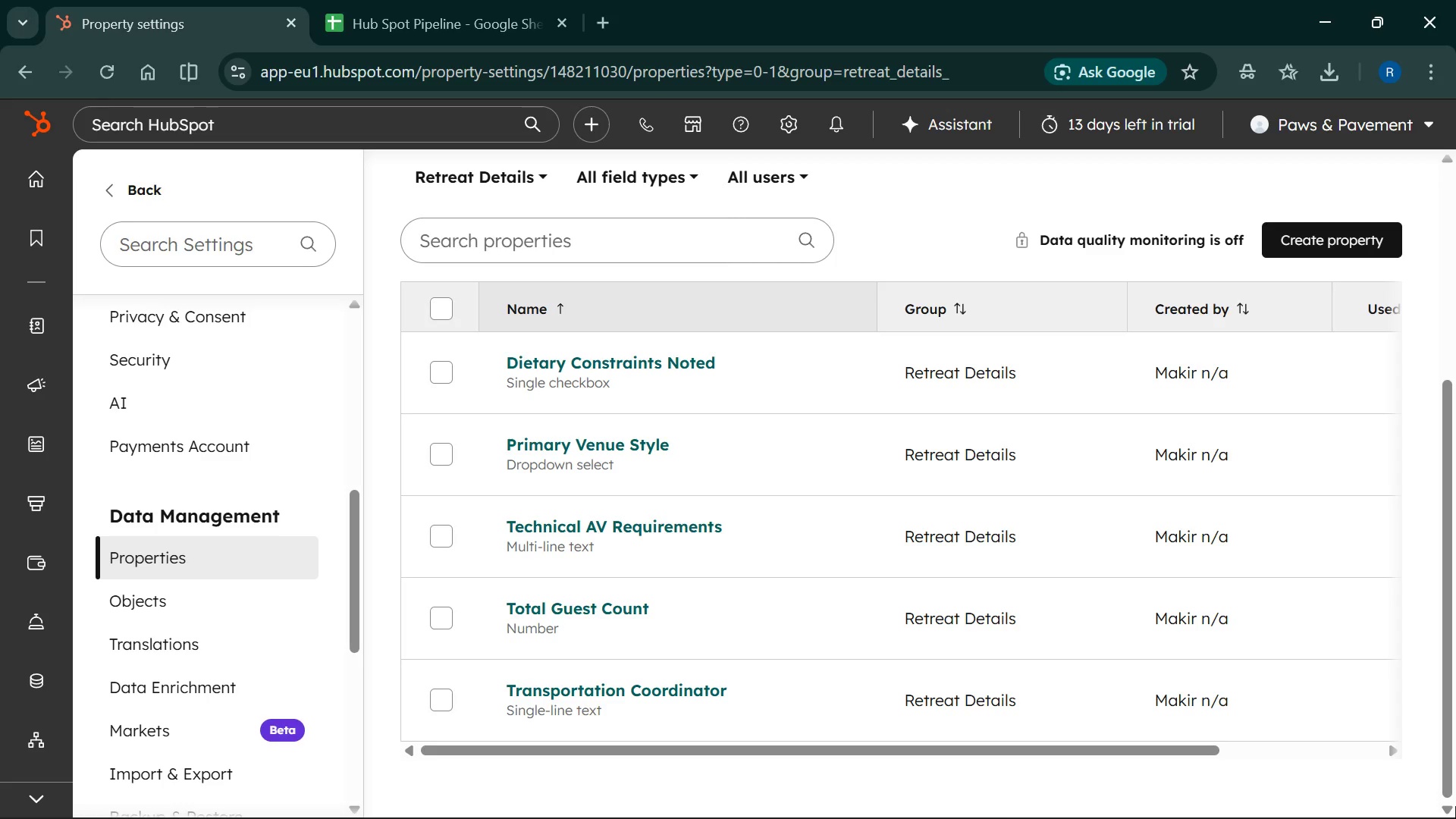 
left_click([806, 467])
 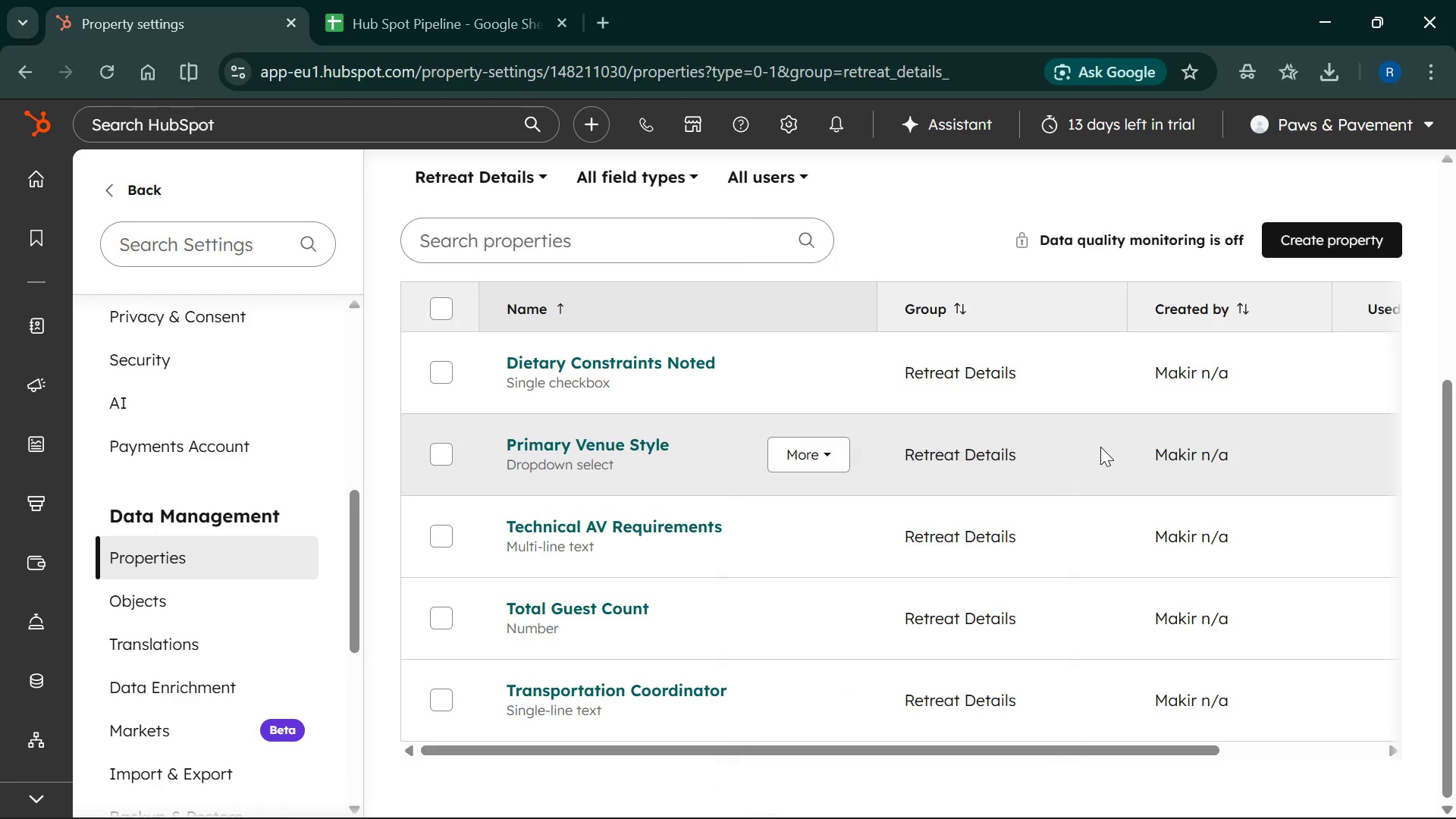 
left_click([627, 443])
 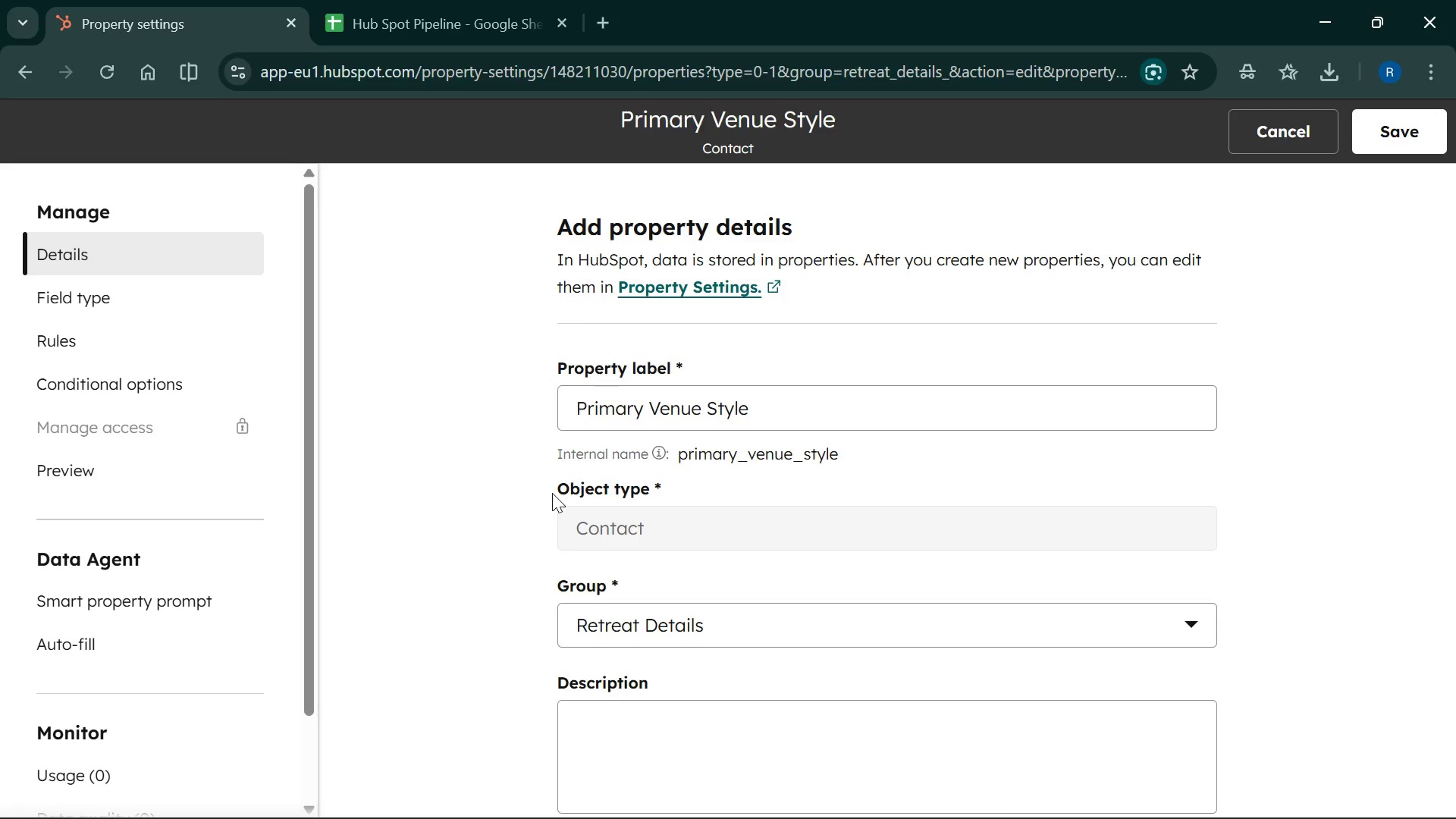 
scroll: coordinate [538, 555], scroll_direction: down, amount: 4.0
 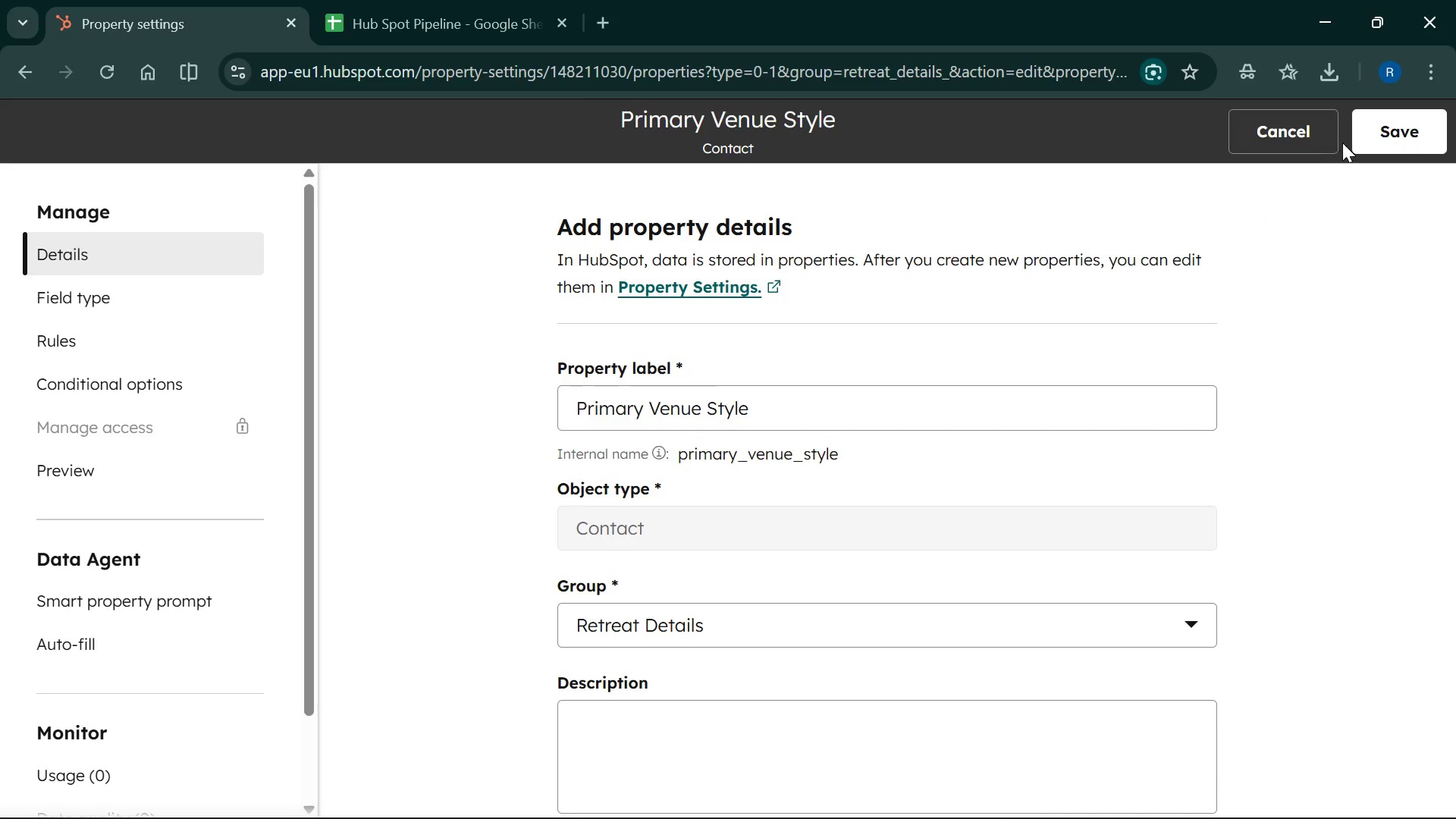 
left_click([1397, 121])
 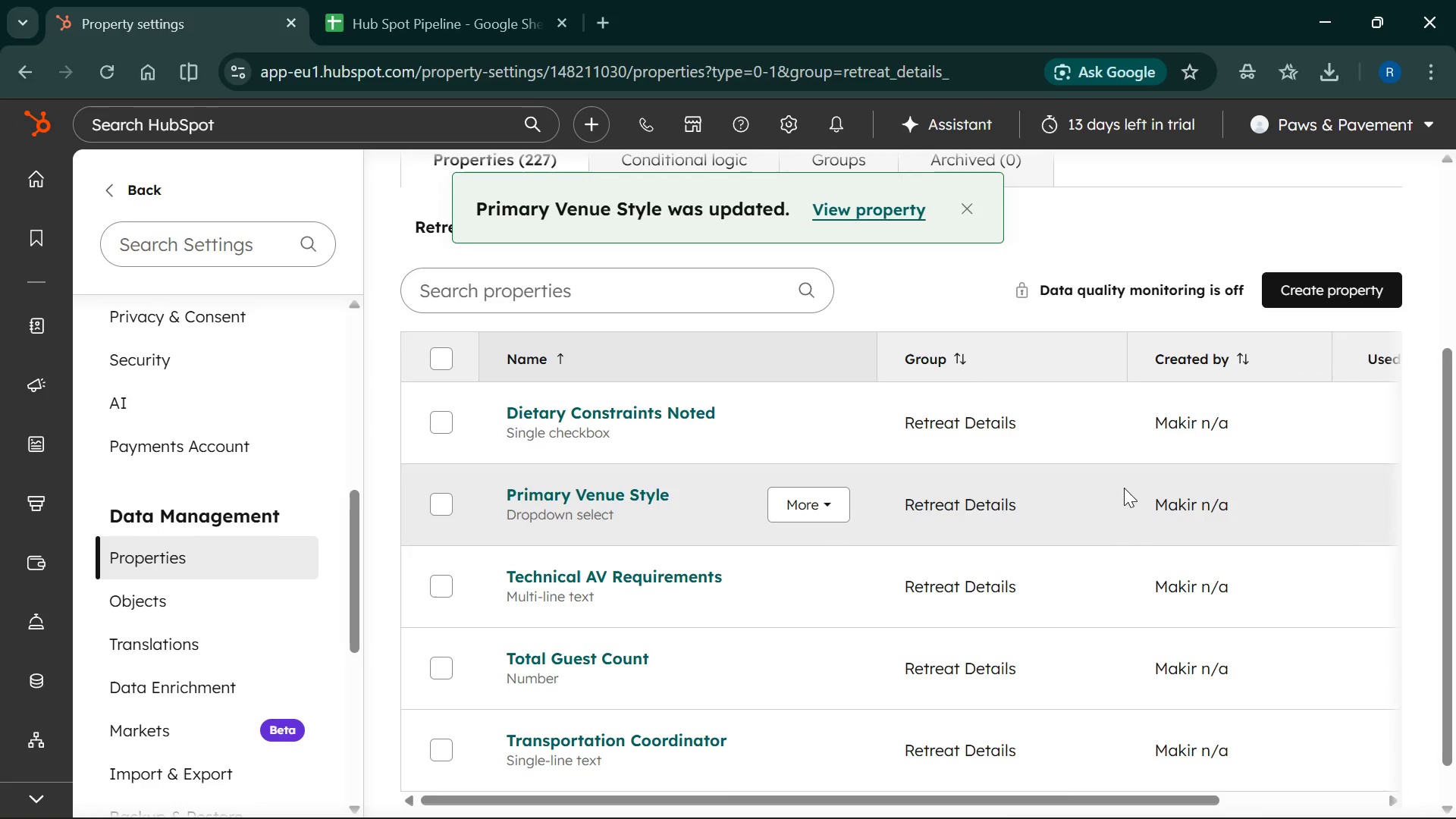 
wait(5.33)
 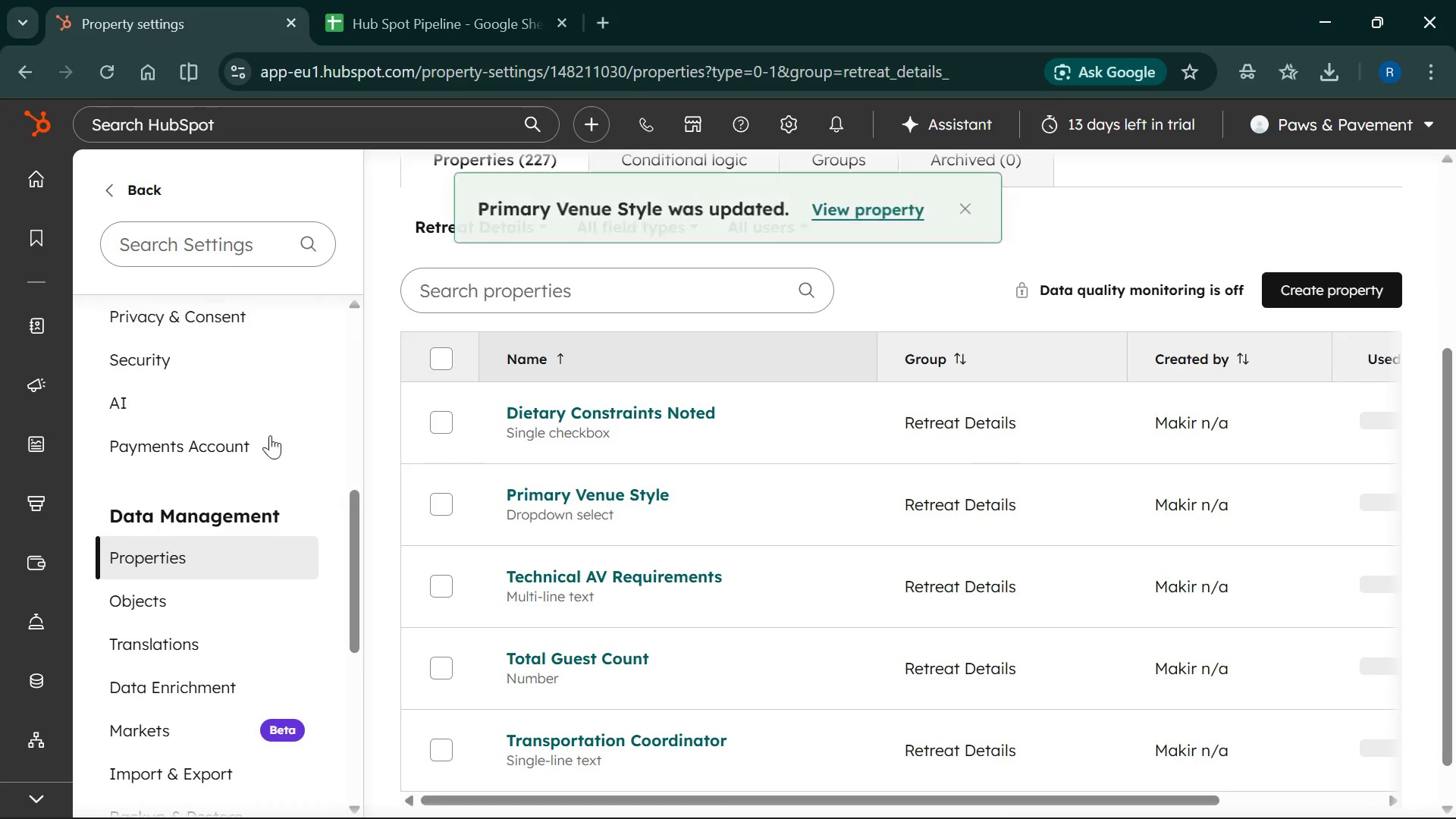 
left_click_drag(start_coordinate=[1037, 796], to_coordinate=[939, 811])
 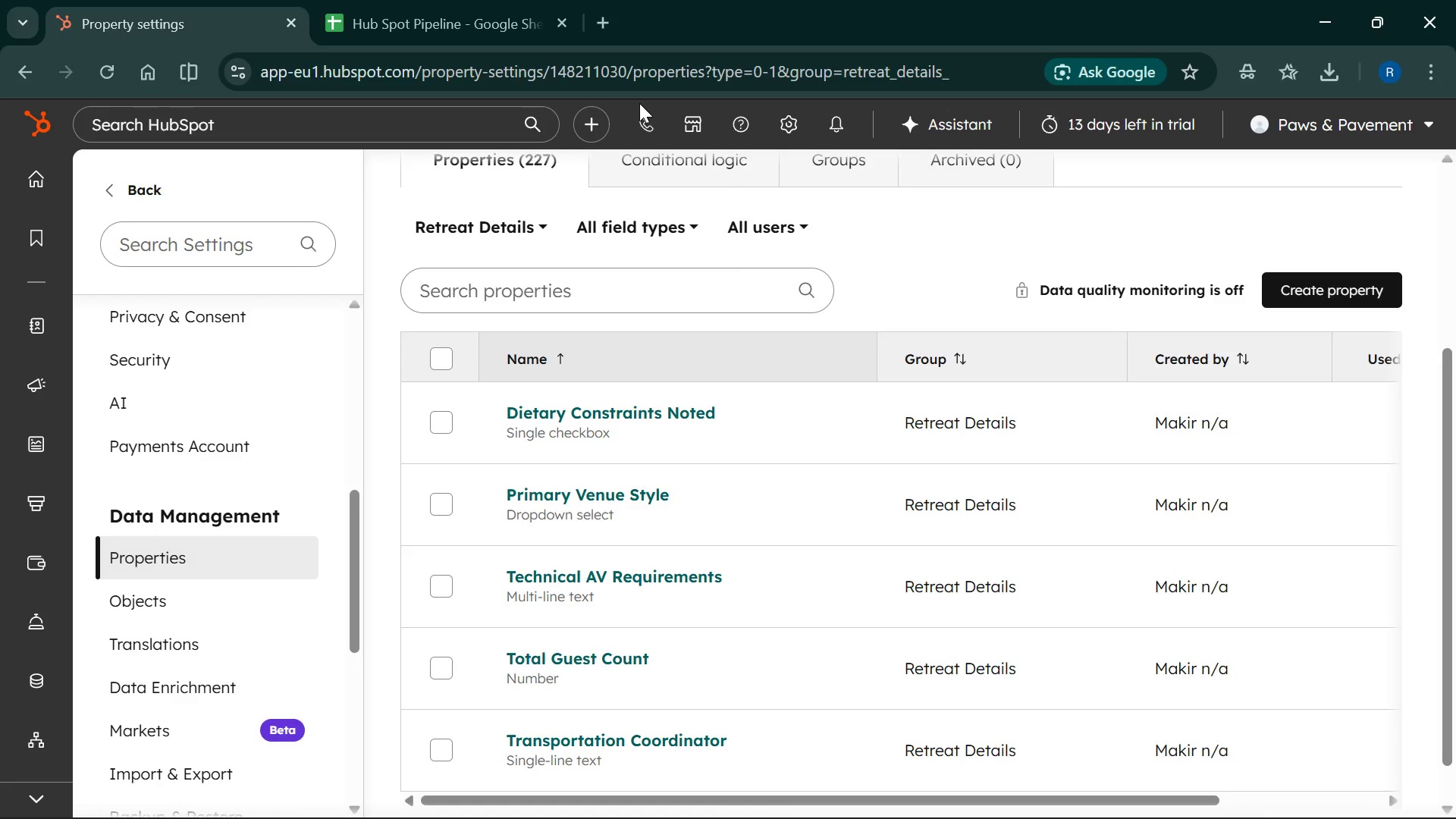 
wait(57.23)
 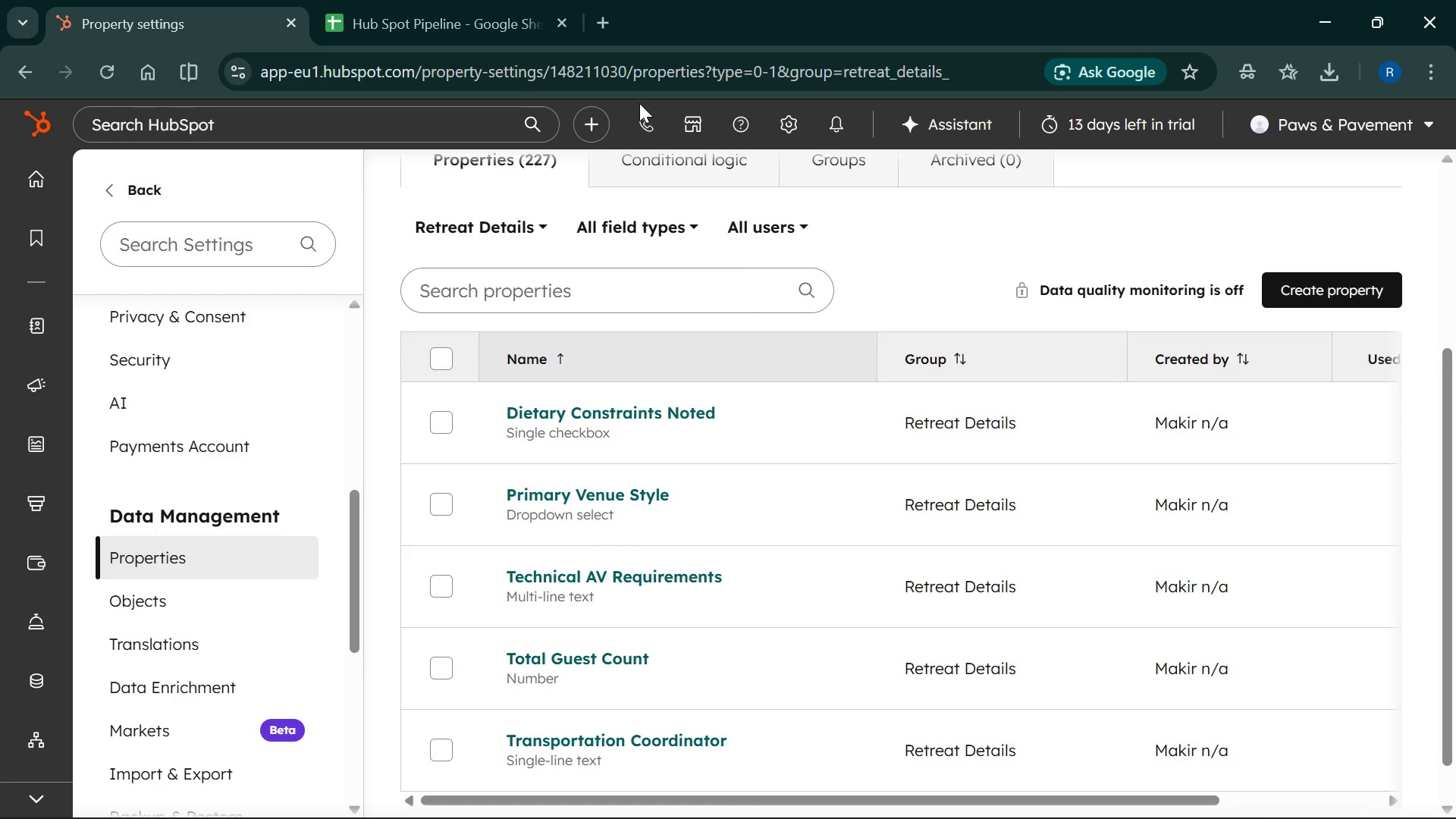 
scroll: coordinate [702, 381], scroll_direction: up, amount: 8.0
 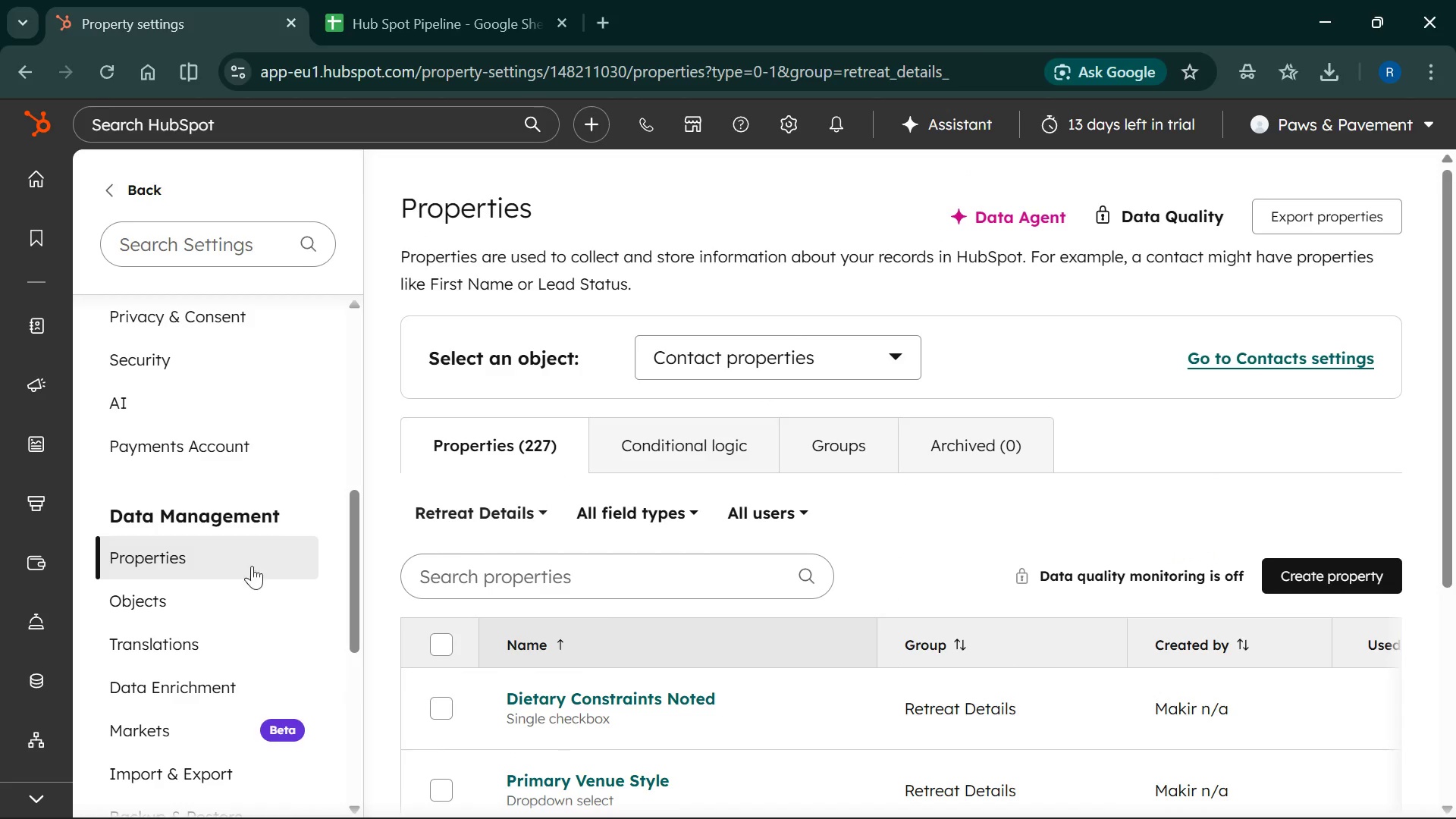 
left_click([121, 608])
 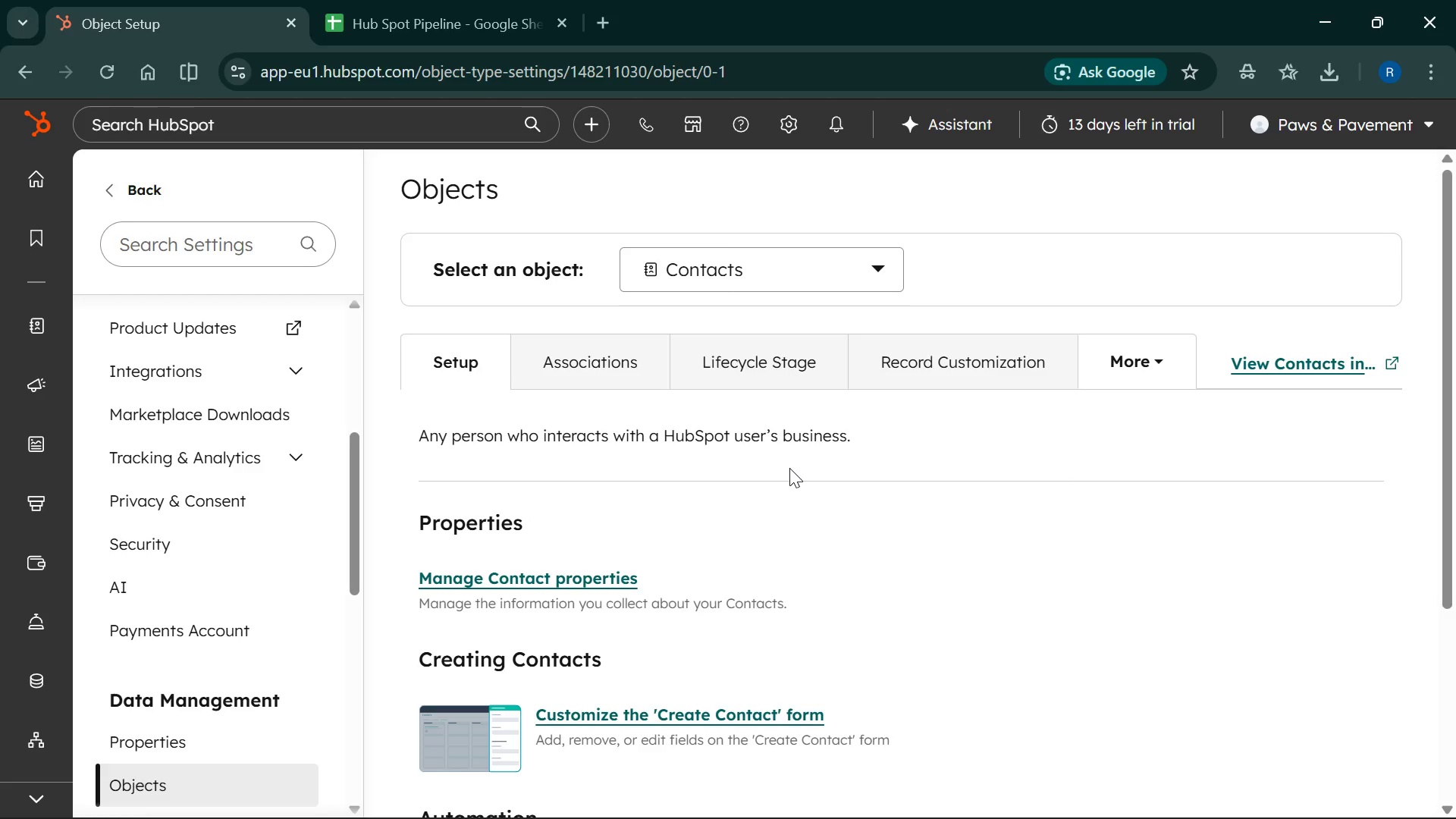 
wait(27.62)
 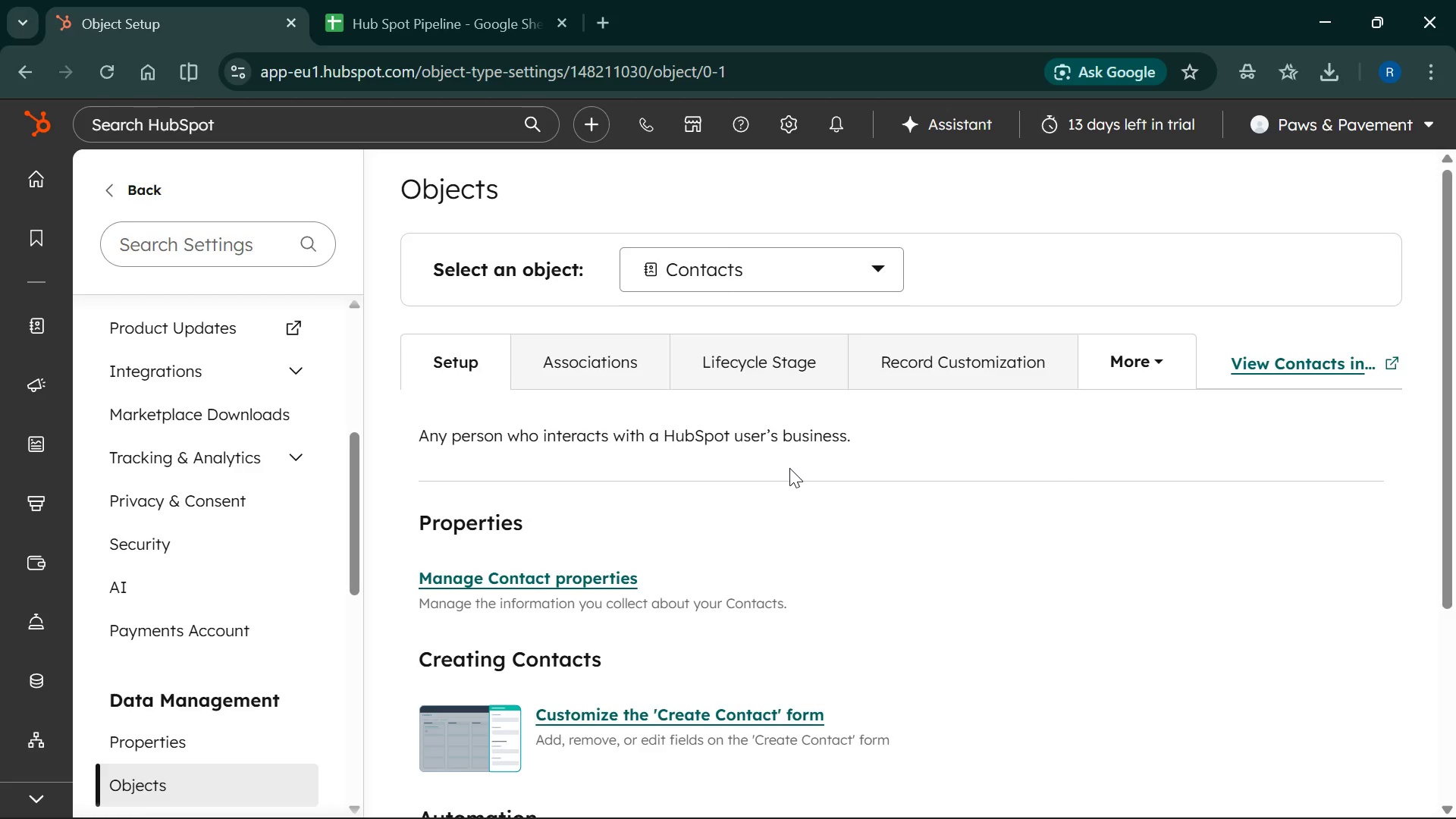 
left_click([207, 517])
 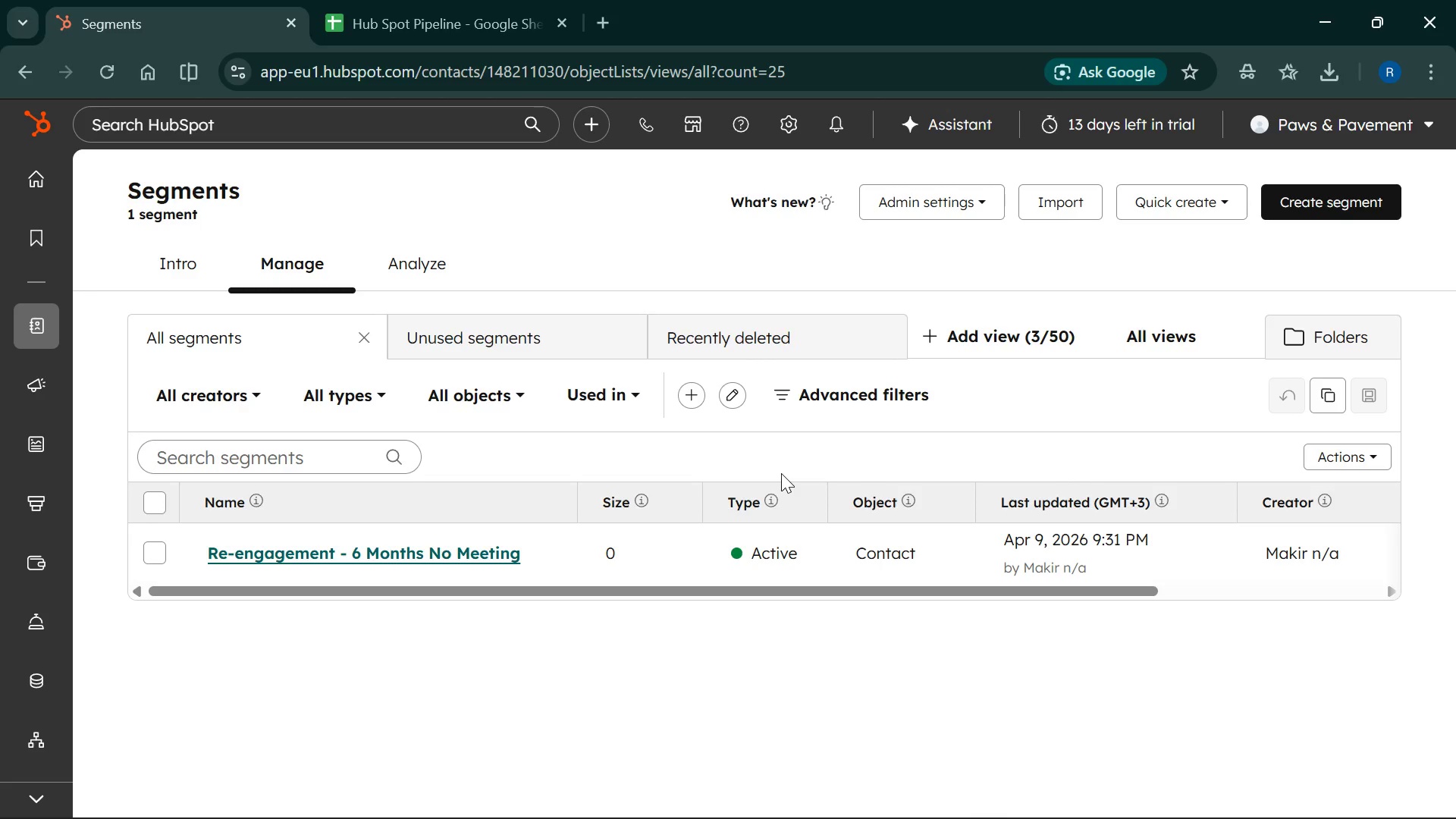 
wait(19.66)
 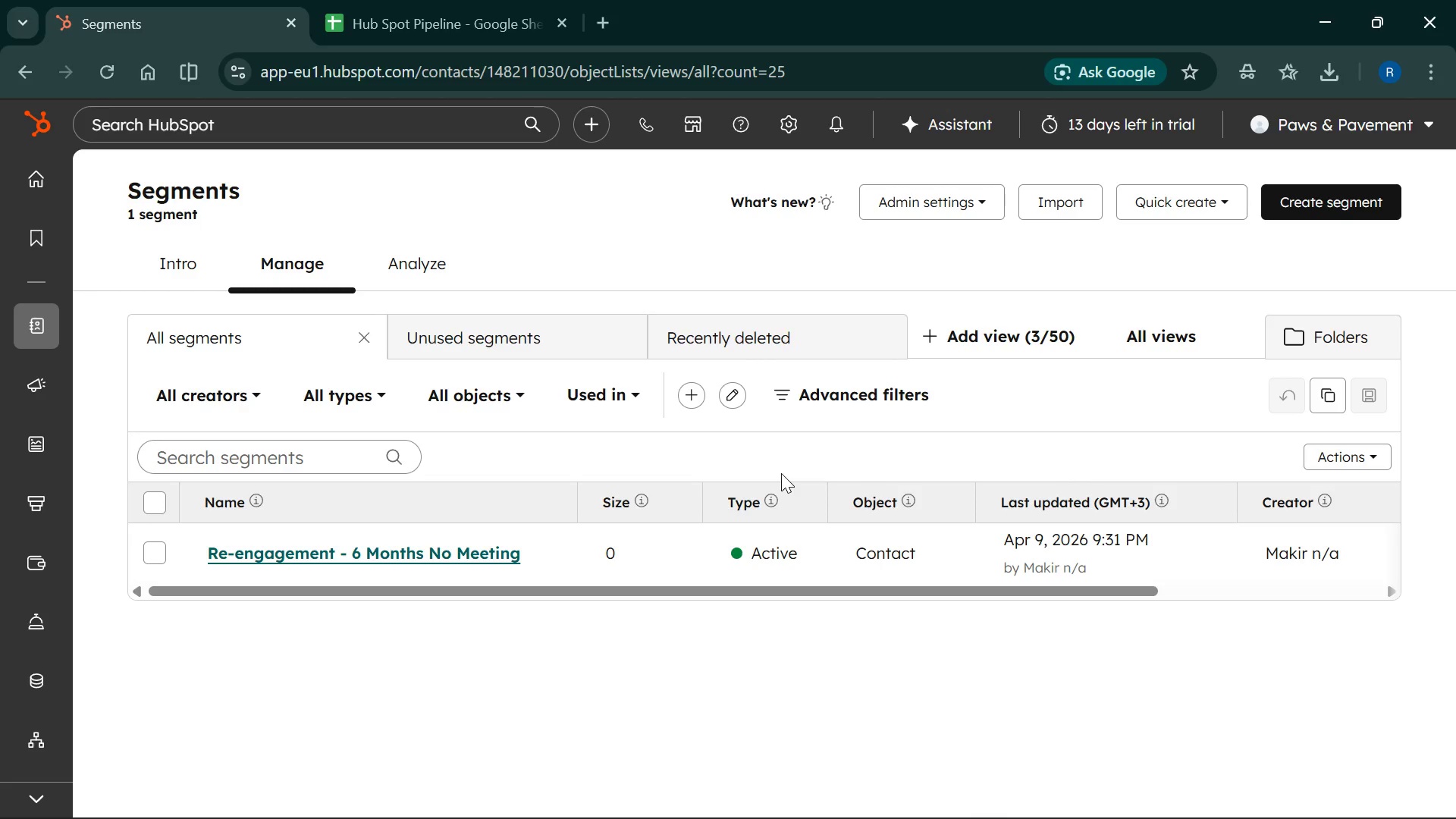 
key(PrintScreen)
 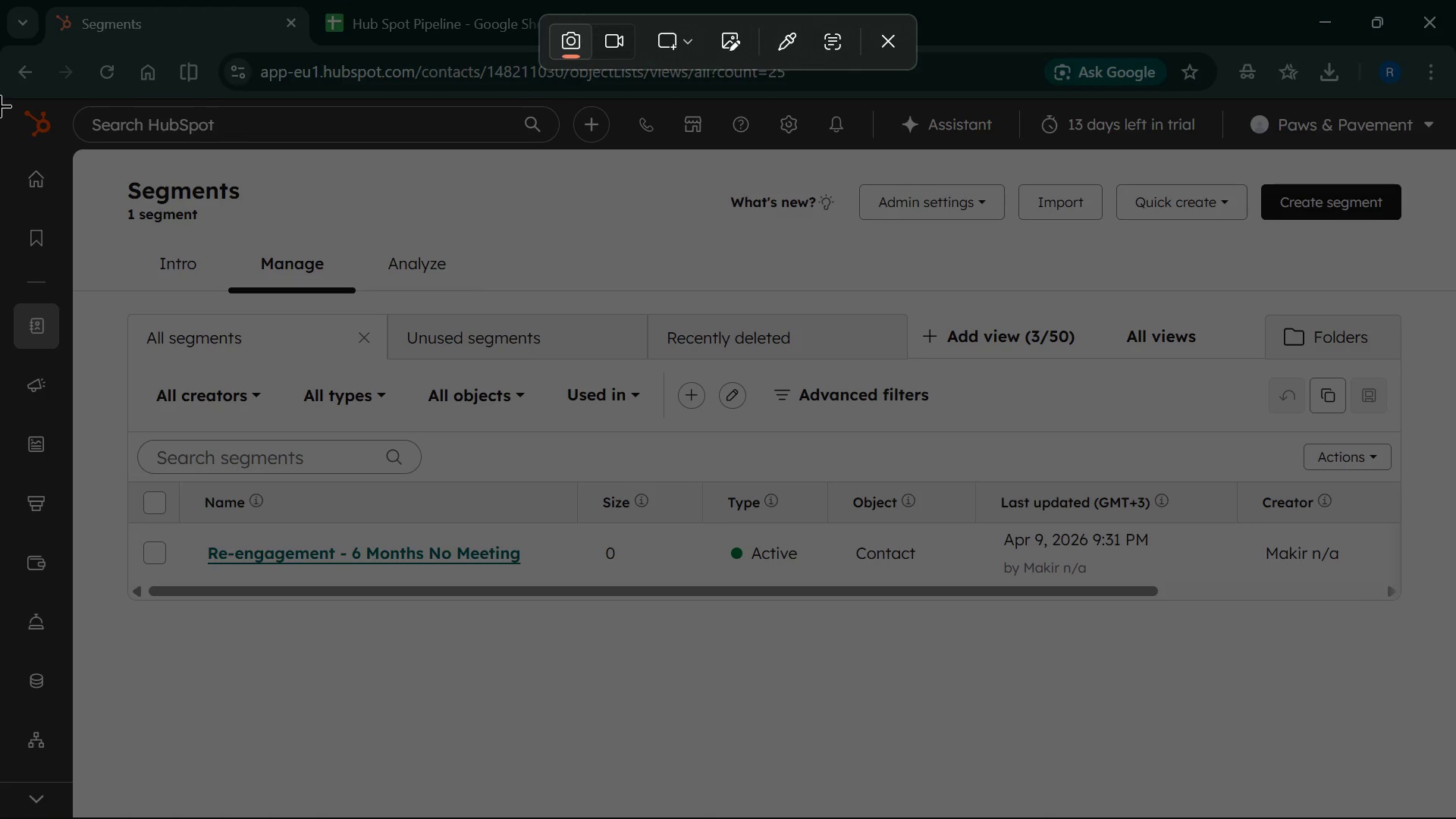 
left_click_drag(start_coordinate=[0, 96], to_coordinate=[1455, 818])
 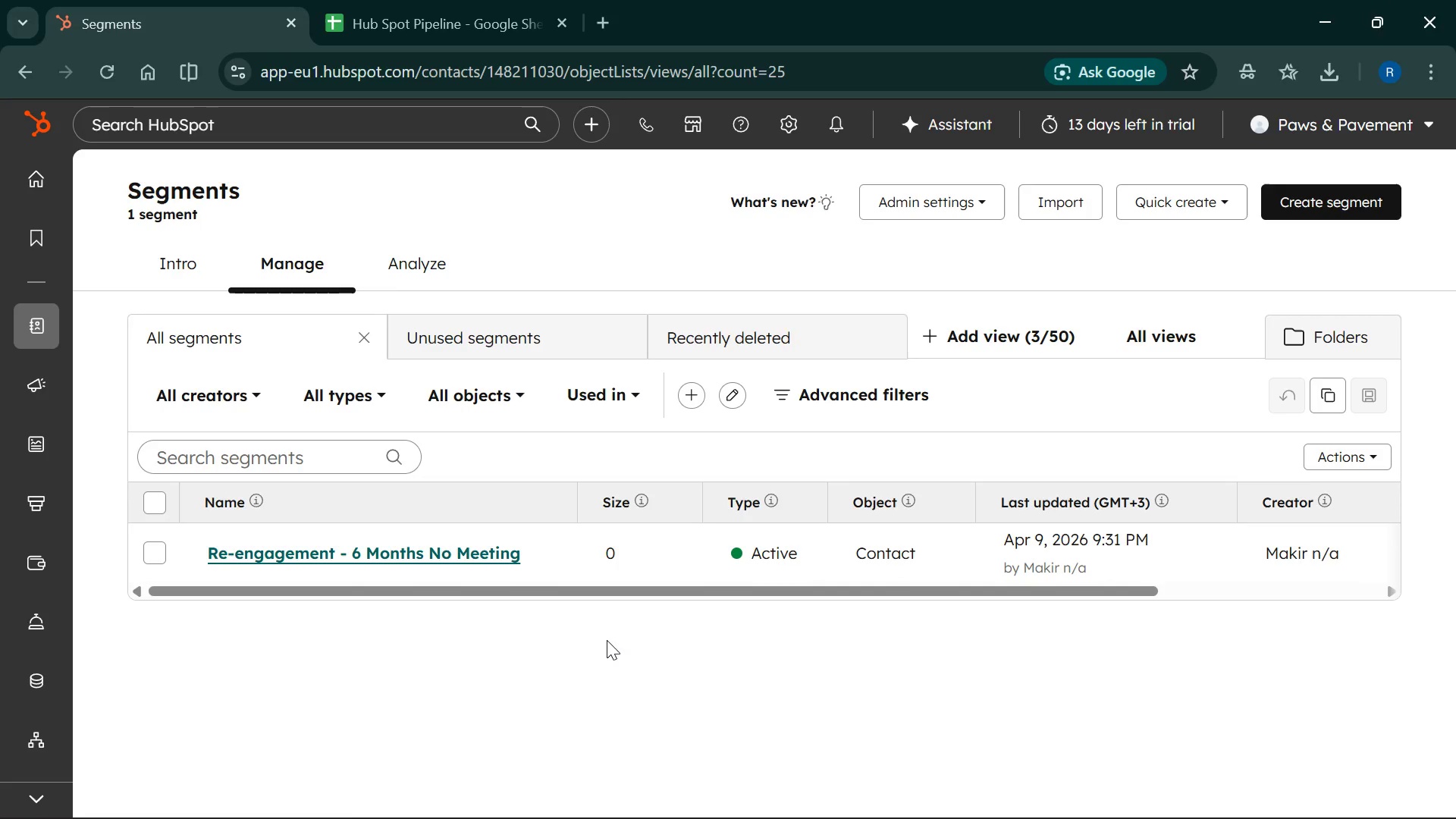 
mouse_move([604, 557])
 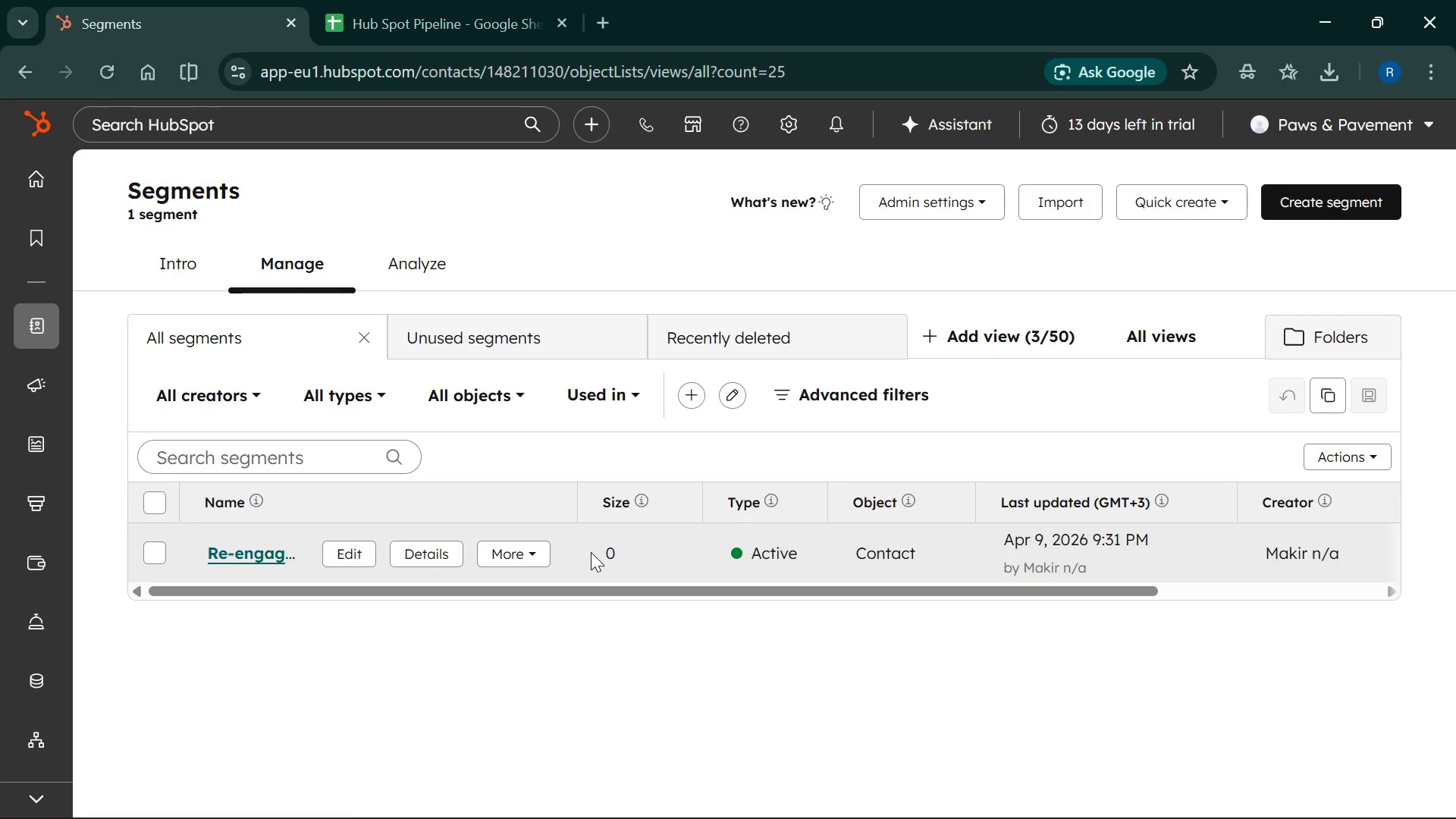 
wait(9.4)
 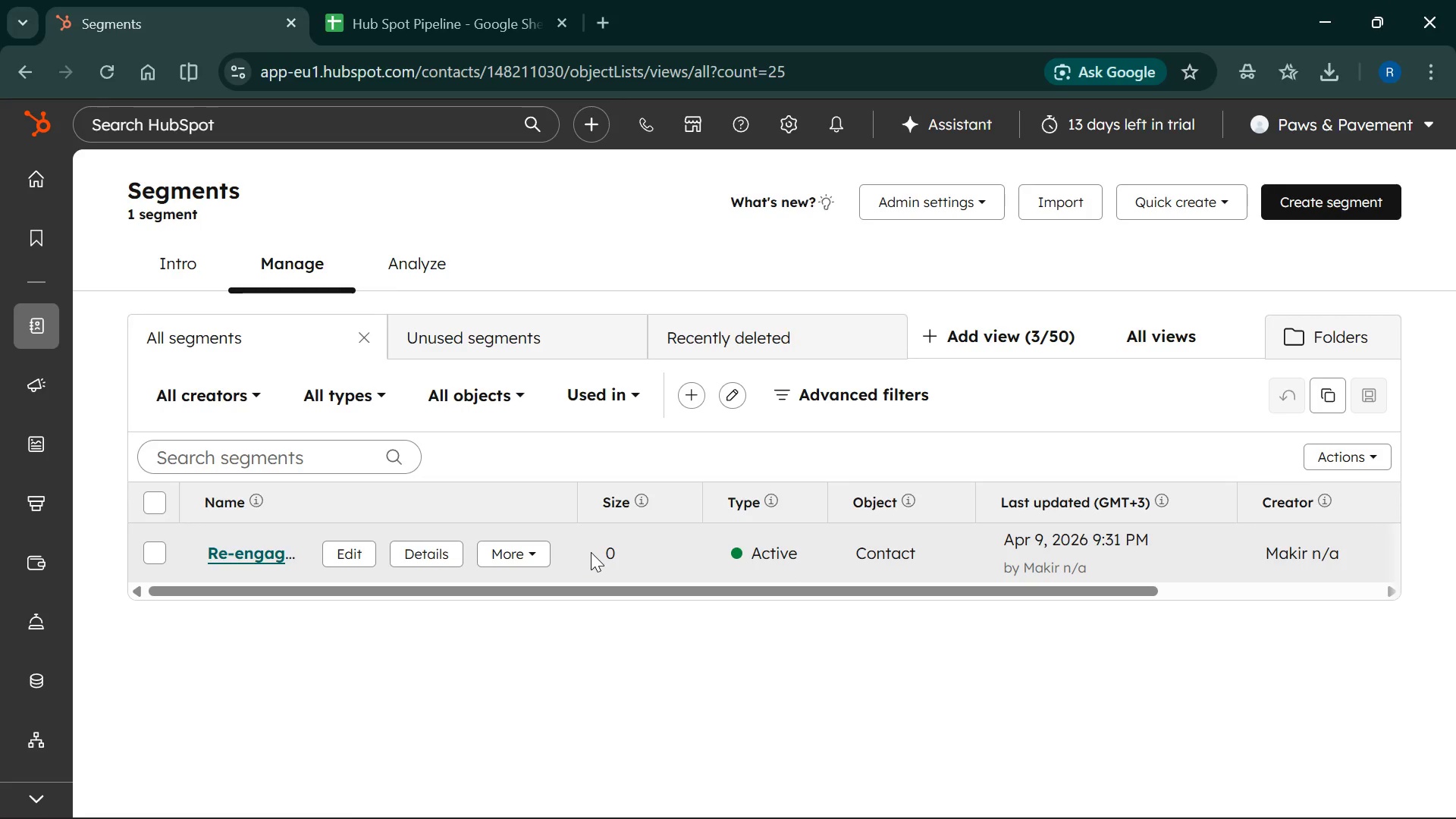 
left_click([433, 557])
 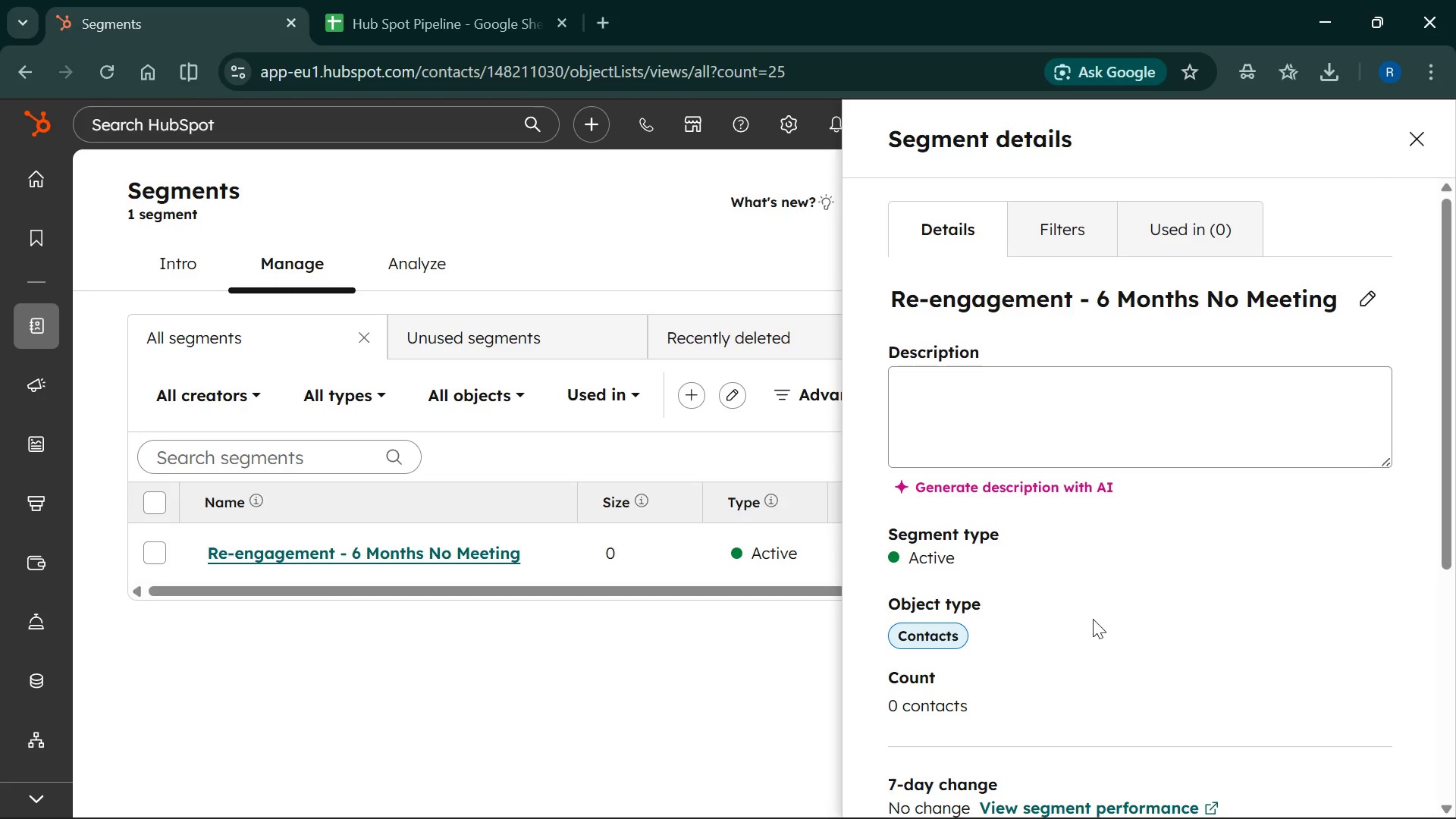 
scroll: coordinate [1093, 617], scroll_direction: down, amount: 5.0
 